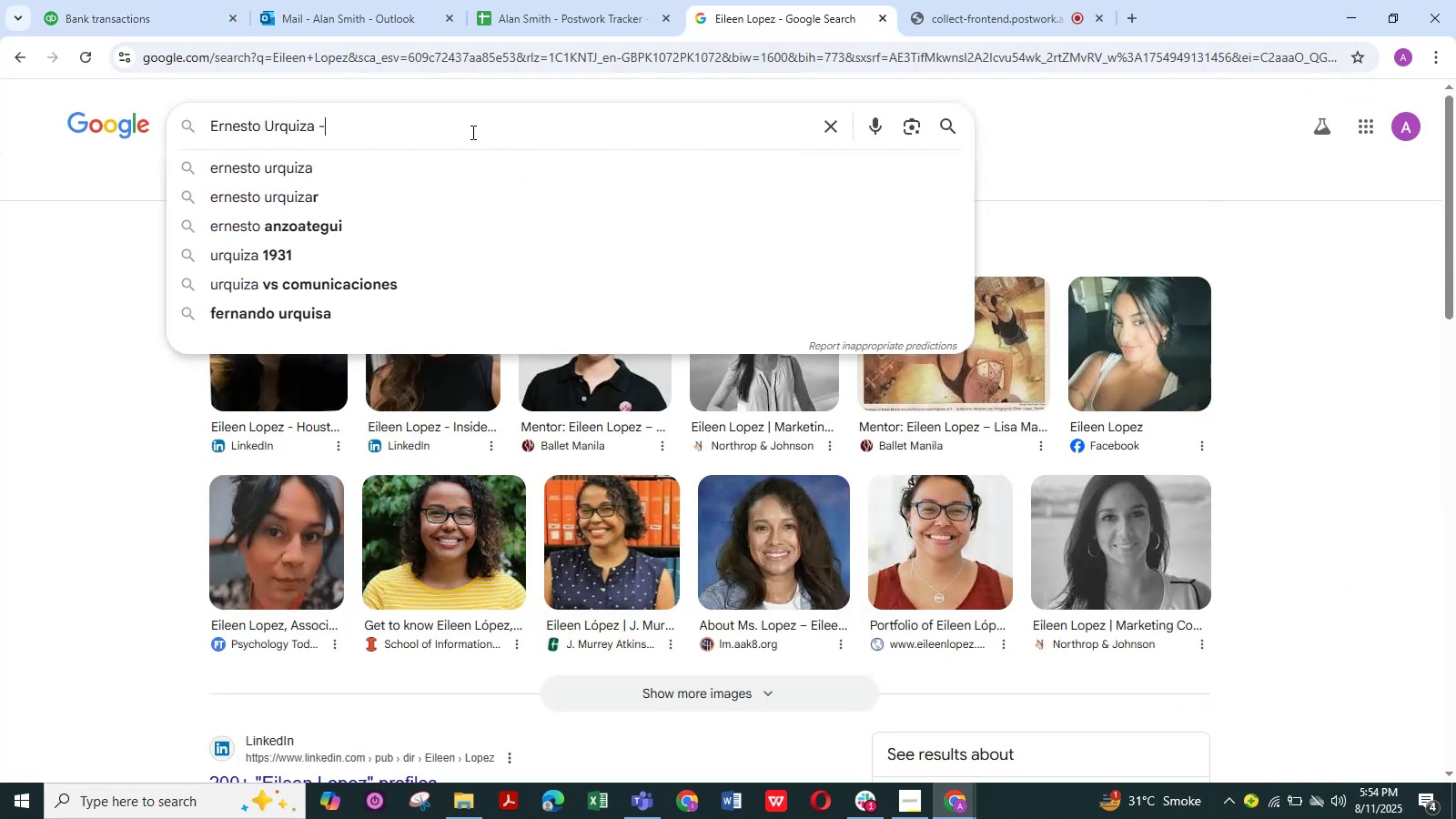 
left_click([949, 125])
 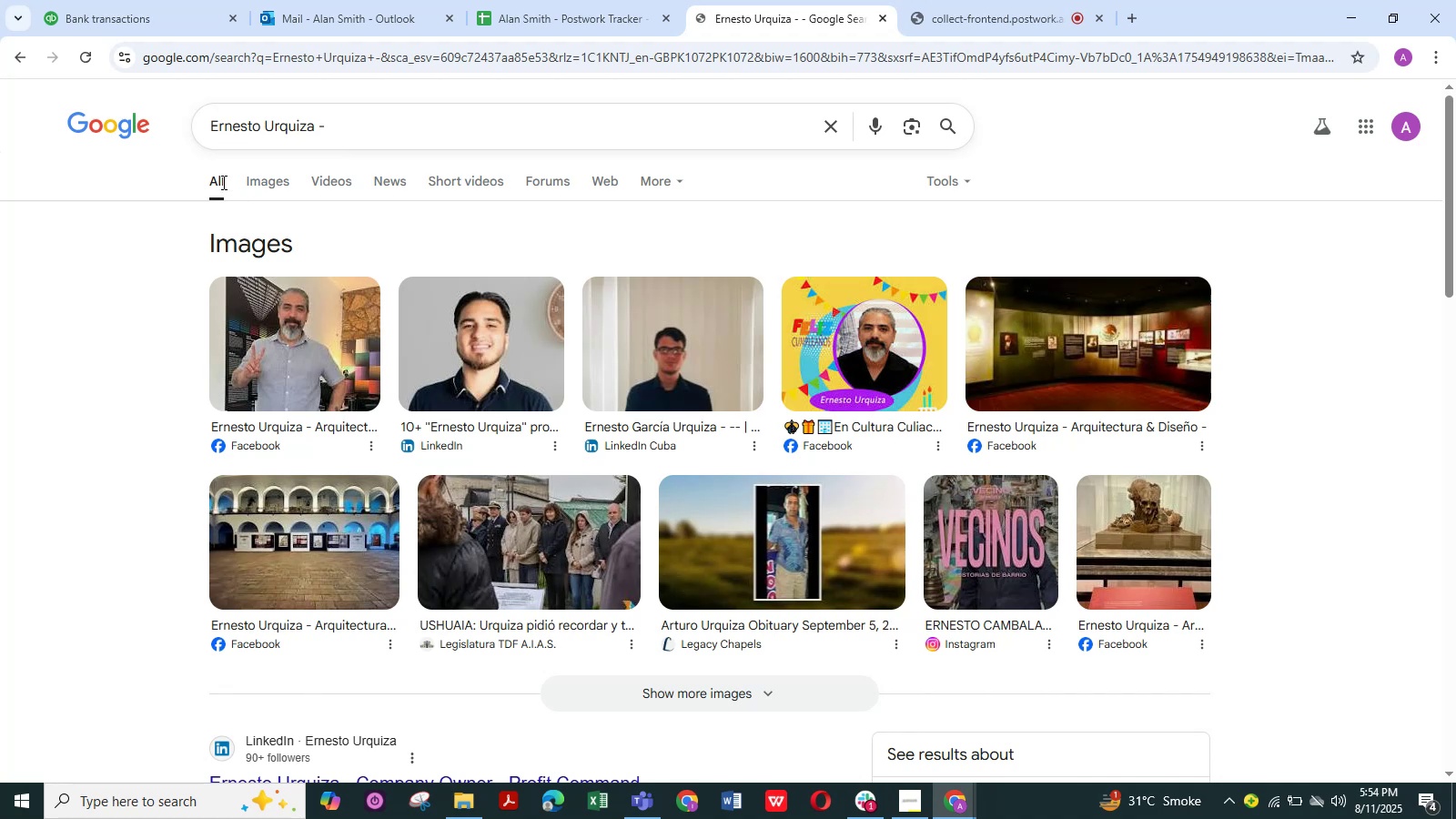 
scroll: coordinate [495, 265], scroll_direction: down, amount: 5.0
 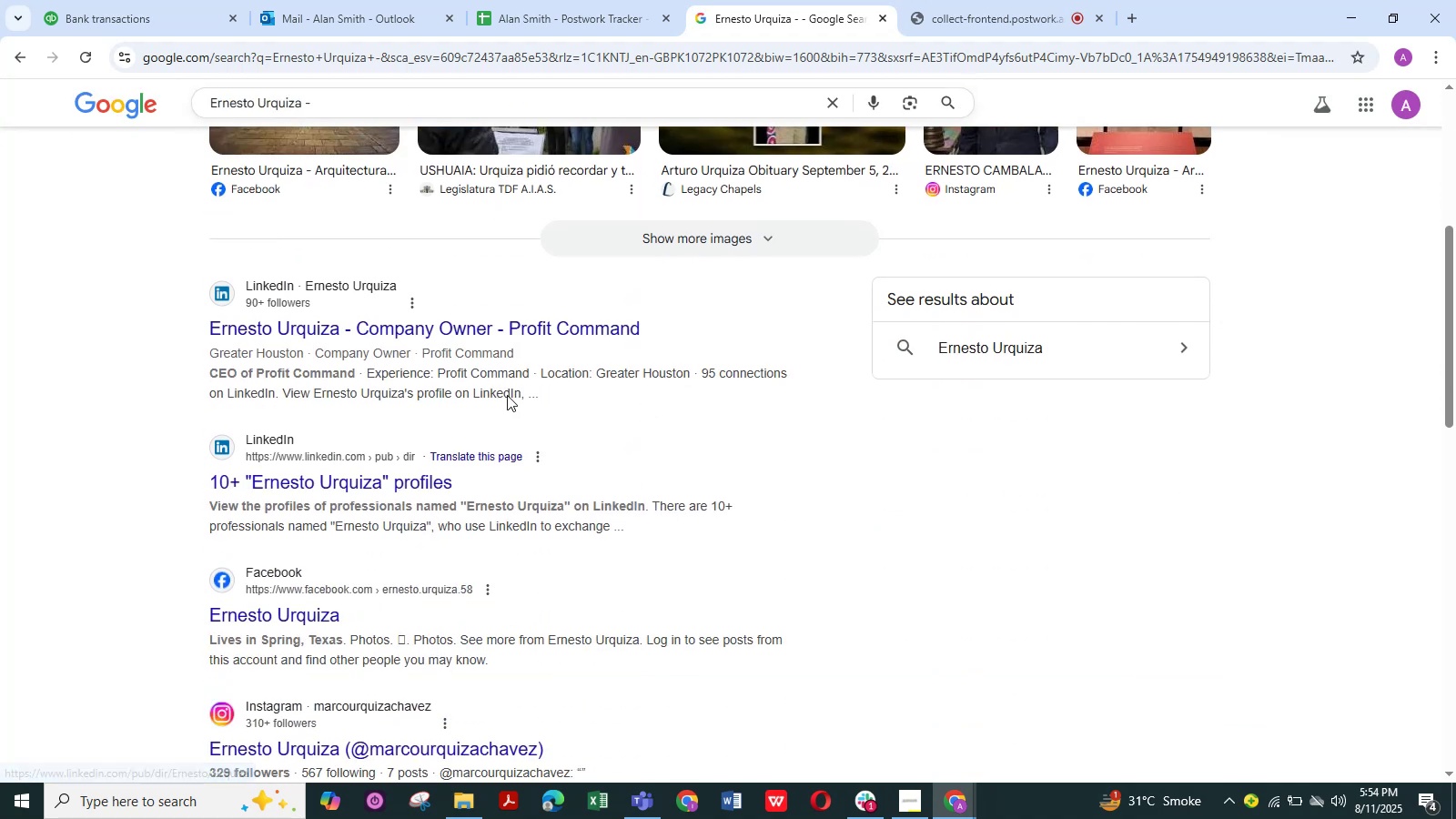 
wait(5.9)
 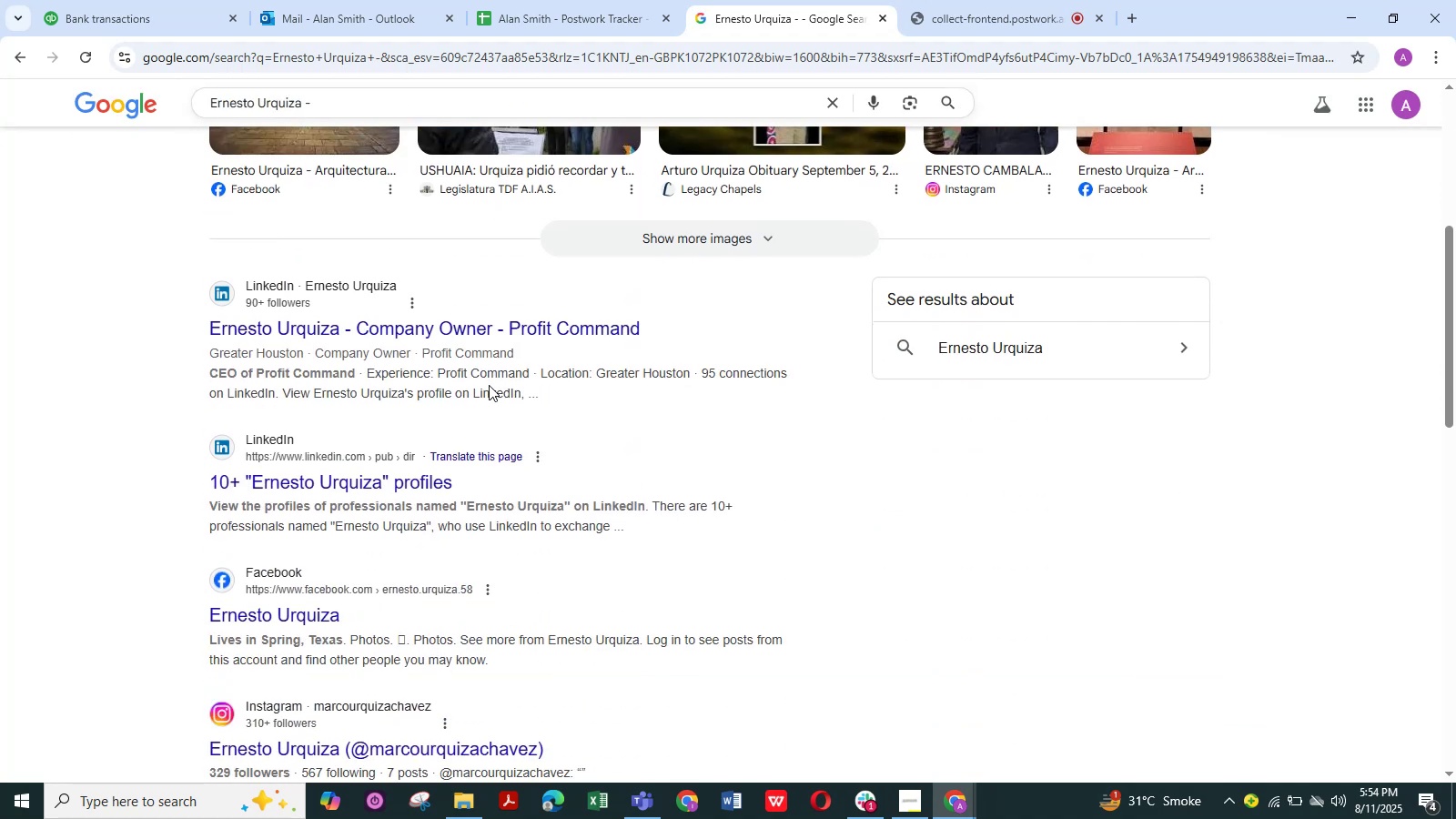 
left_click([118, 0])
 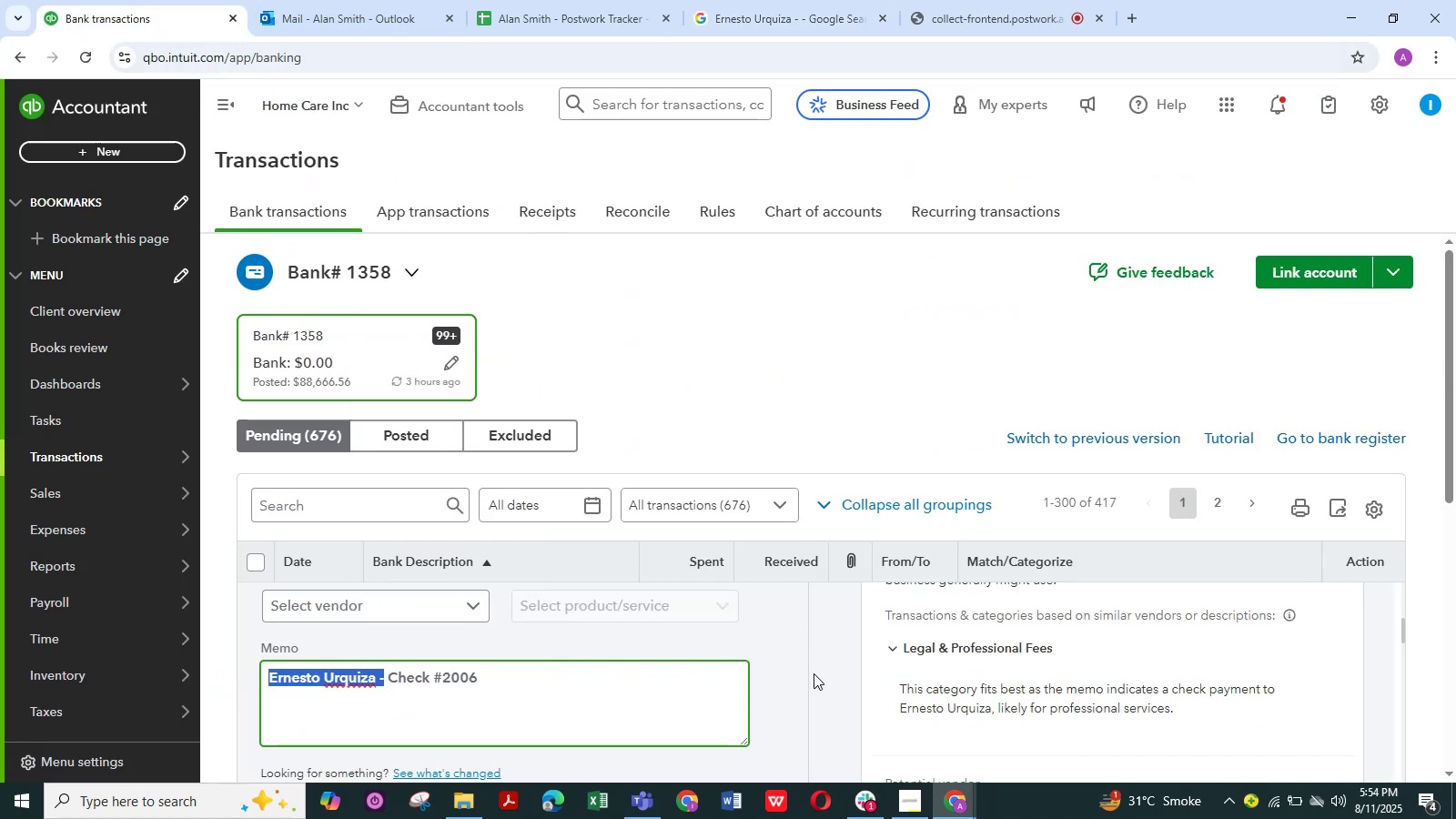 
left_click([829, 667])
 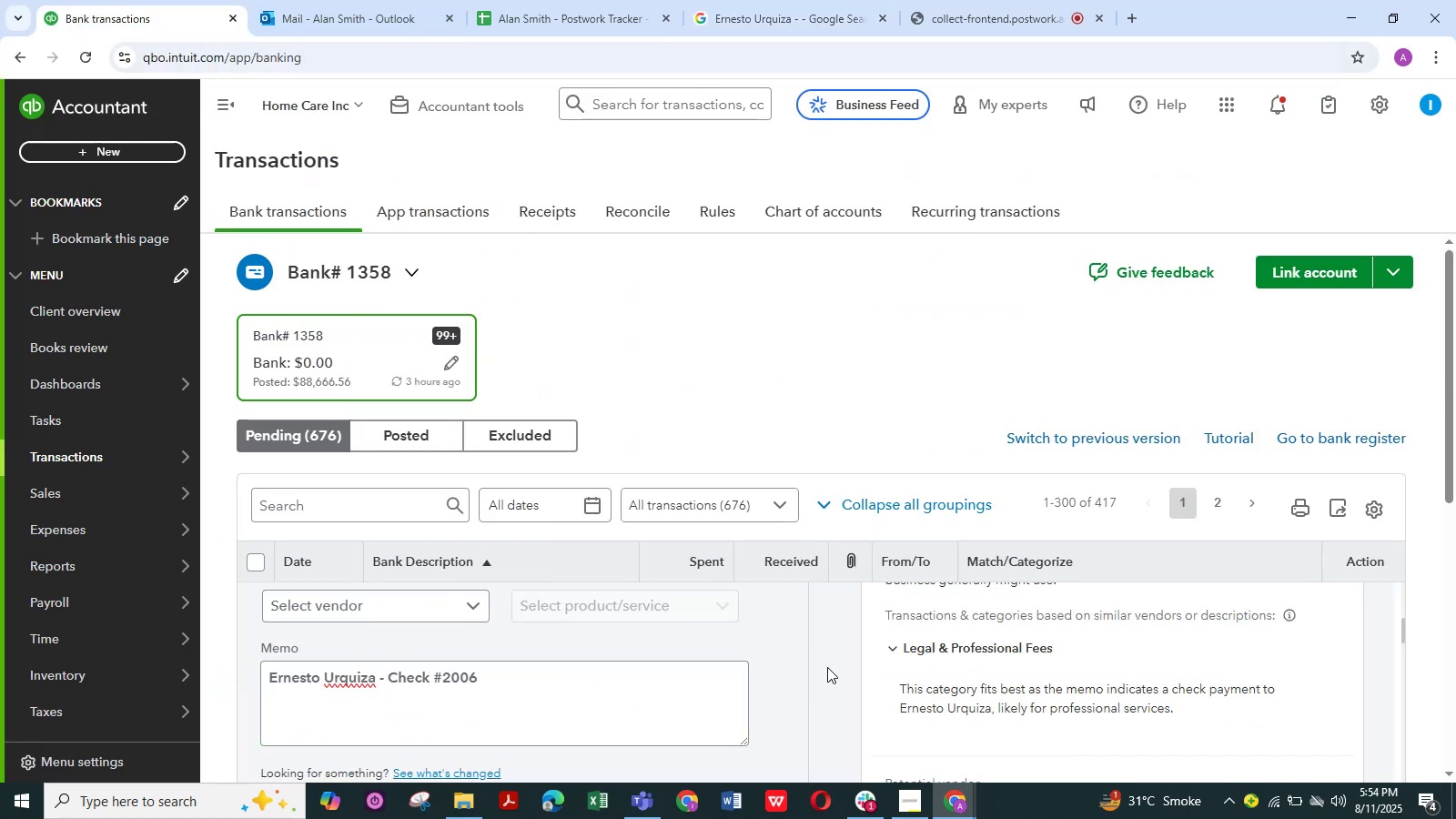 
scroll: coordinate [824, 668], scroll_direction: up, amount: 2.0
 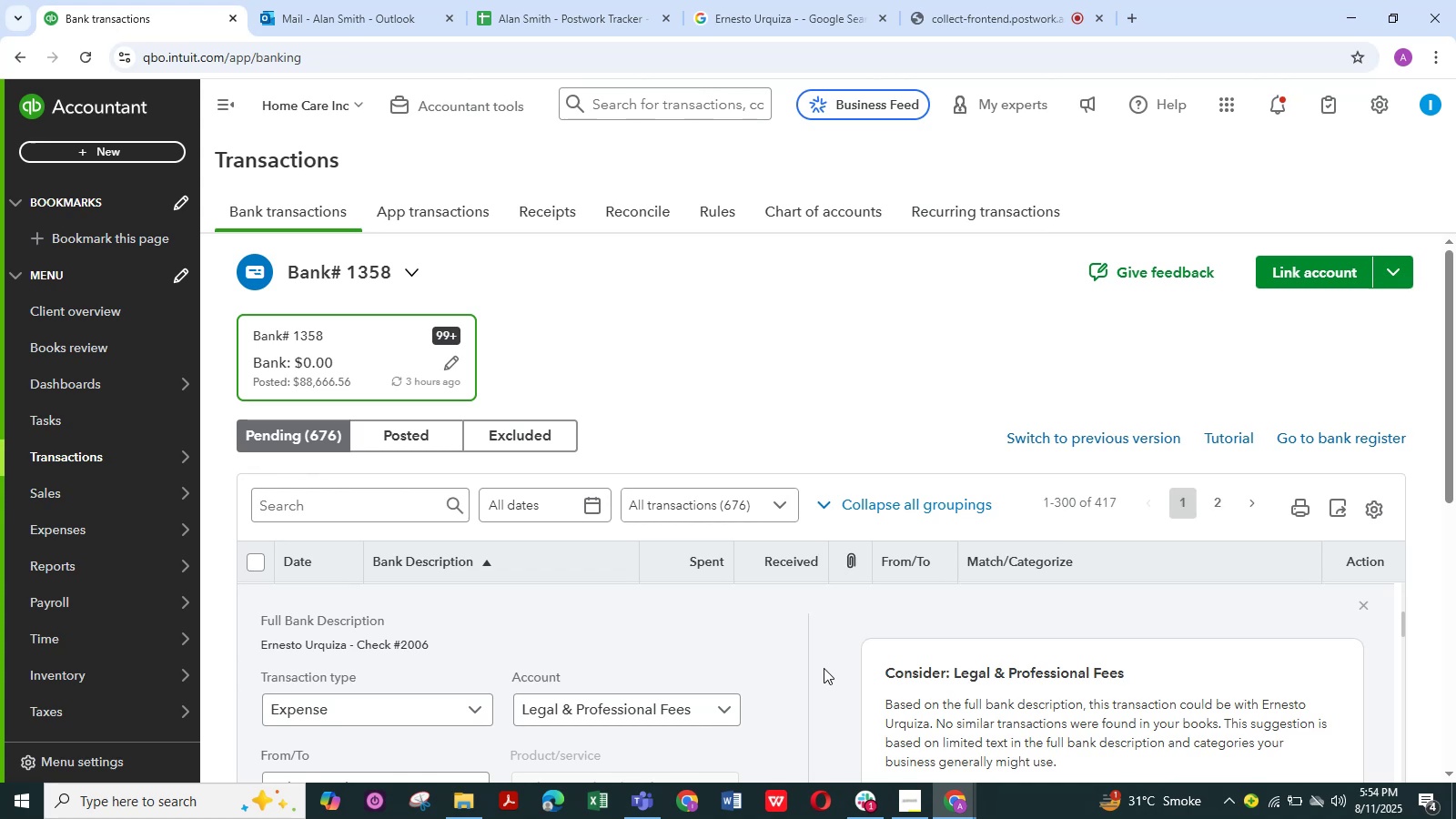 
mouse_move([693, 682])
 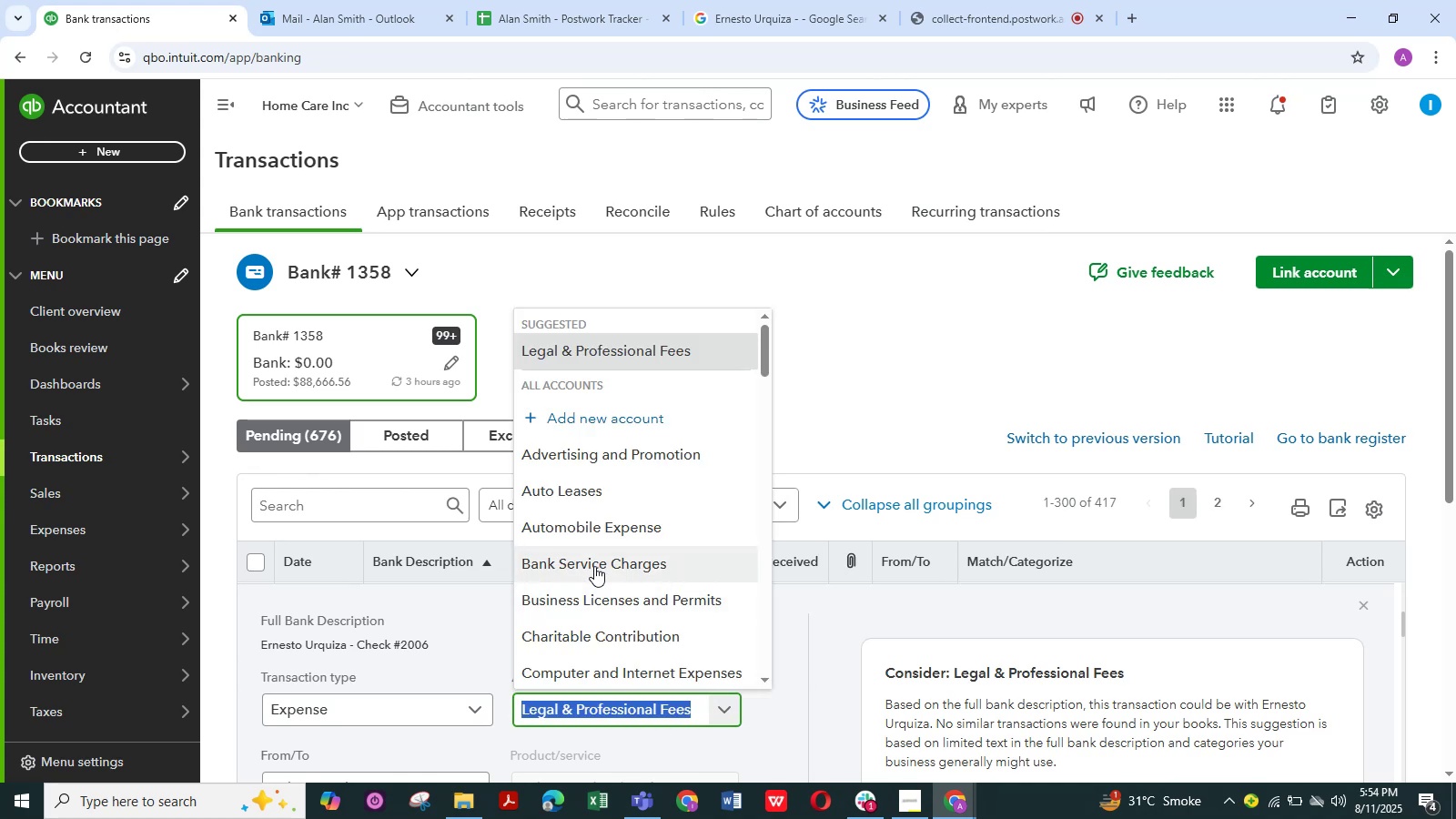 
scroll: coordinate [594, 559], scroll_direction: down, amount: 8.0
 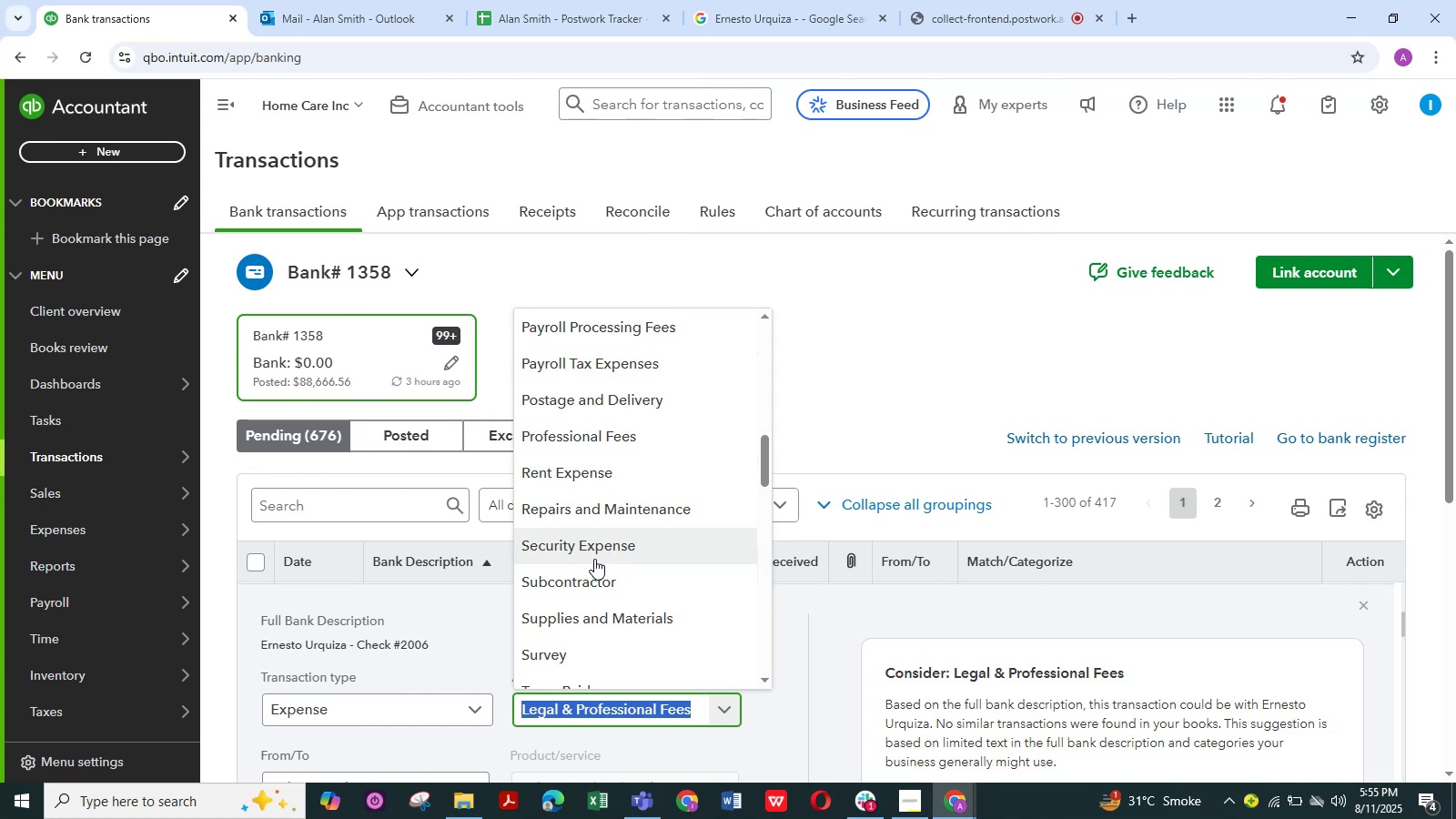 
wait(9.36)
 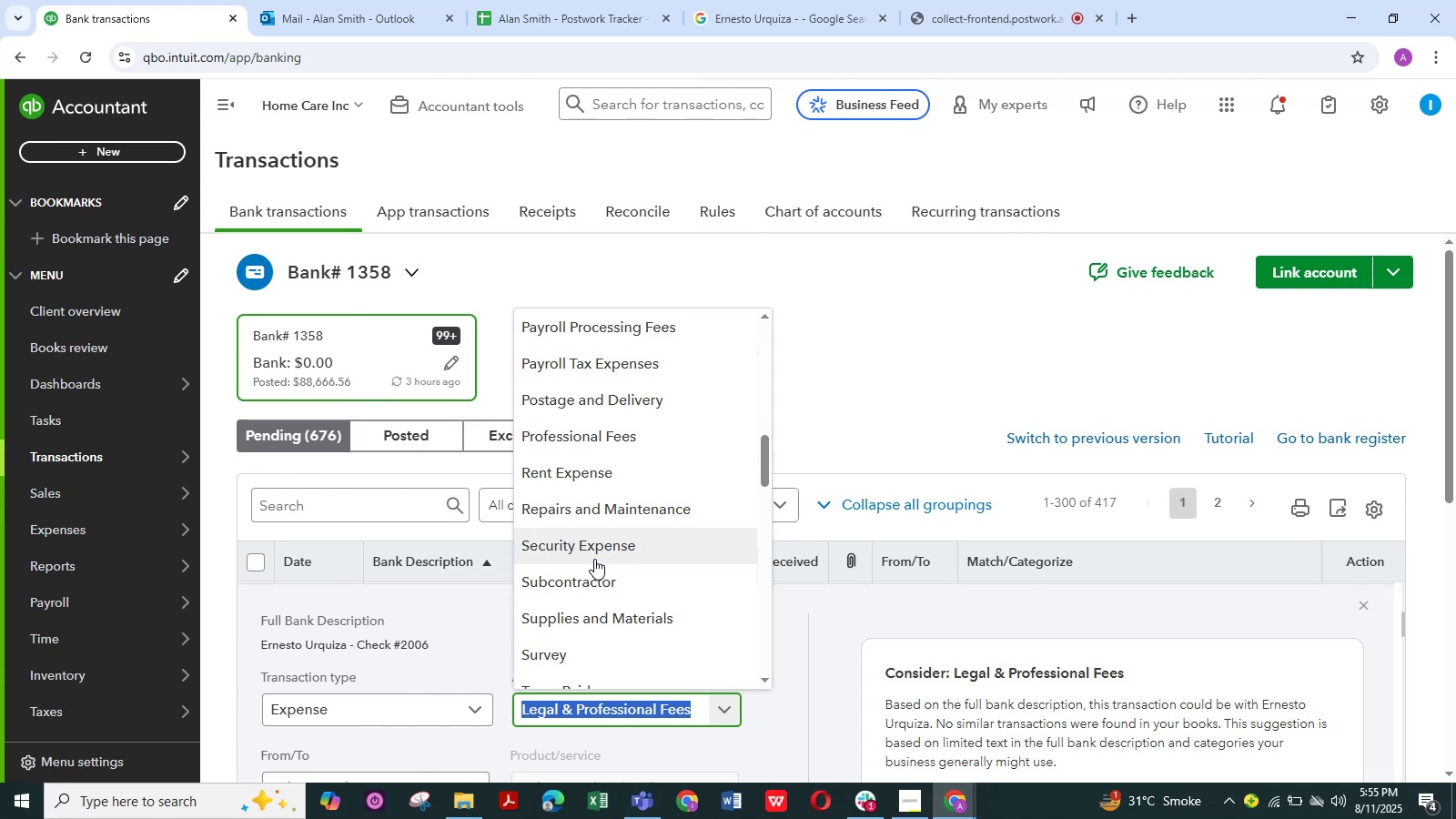 
scroll: coordinate [620, 535], scroll_direction: down, amount: 6.0
 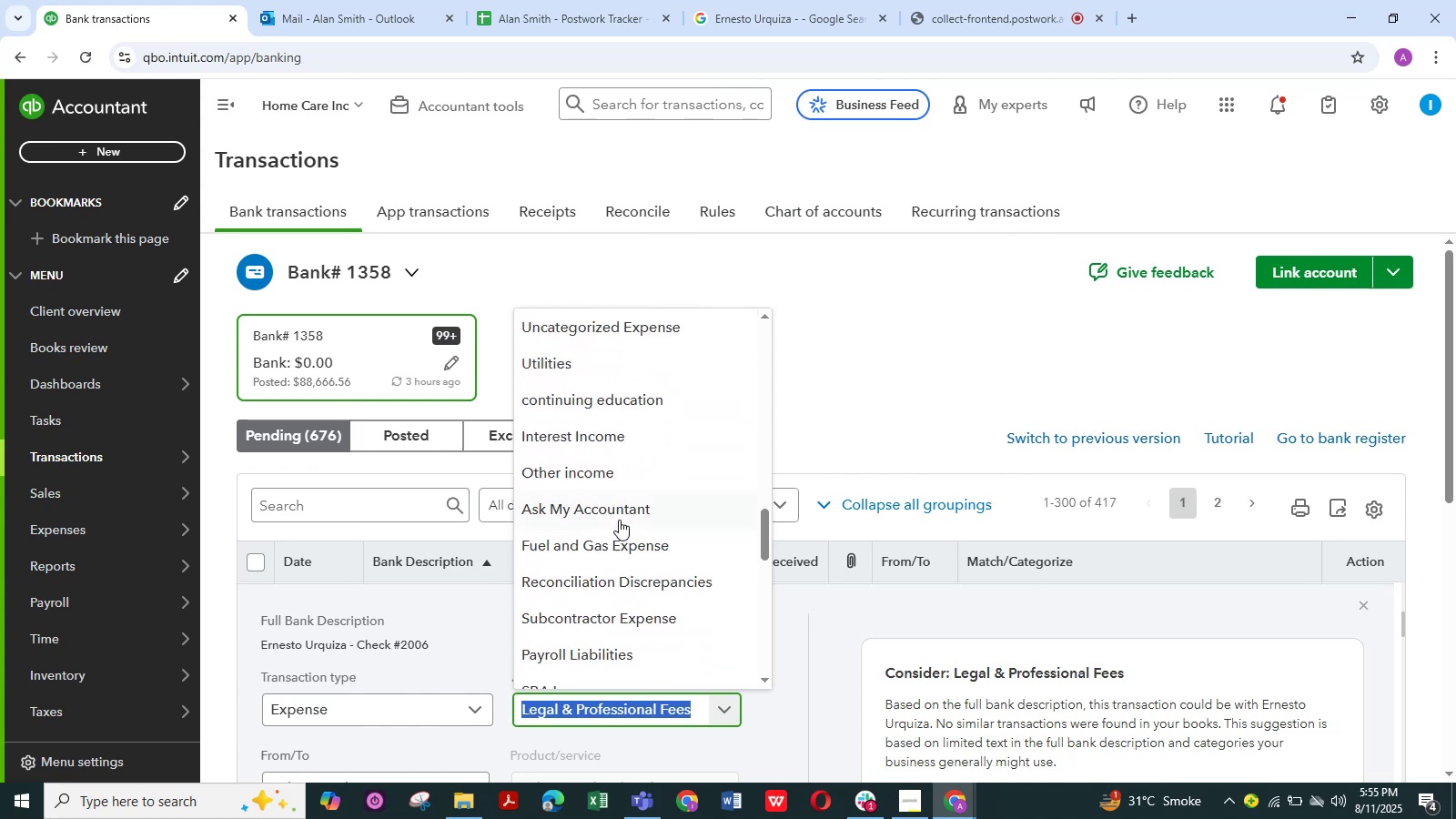 
left_click([619, 517])
 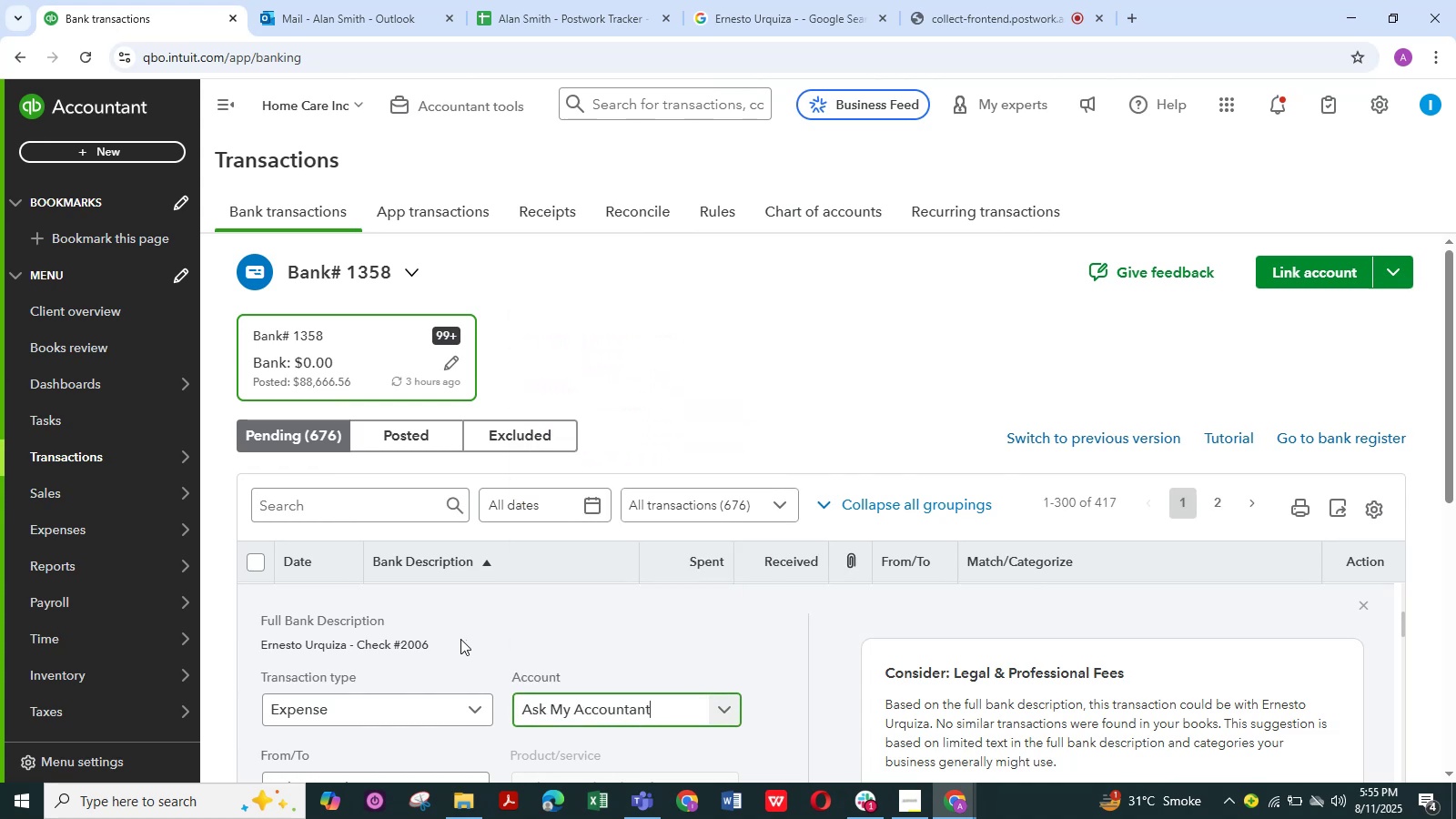 
scroll: coordinate [410, 662], scroll_direction: down, amount: 6.0
 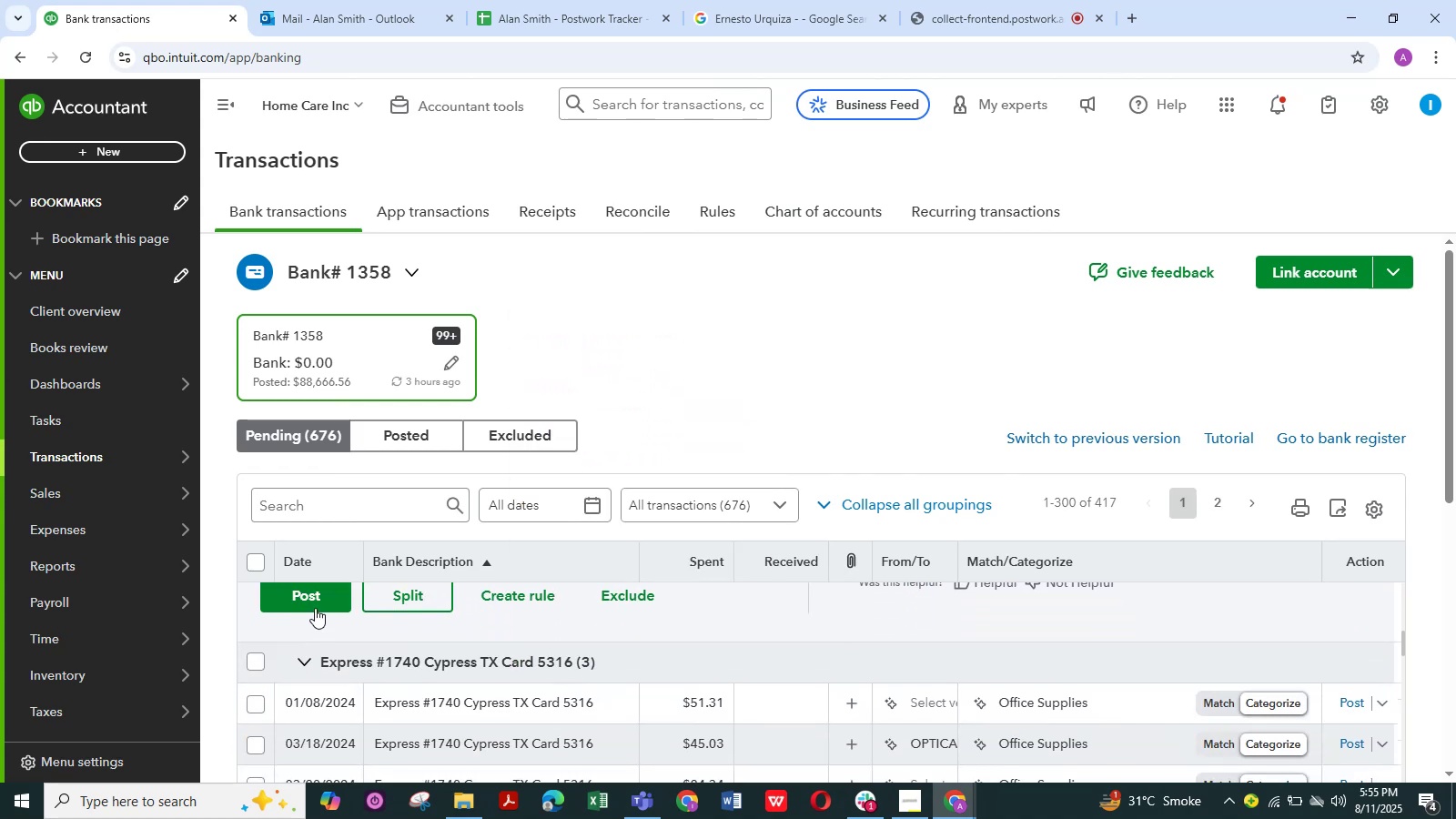 
scroll: coordinate [417, 632], scroll_direction: up, amount: 5.0
 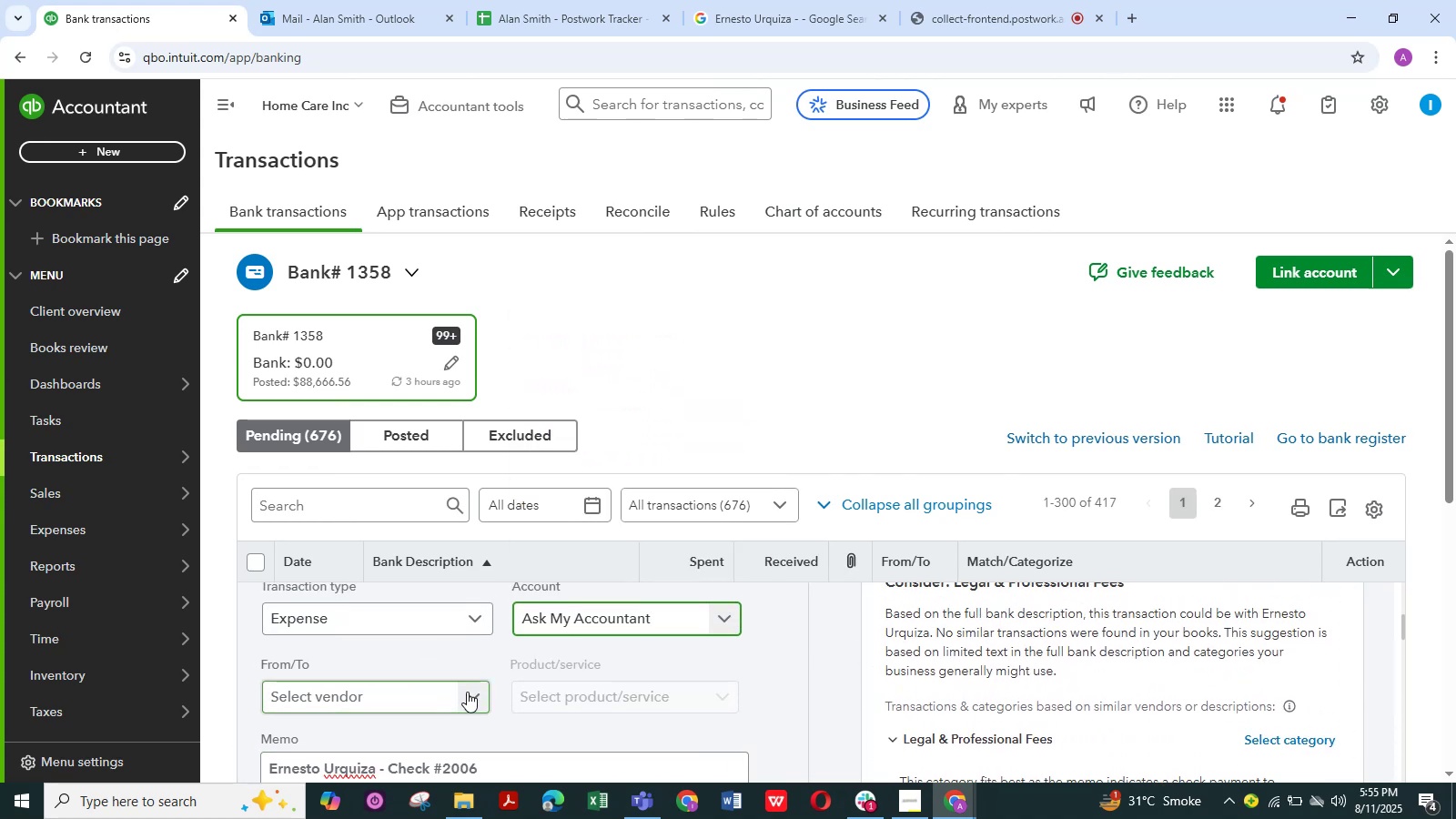 
left_click([470, 693])
 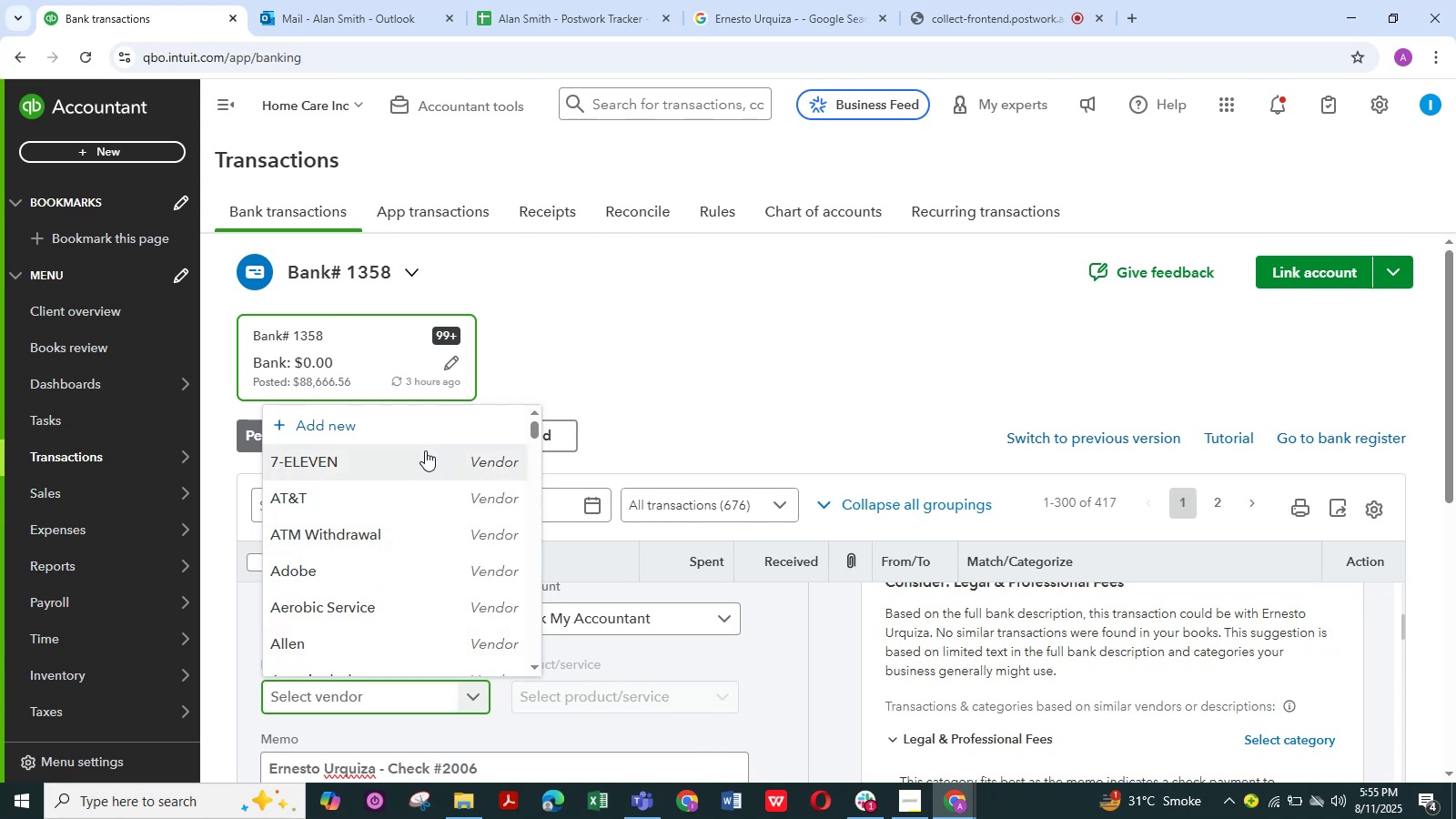 
wait(9.28)
 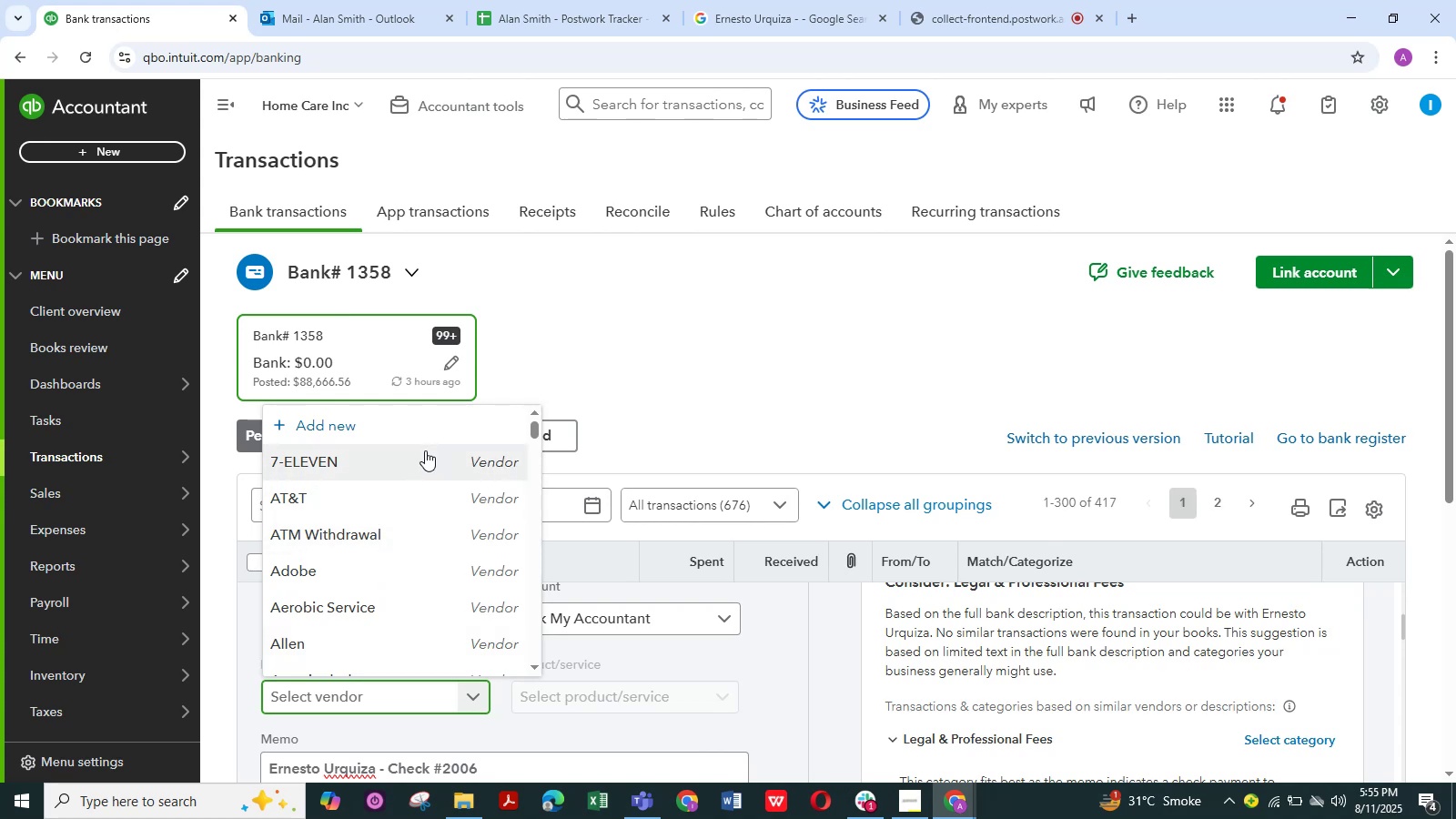 
left_click([339, 693])
 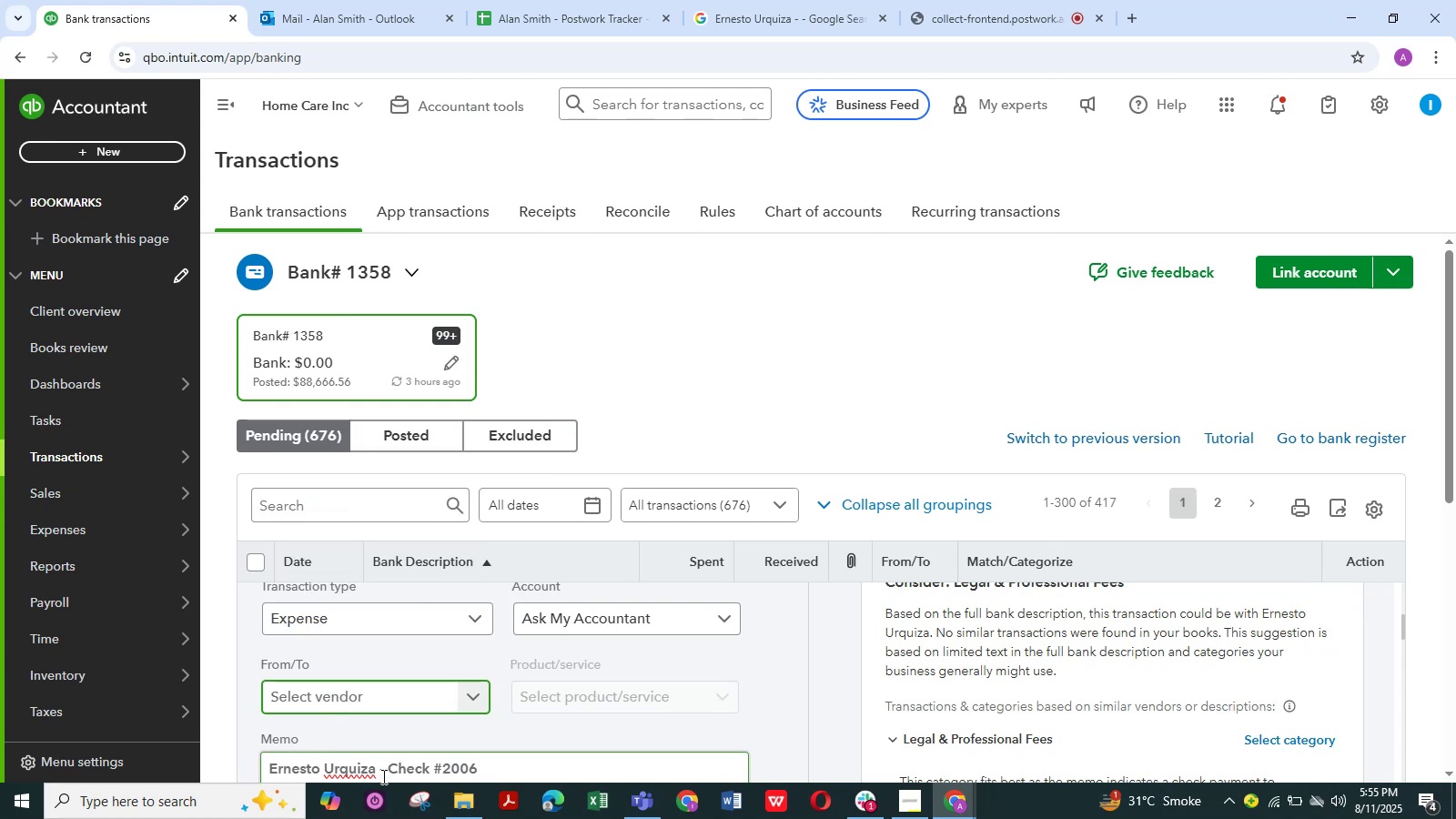 
left_click_drag(start_coordinate=[377, 770], to_coordinate=[244, 765])
 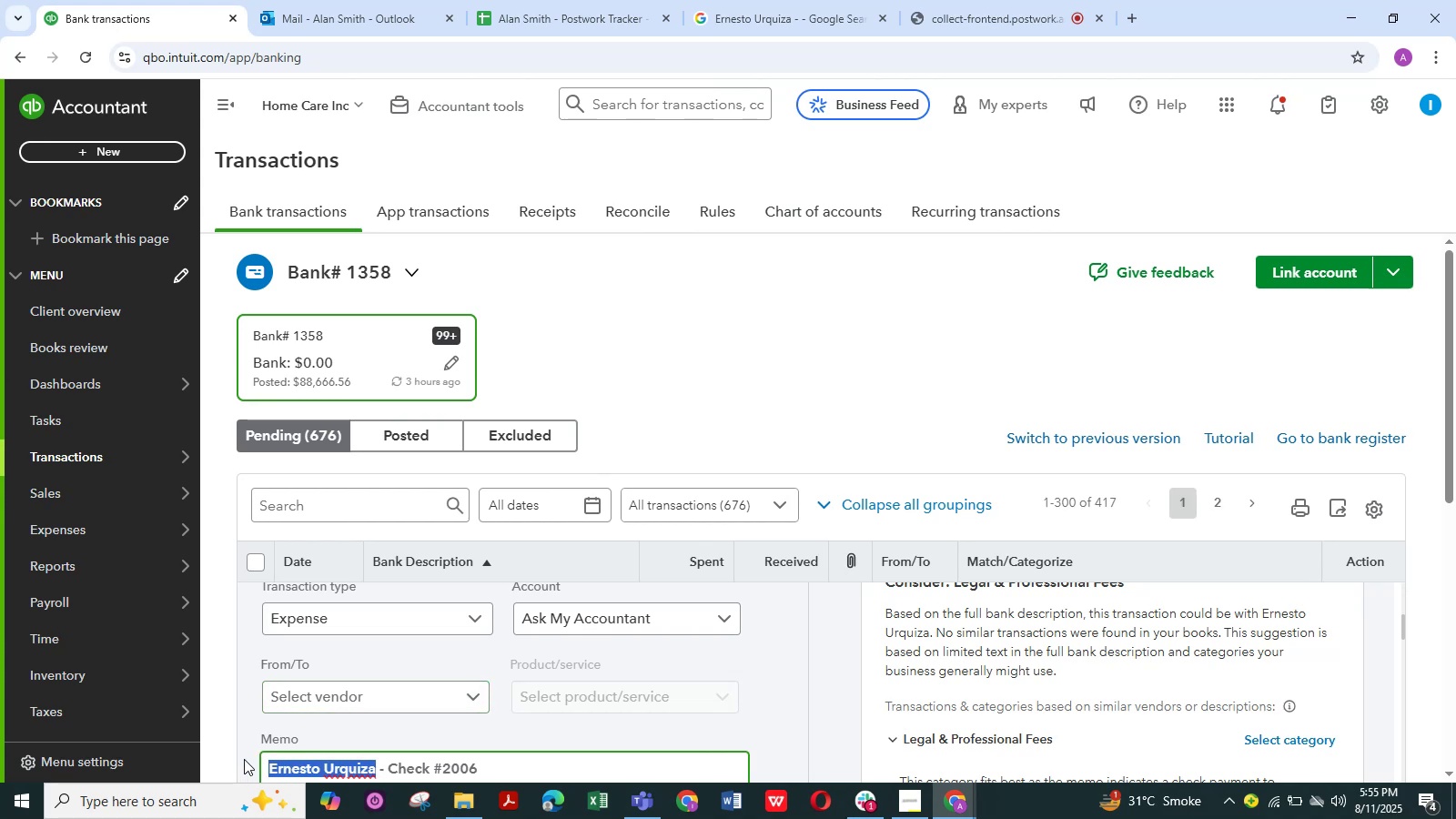 
key(Control+C)
 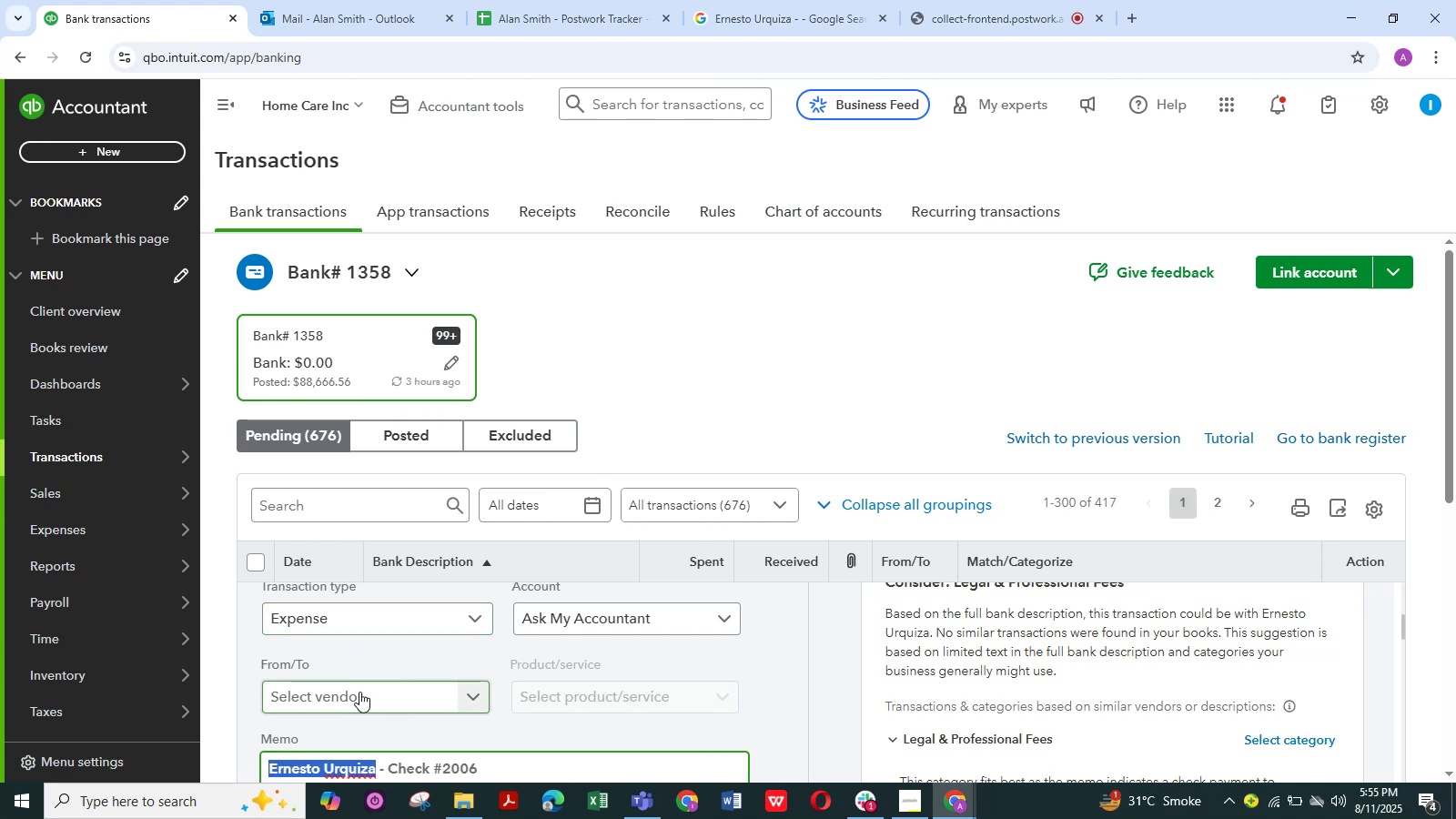 
scroll: coordinate [406, 693], scroll_direction: down, amount: 1.0
 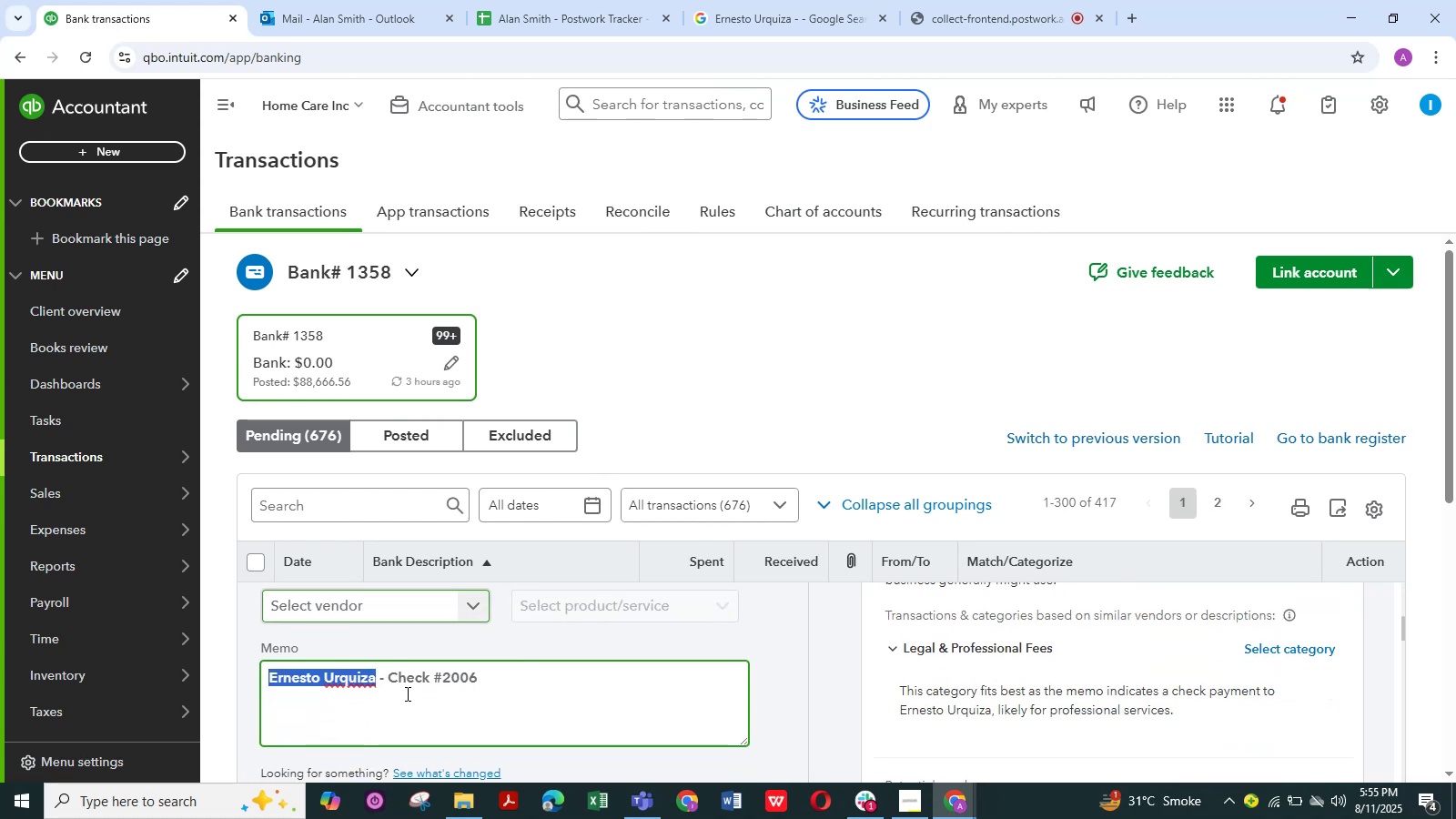 
scroll: coordinate [406, 693], scroll_direction: up, amount: 1.0
 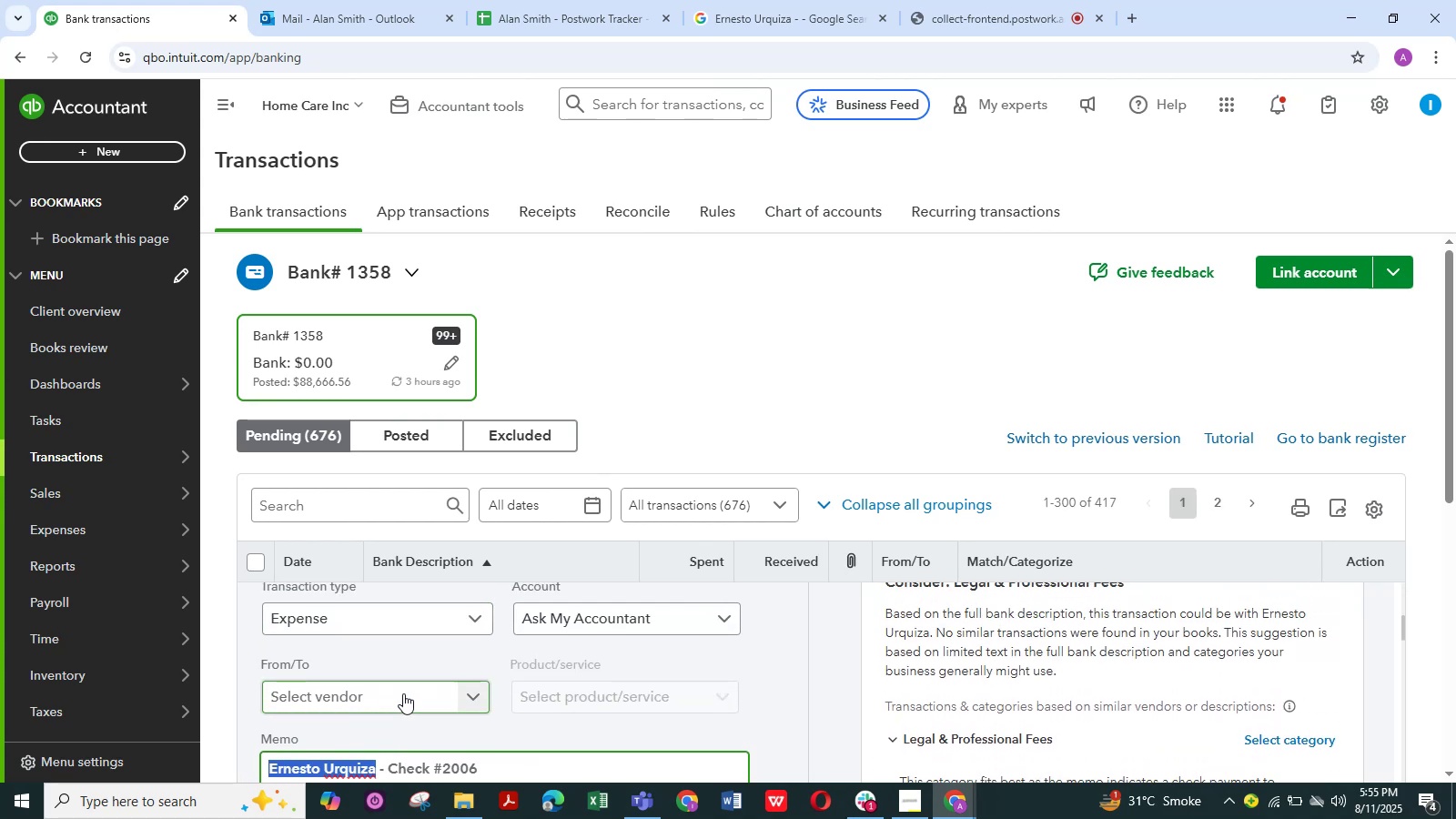 
left_click([400, 694])
 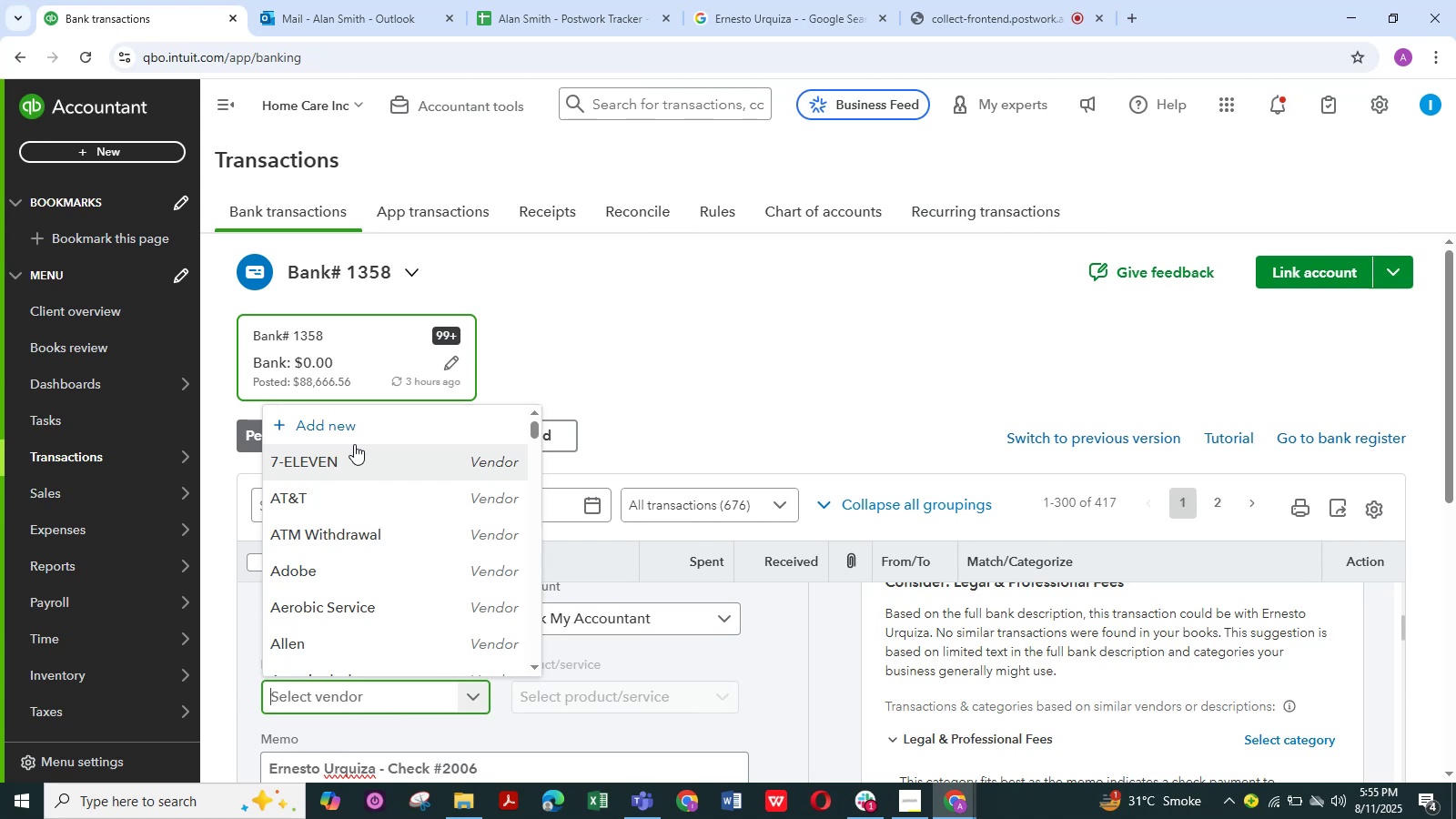 
left_click([357, 427])
 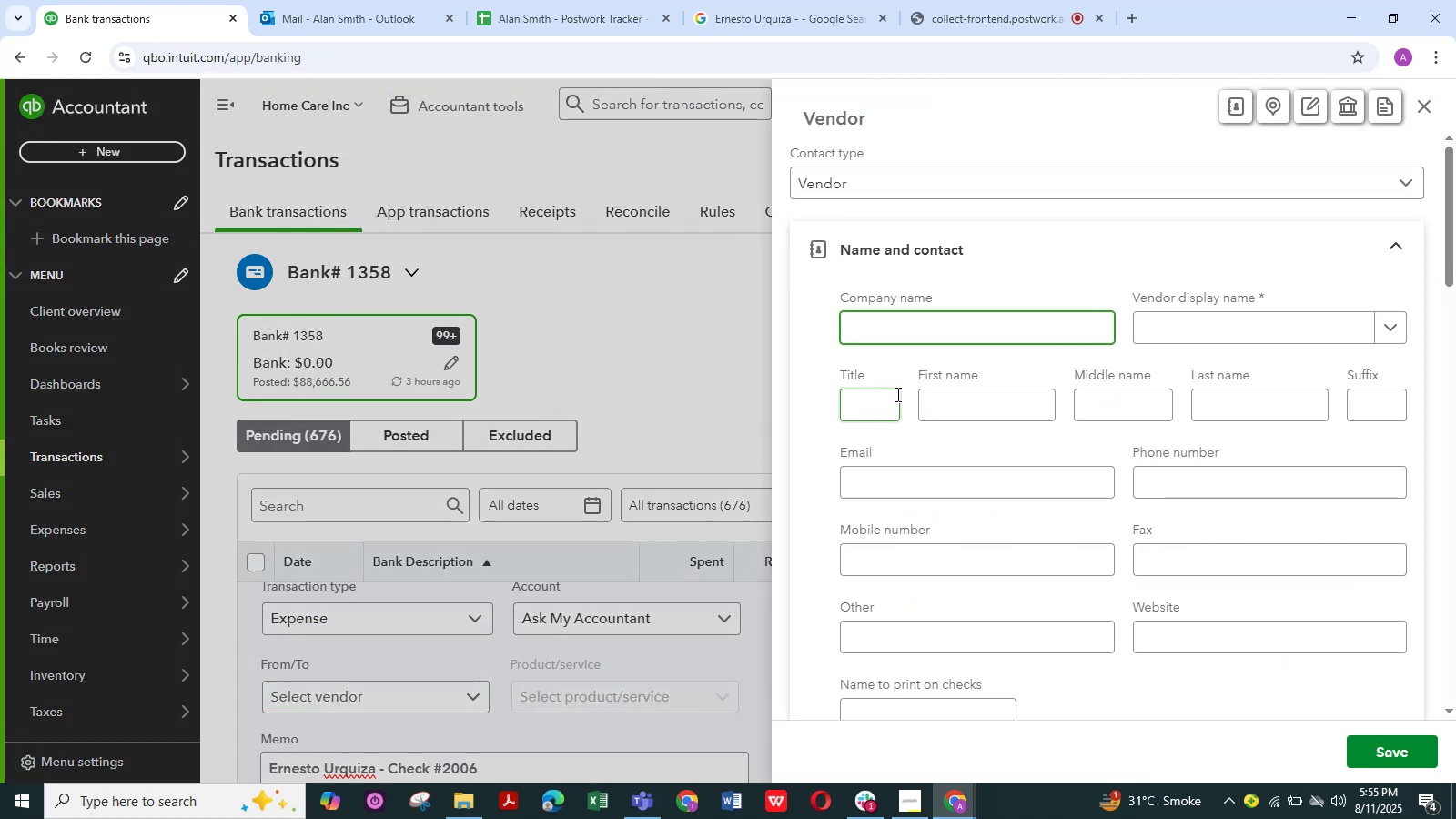 
left_click([1255, 315])
 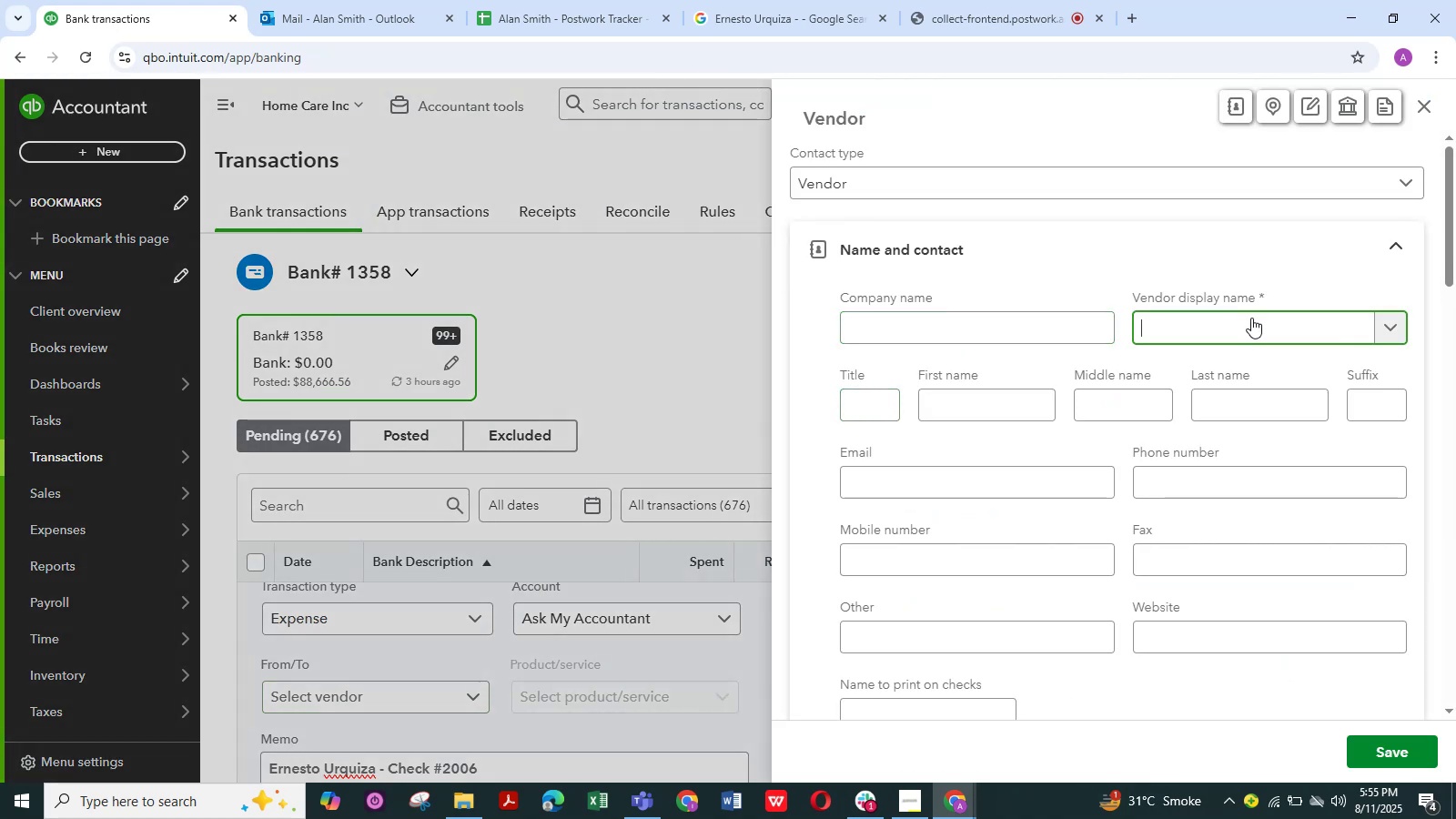 
key(Control+V)
 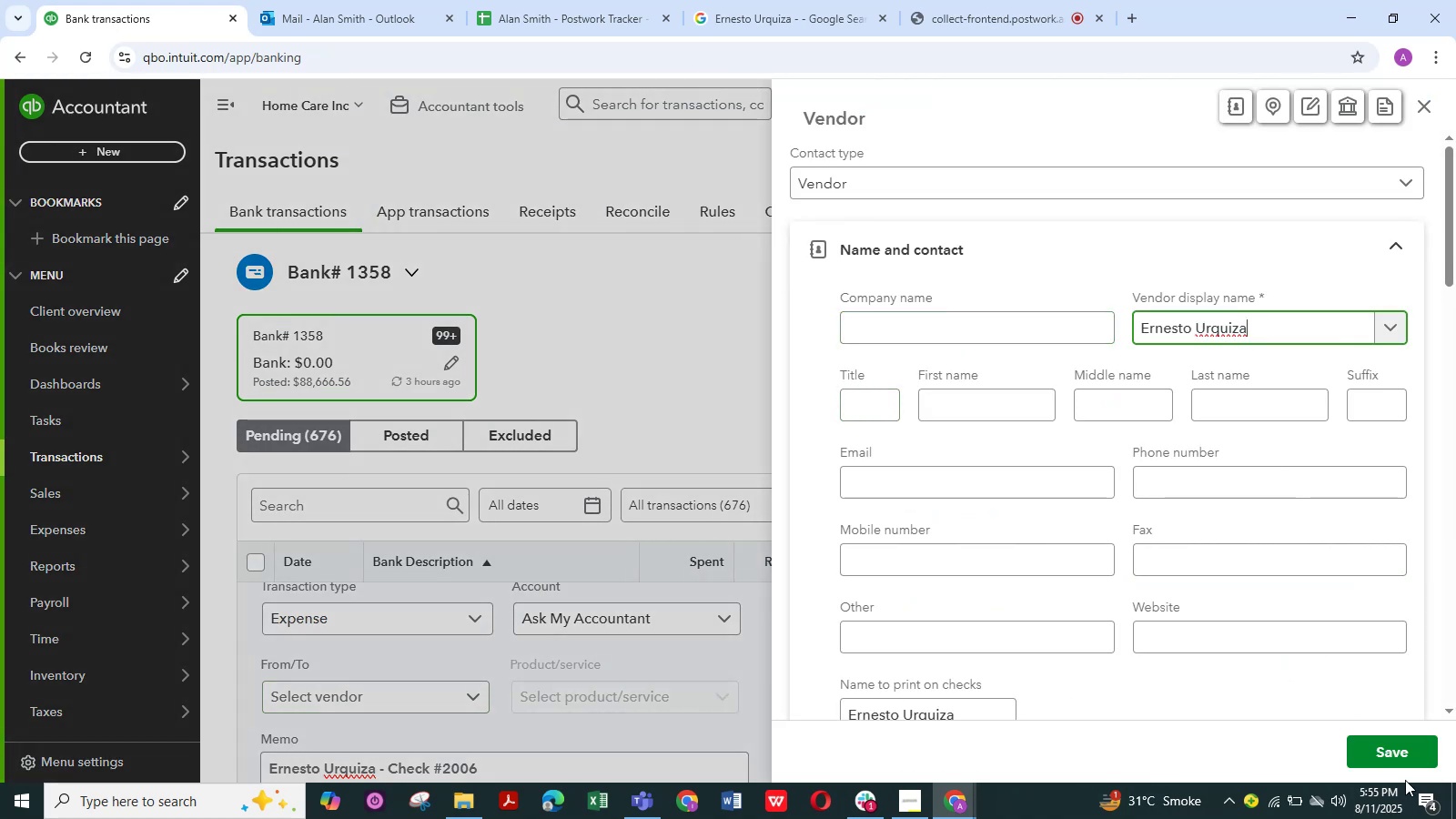 
left_click([1397, 753])
 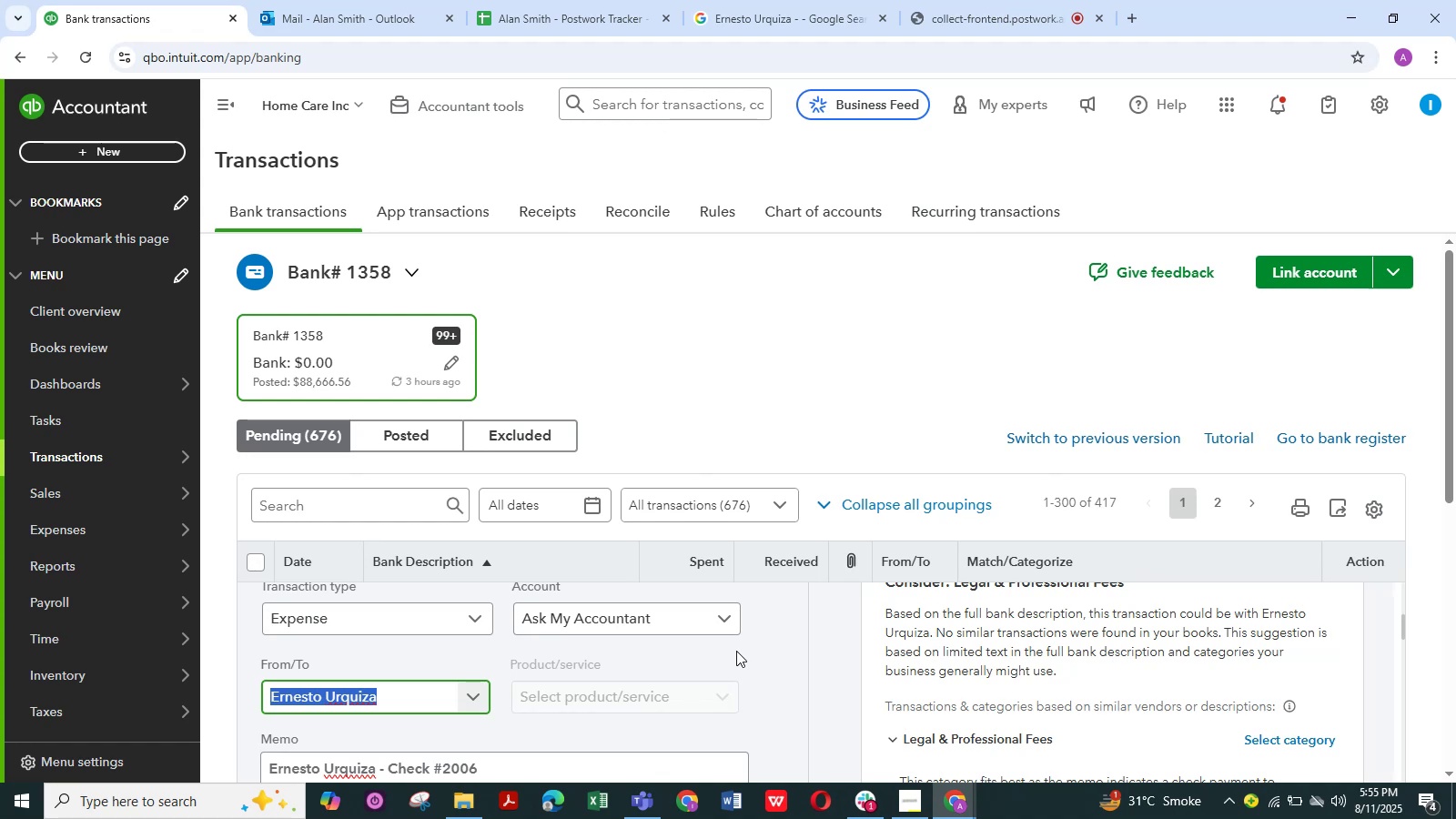 
wait(5.34)
 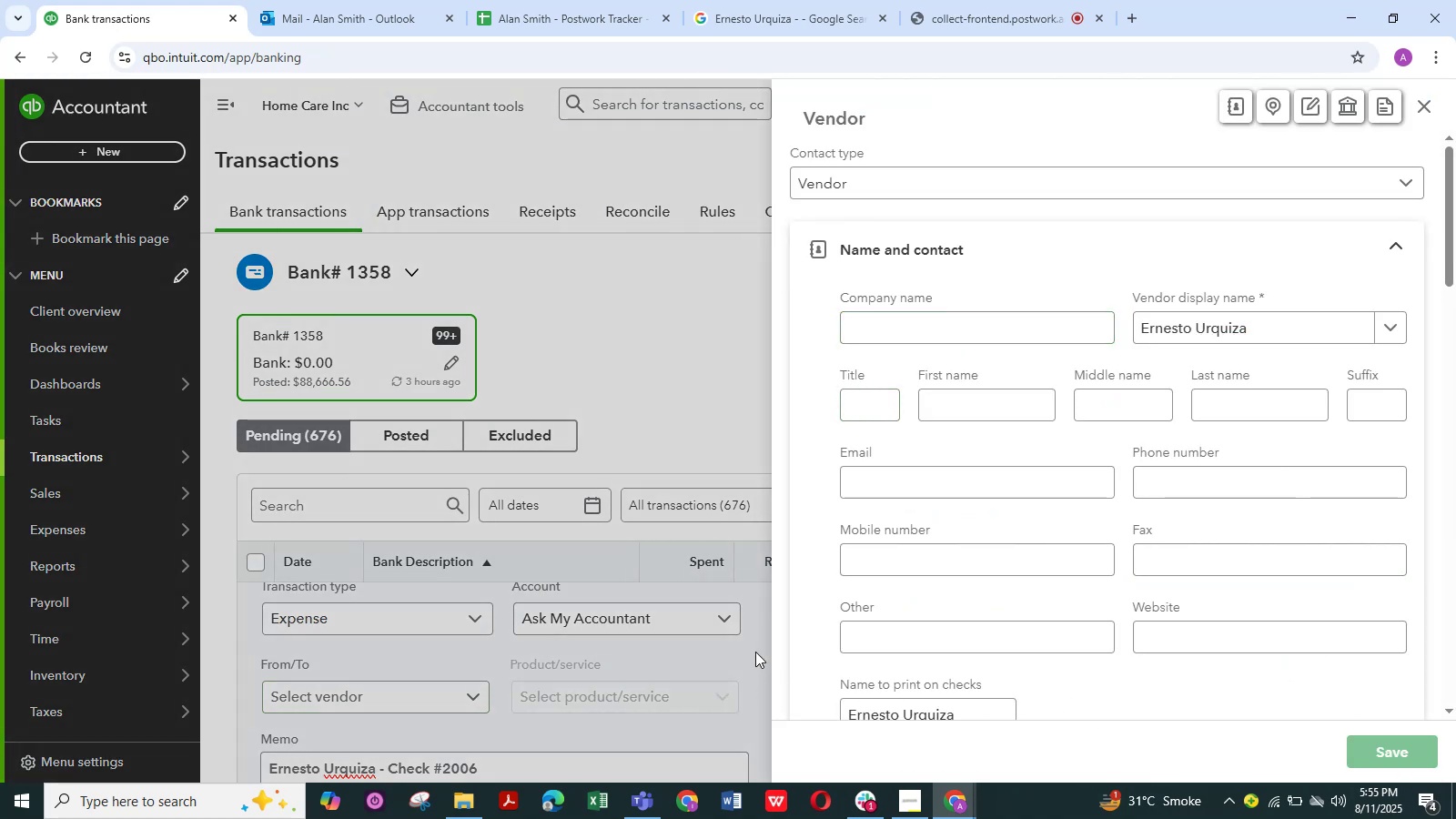 
scroll: coordinate [444, 631], scroll_direction: down, amount: 5.0
 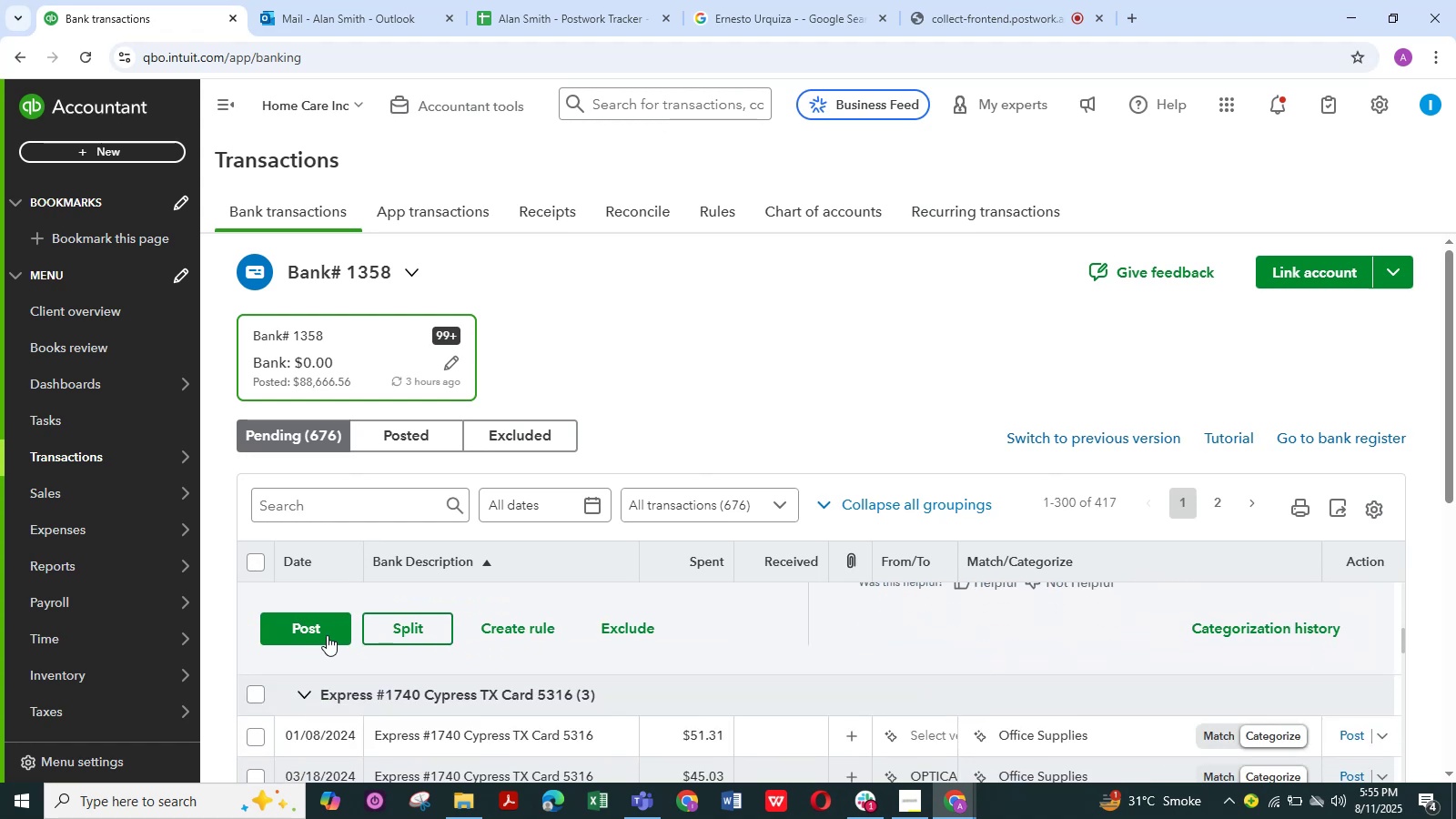 
left_click([327, 635])
 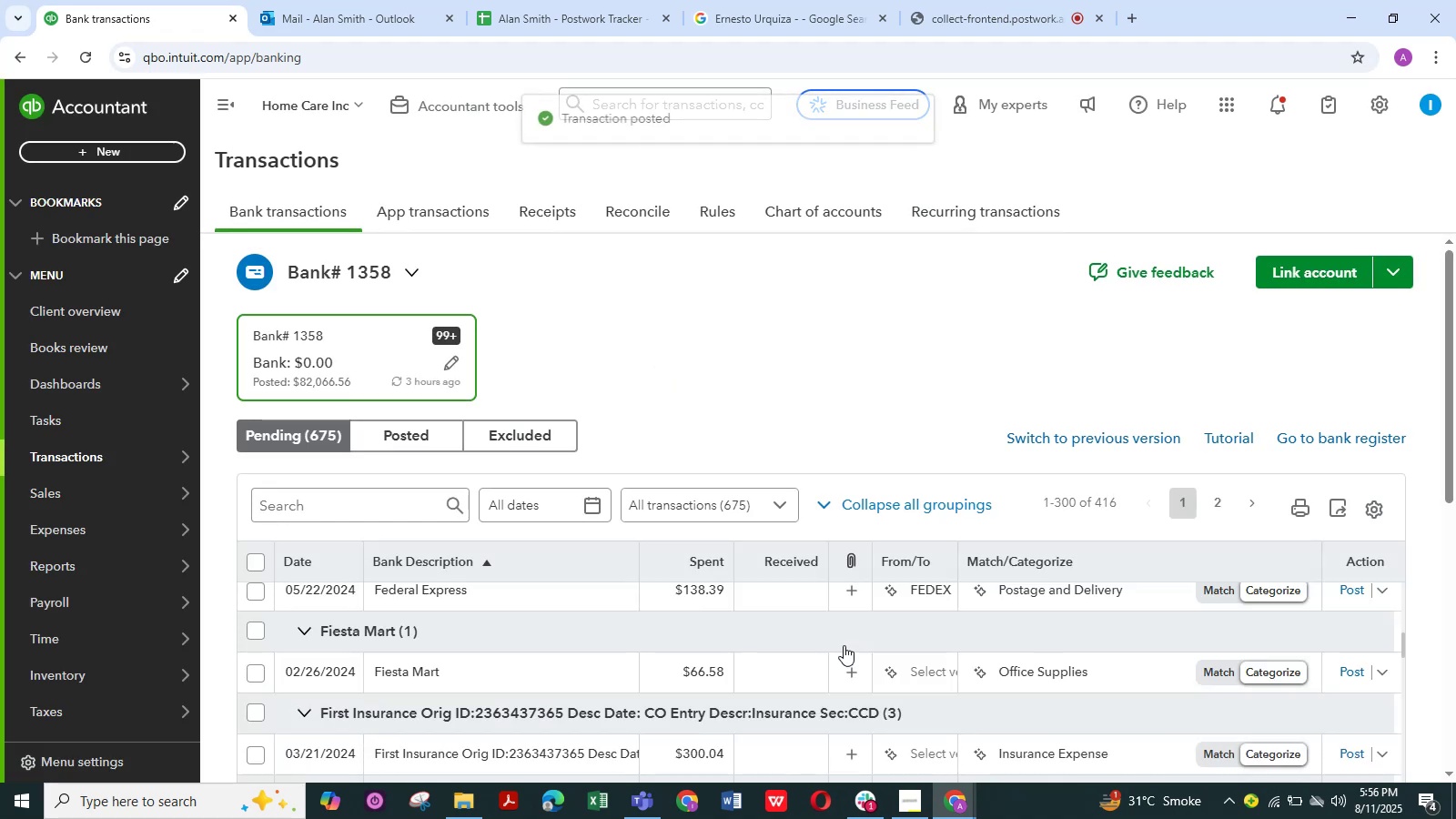 
scroll: coordinate [566, 647], scroll_direction: up, amount: 20.0
 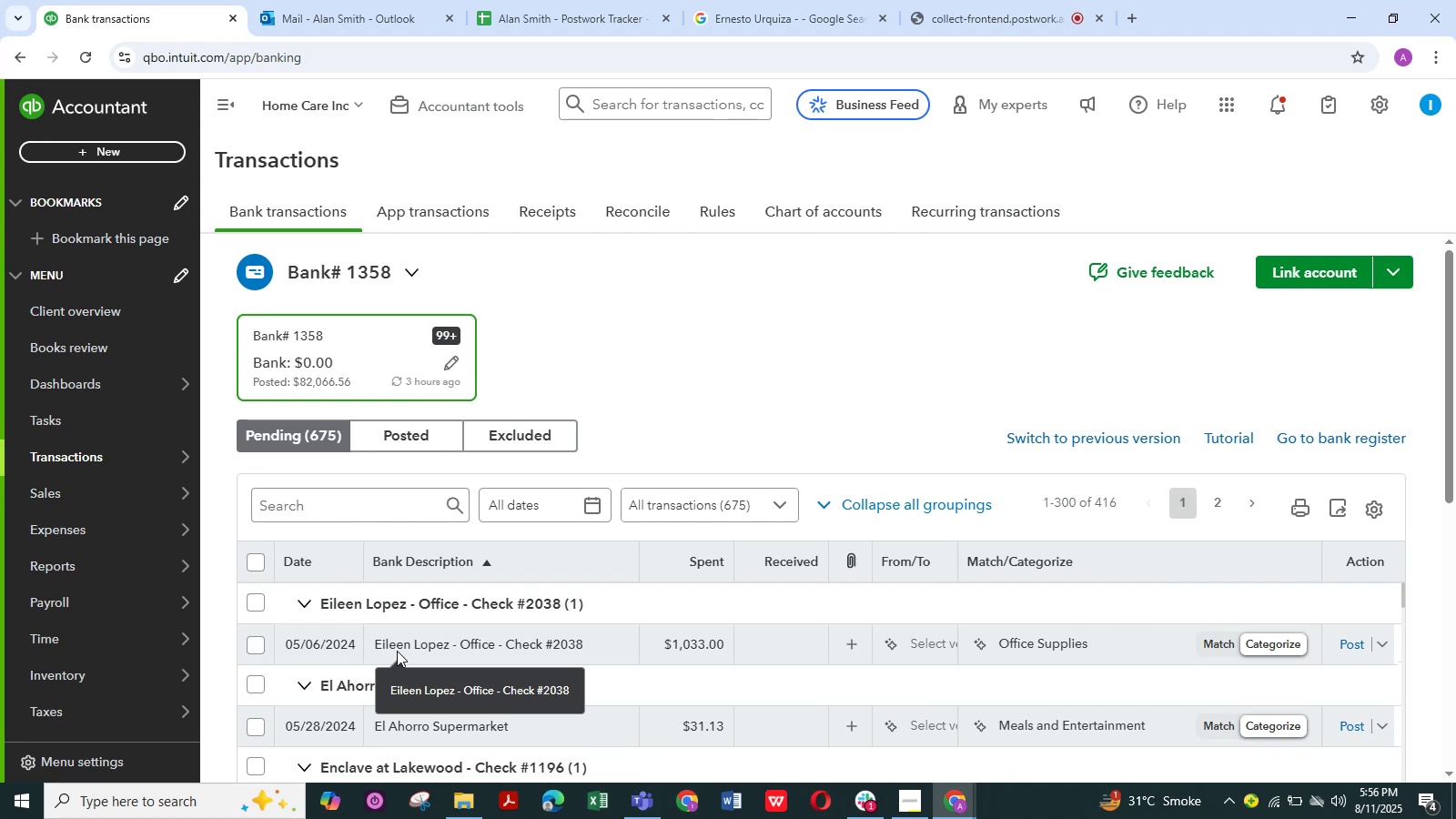 
wait(11.87)
 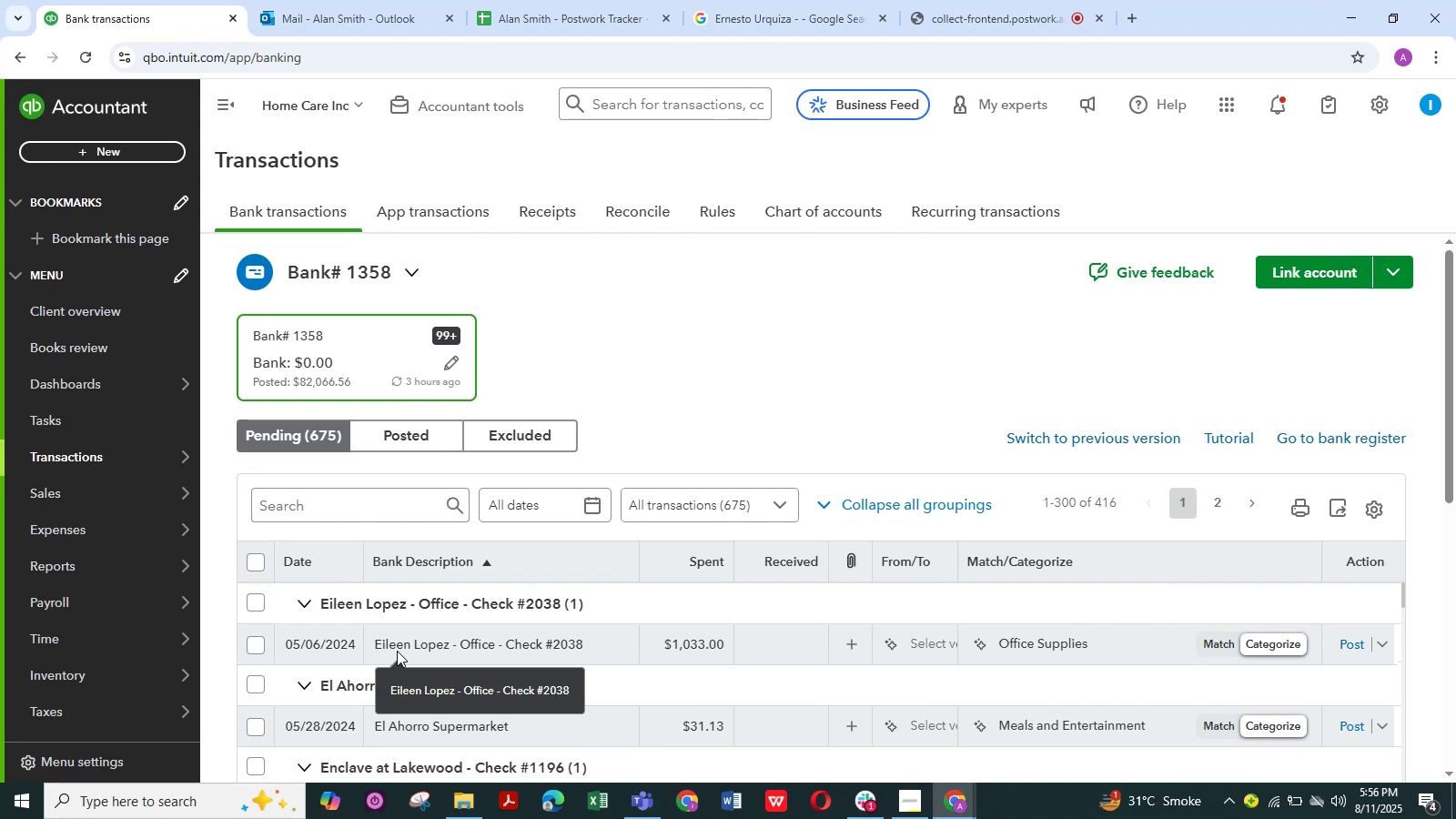 
mouse_move([444, 642])
 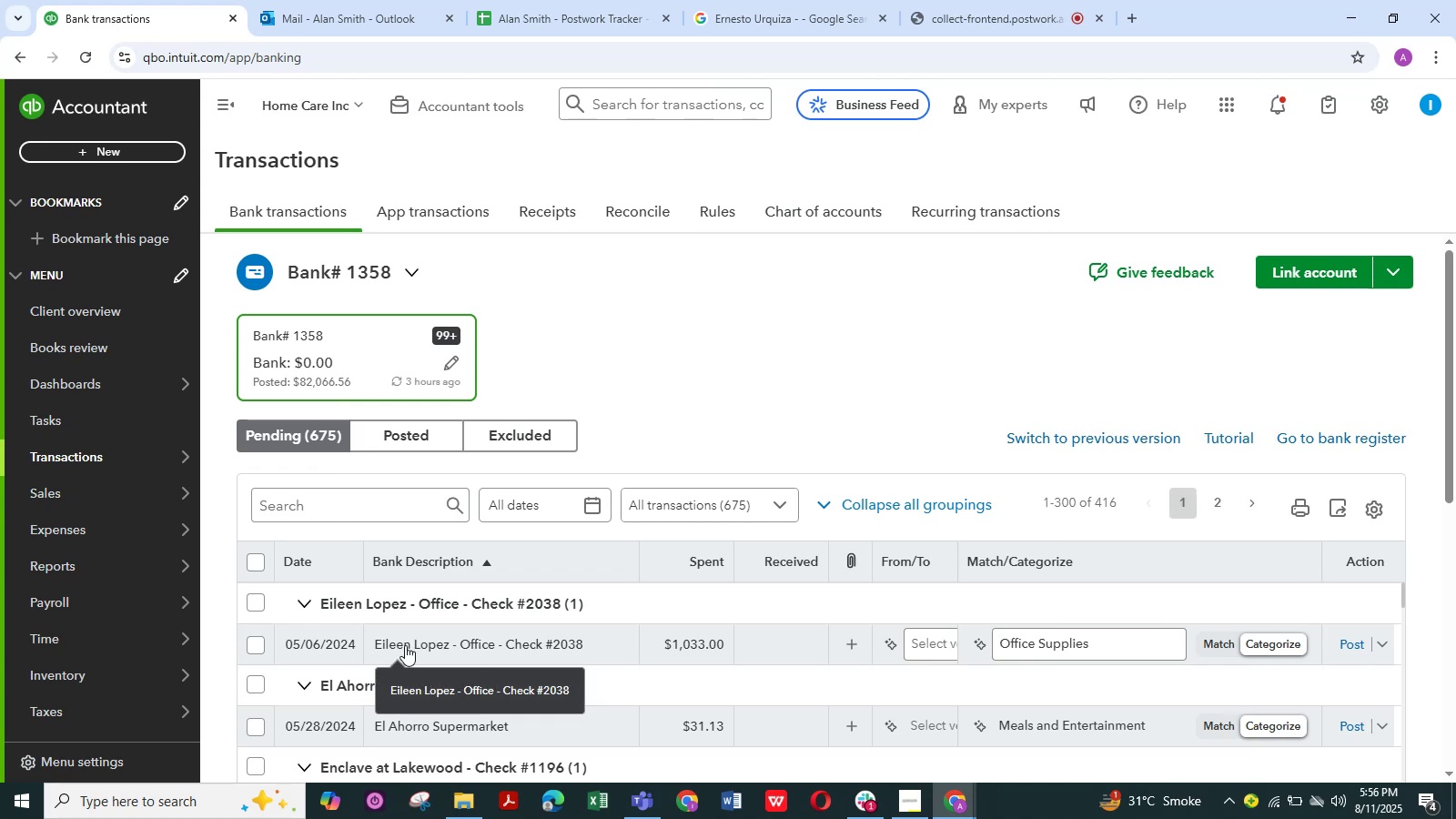 
left_click([405, 645])
 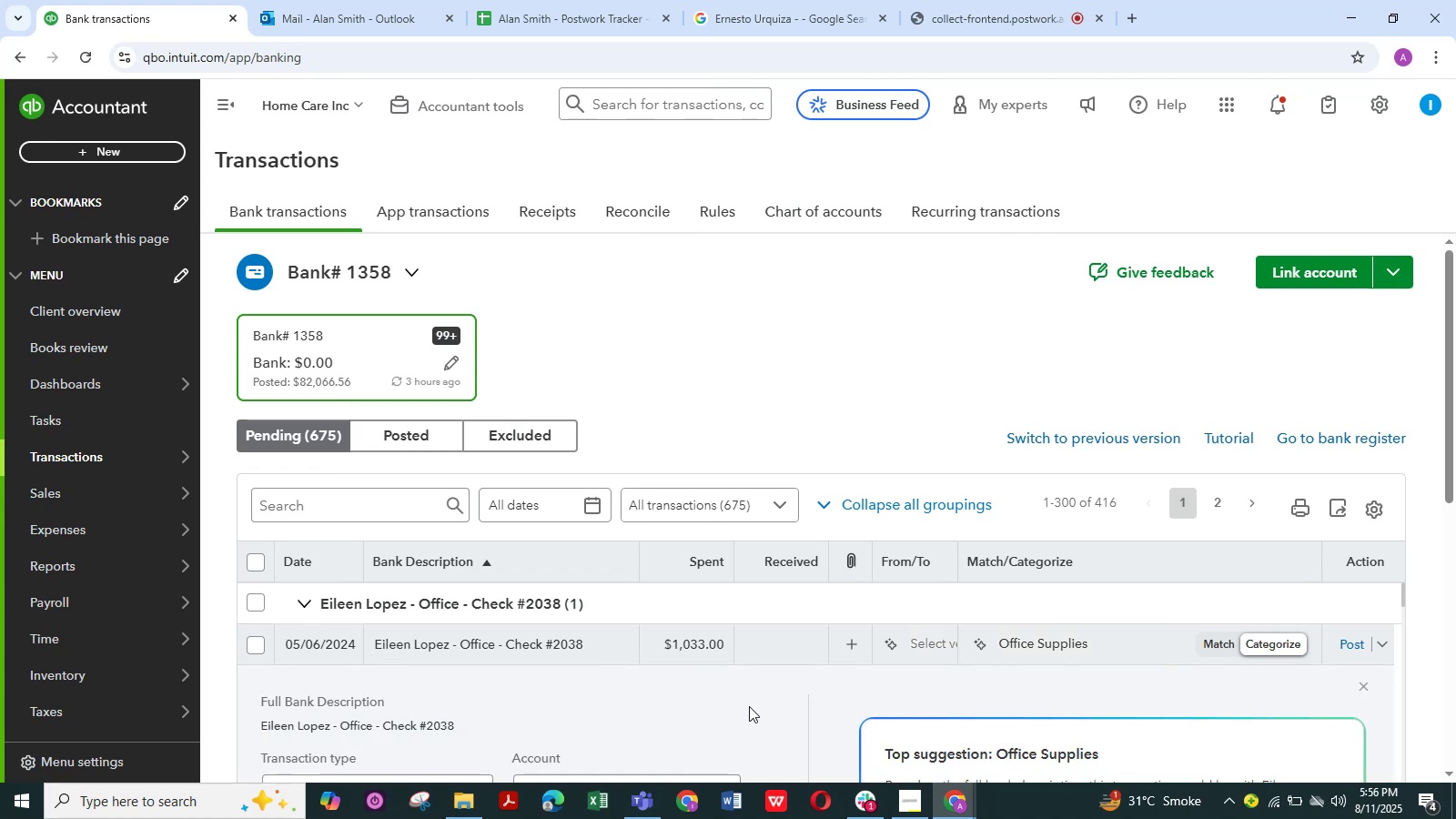 
scroll: coordinate [660, 700], scroll_direction: down, amount: 3.0
 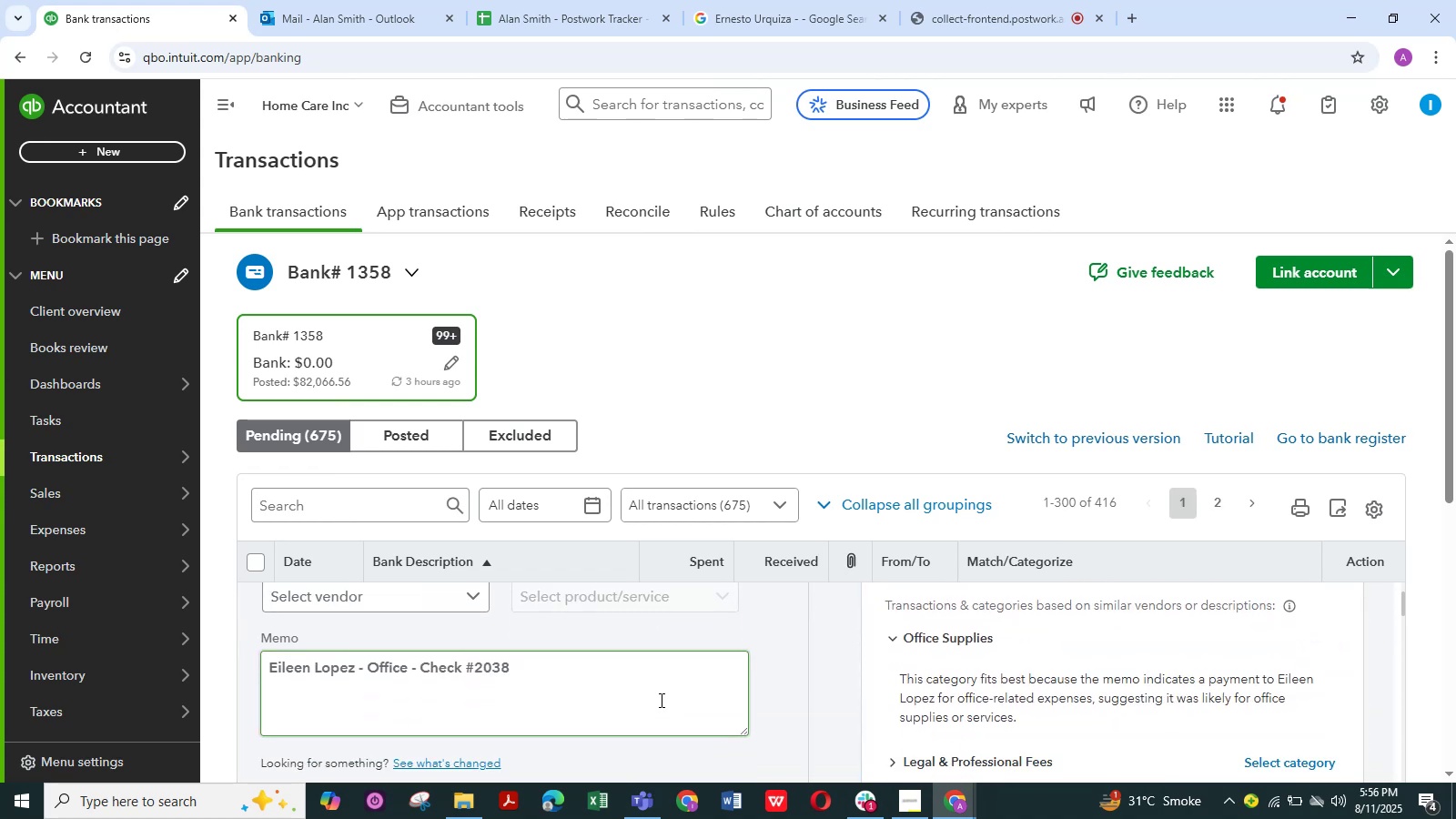 
scroll: coordinate [660, 700], scroll_direction: up, amount: 1.0
 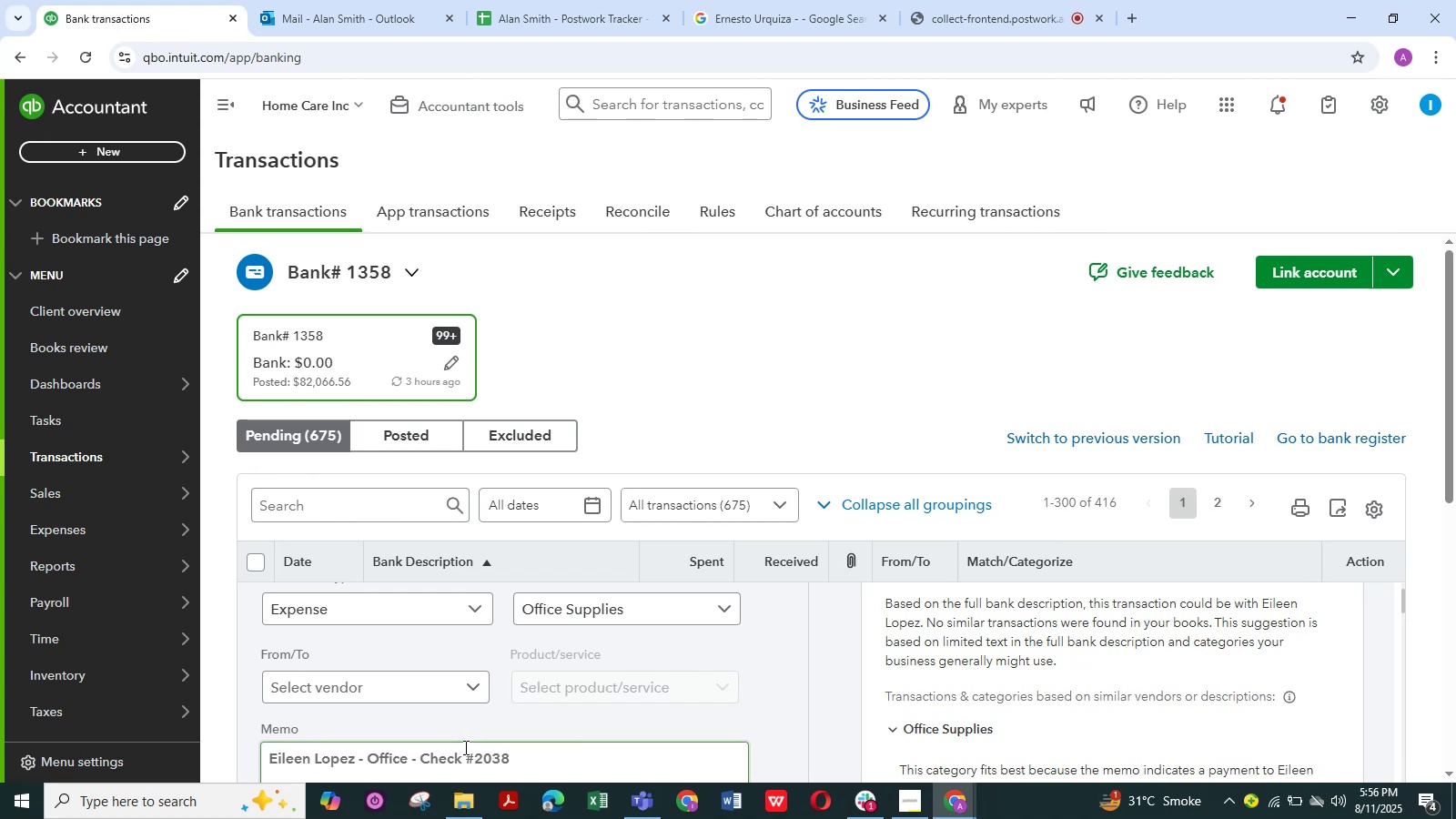 
mouse_move([774, 642])
 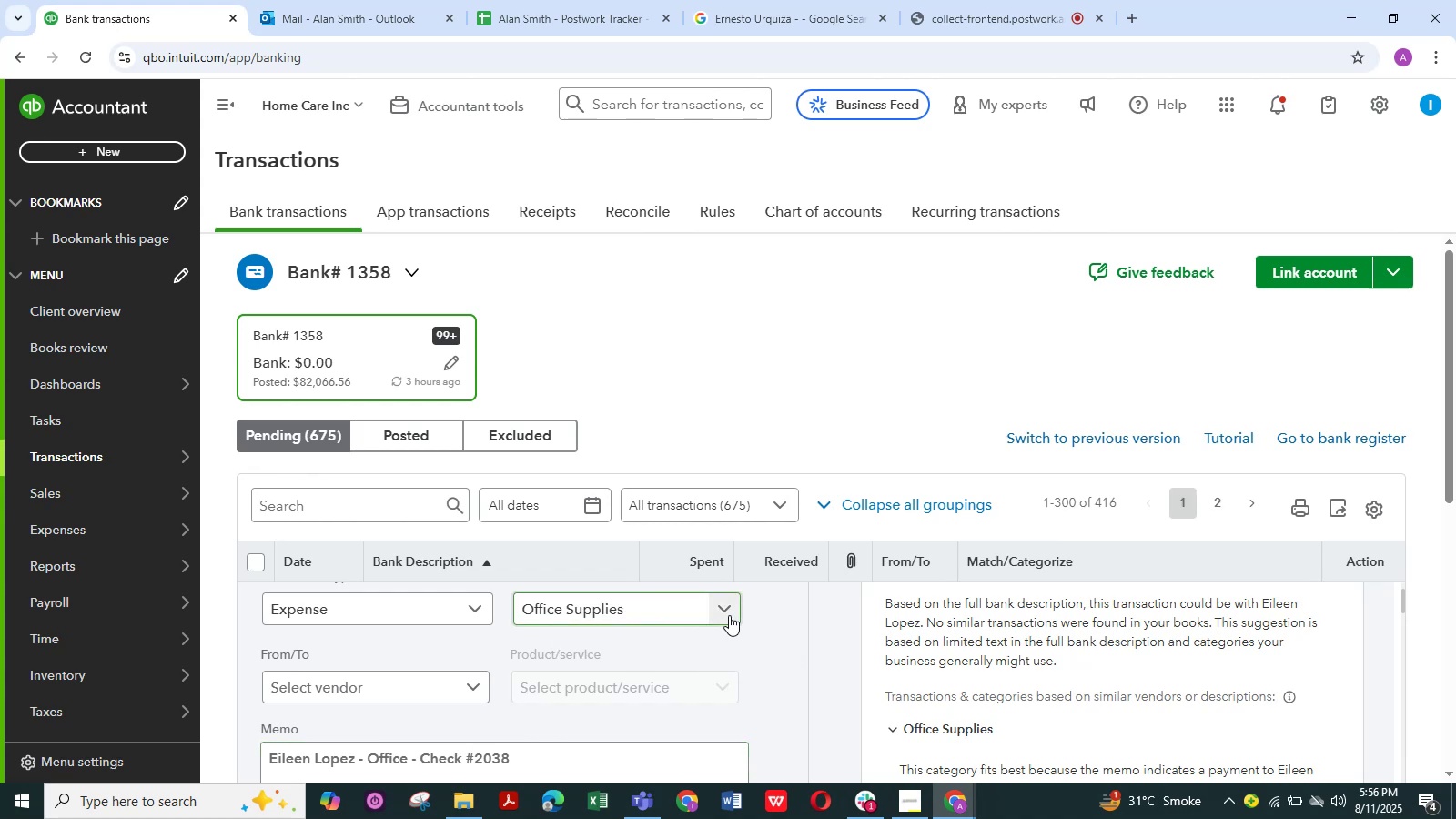 
left_click([728, 614])
 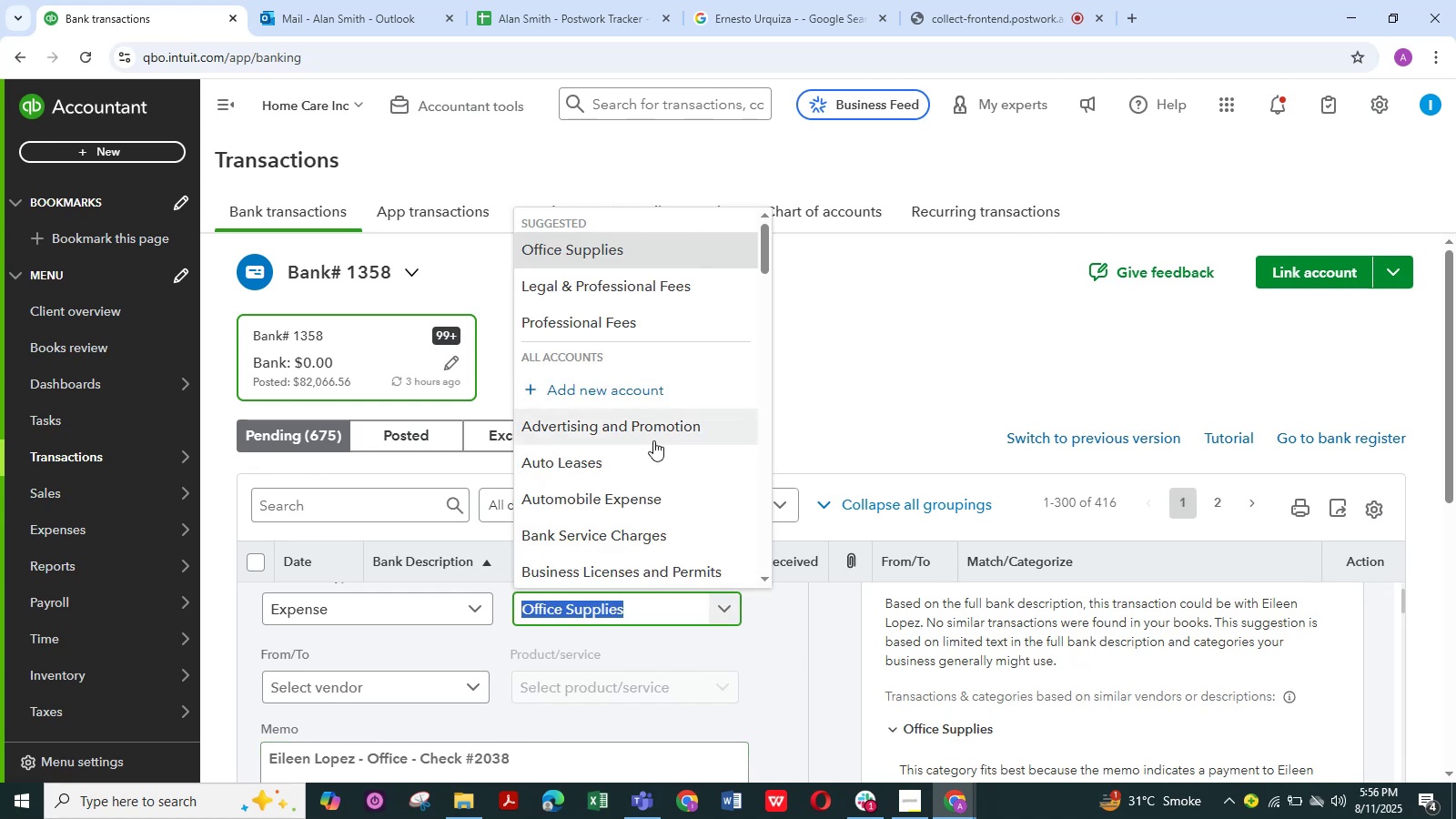 
scroll: coordinate [665, 508], scroll_direction: down, amount: 13.0
 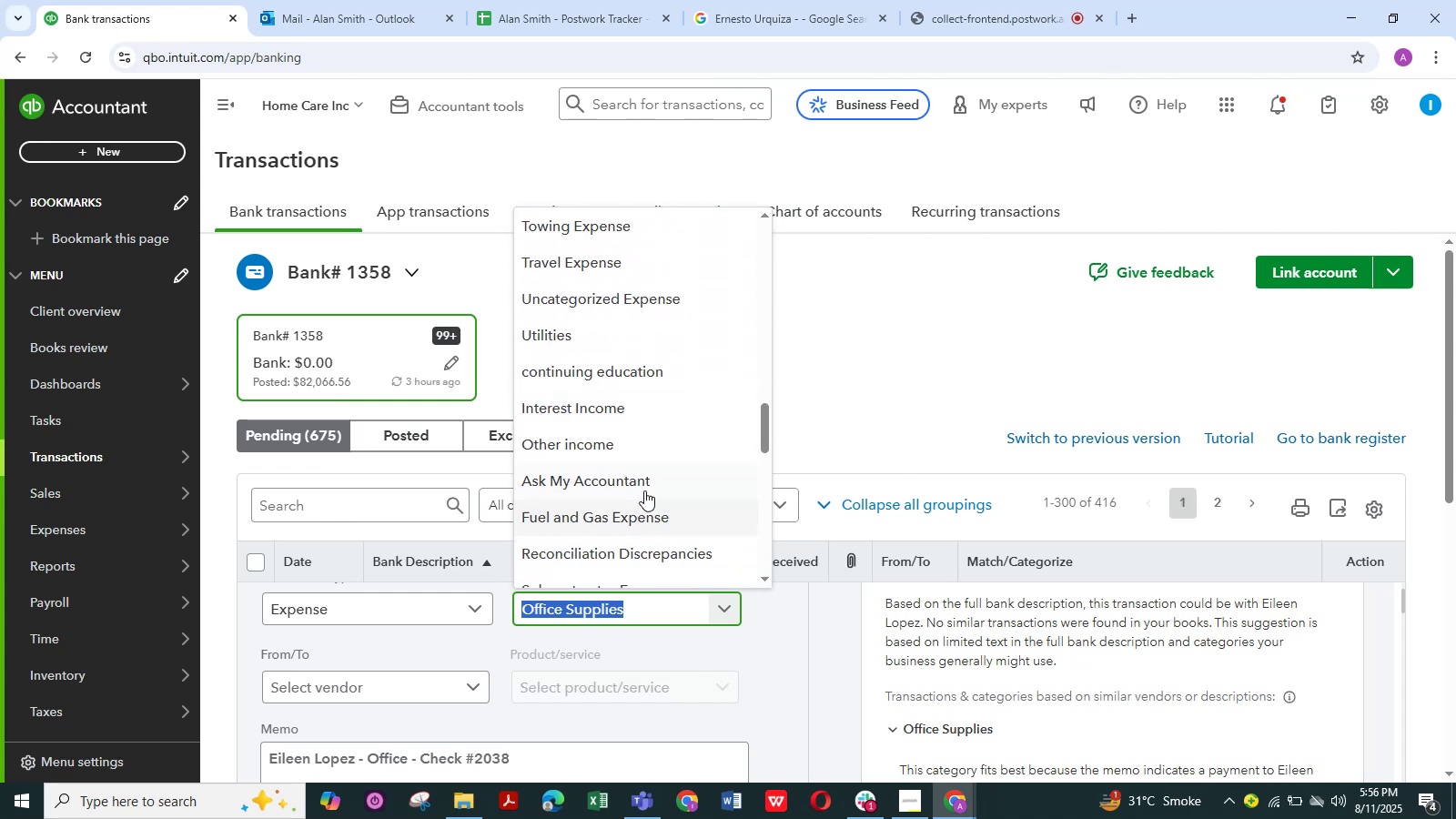 
left_click([642, 486])
 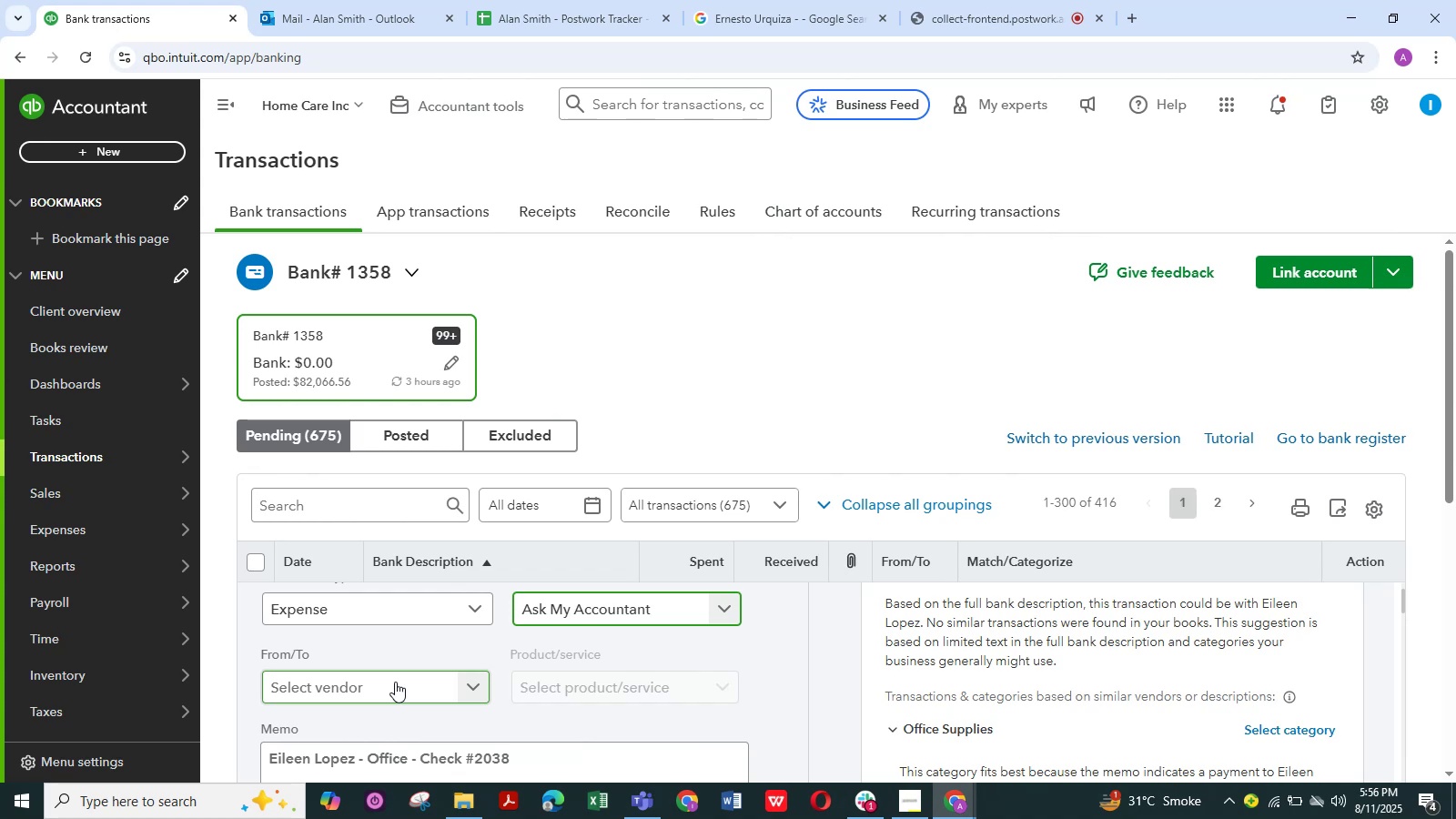 
left_click([470, 681])
 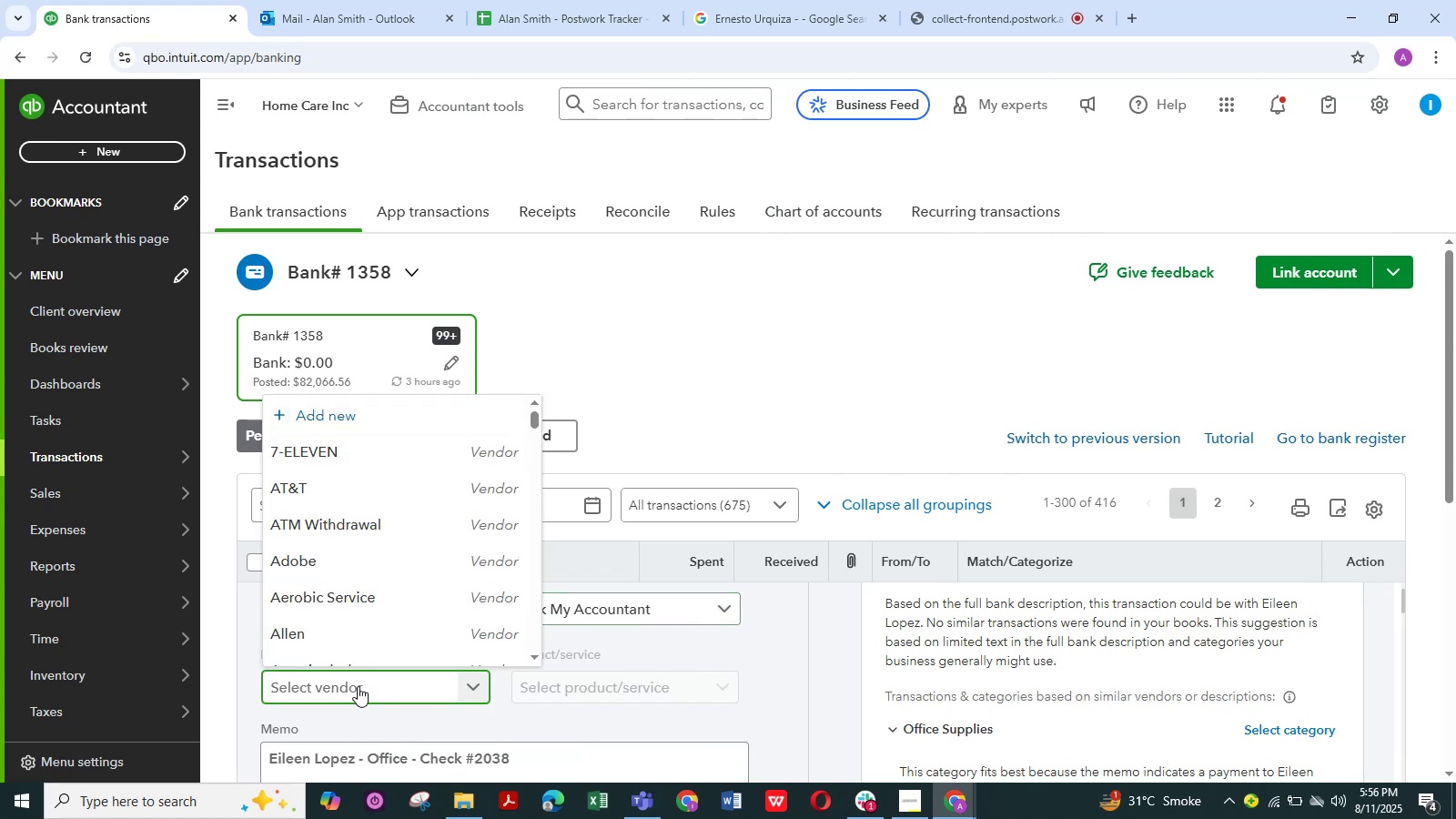 
type(ei)
 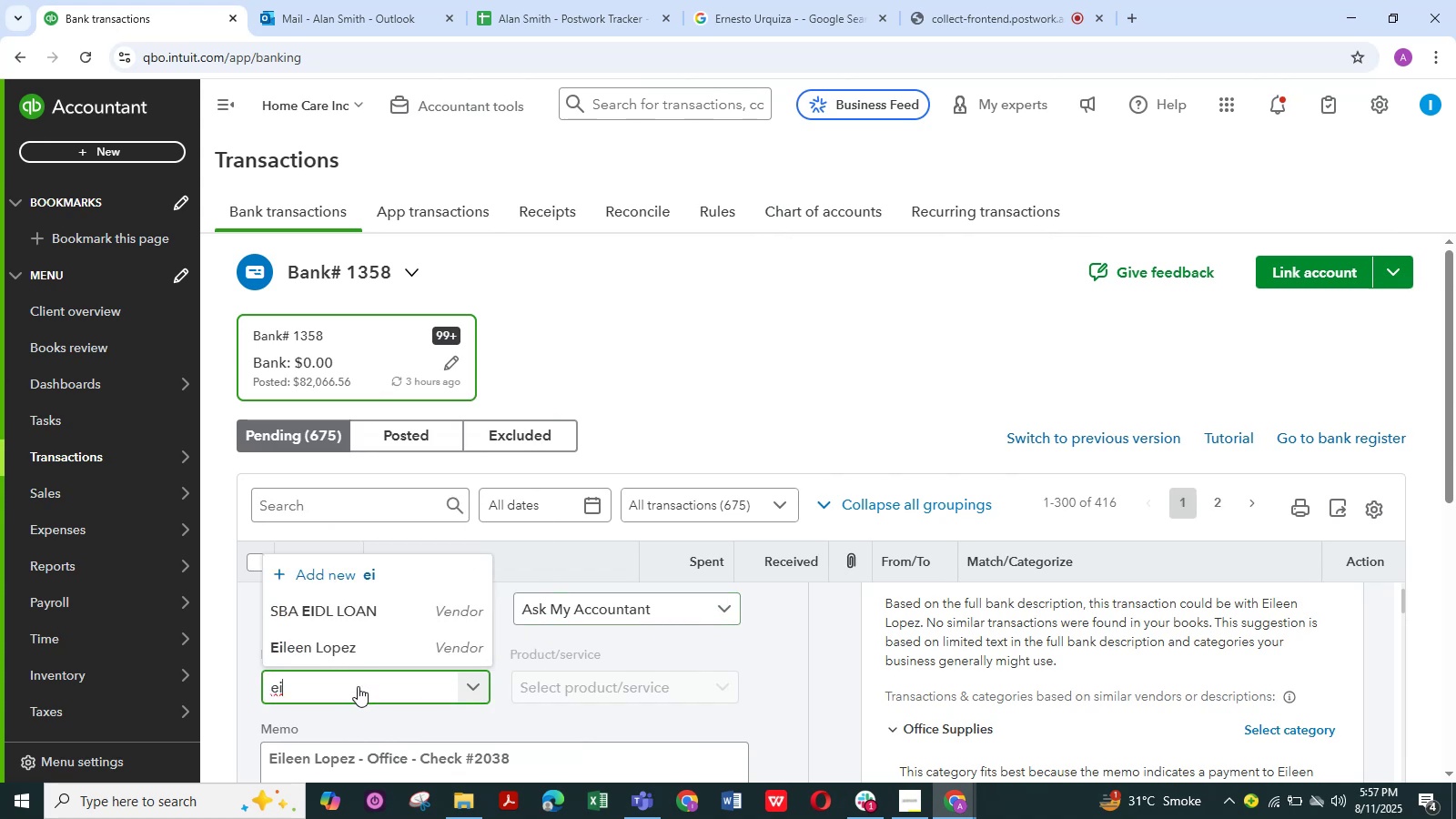 
key(L)
 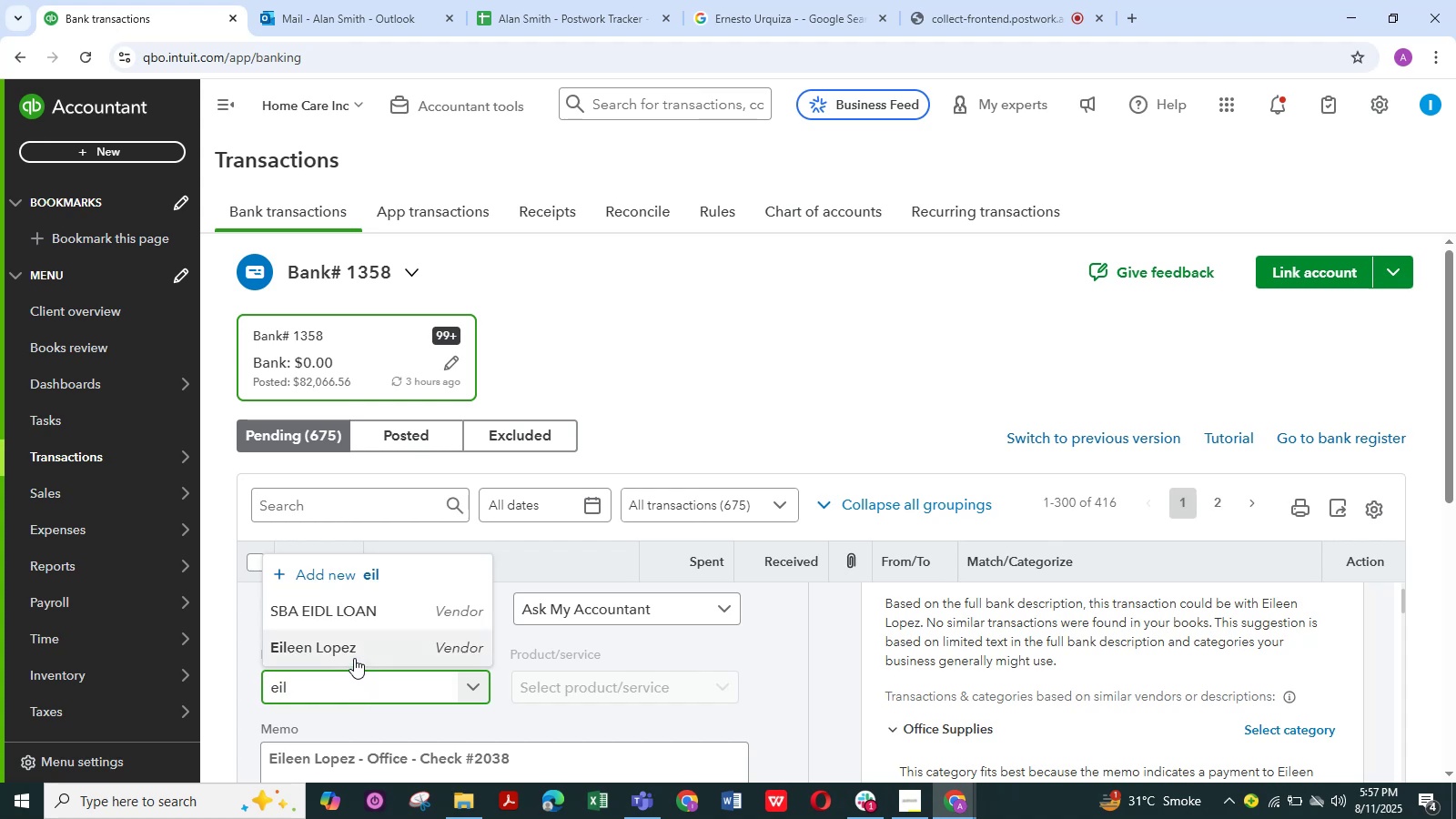 
left_click([354, 652])
 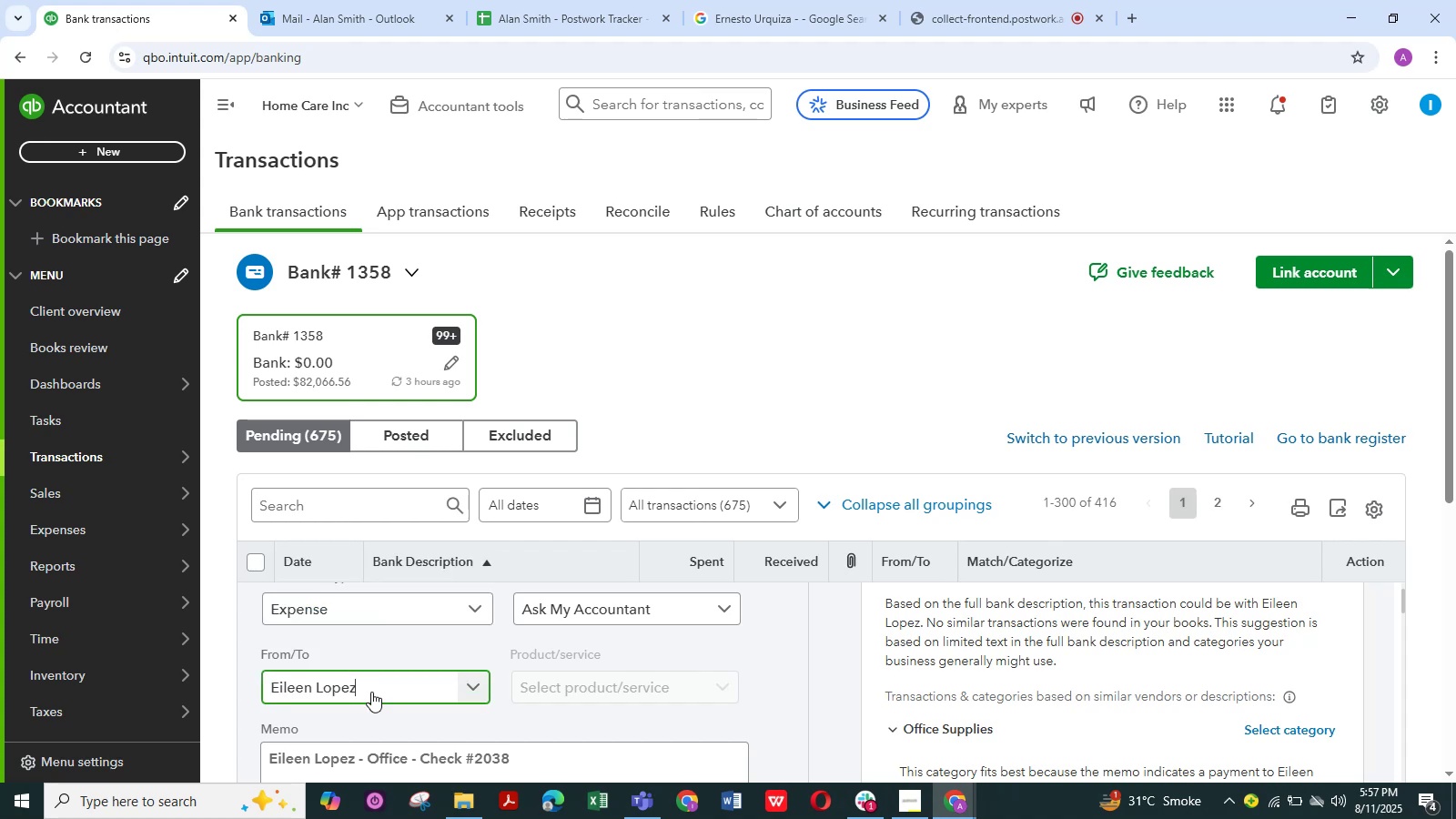 
scroll: coordinate [346, 694], scroll_direction: down, amount: 6.0
 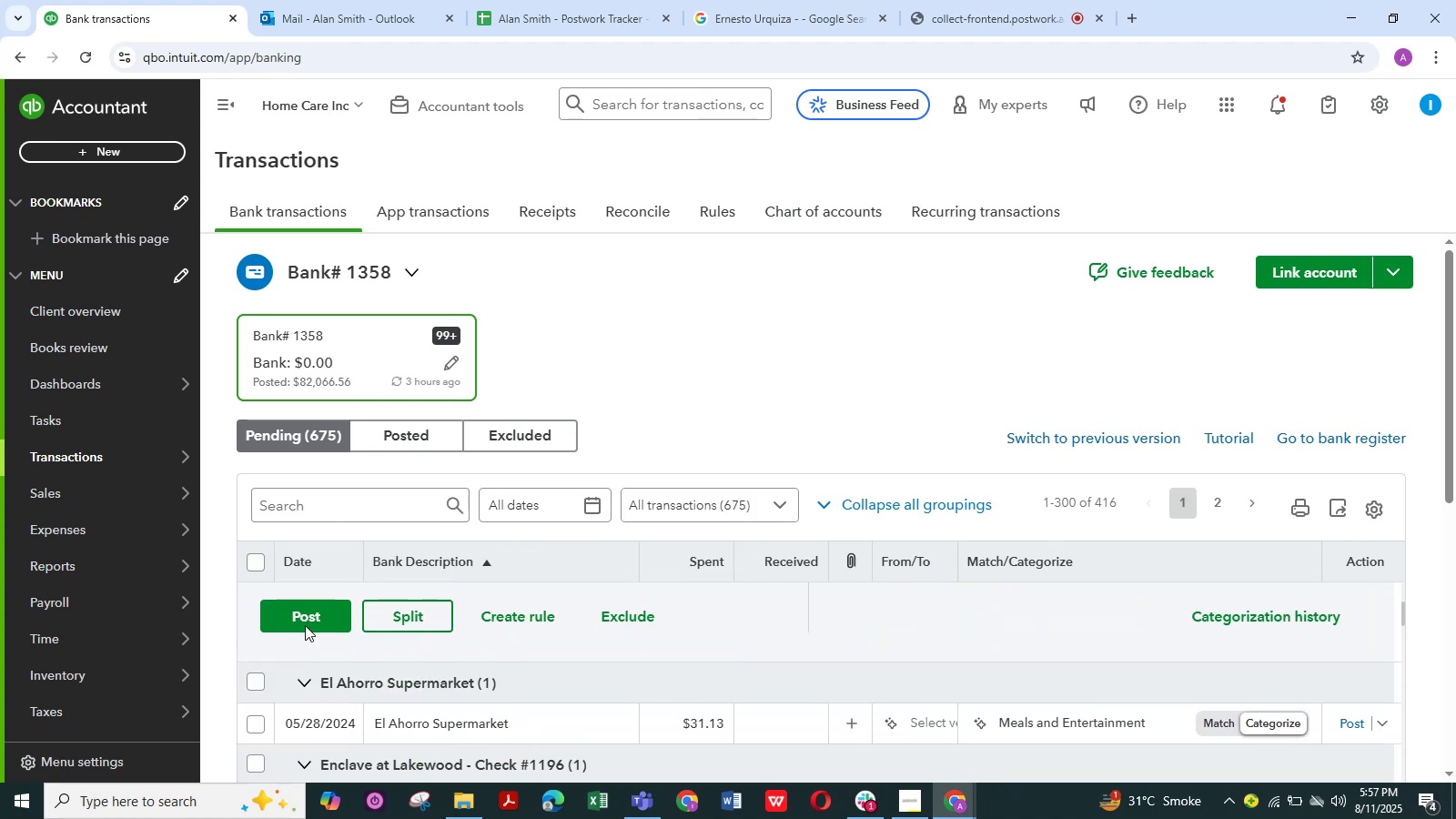 
left_click([310, 611])
 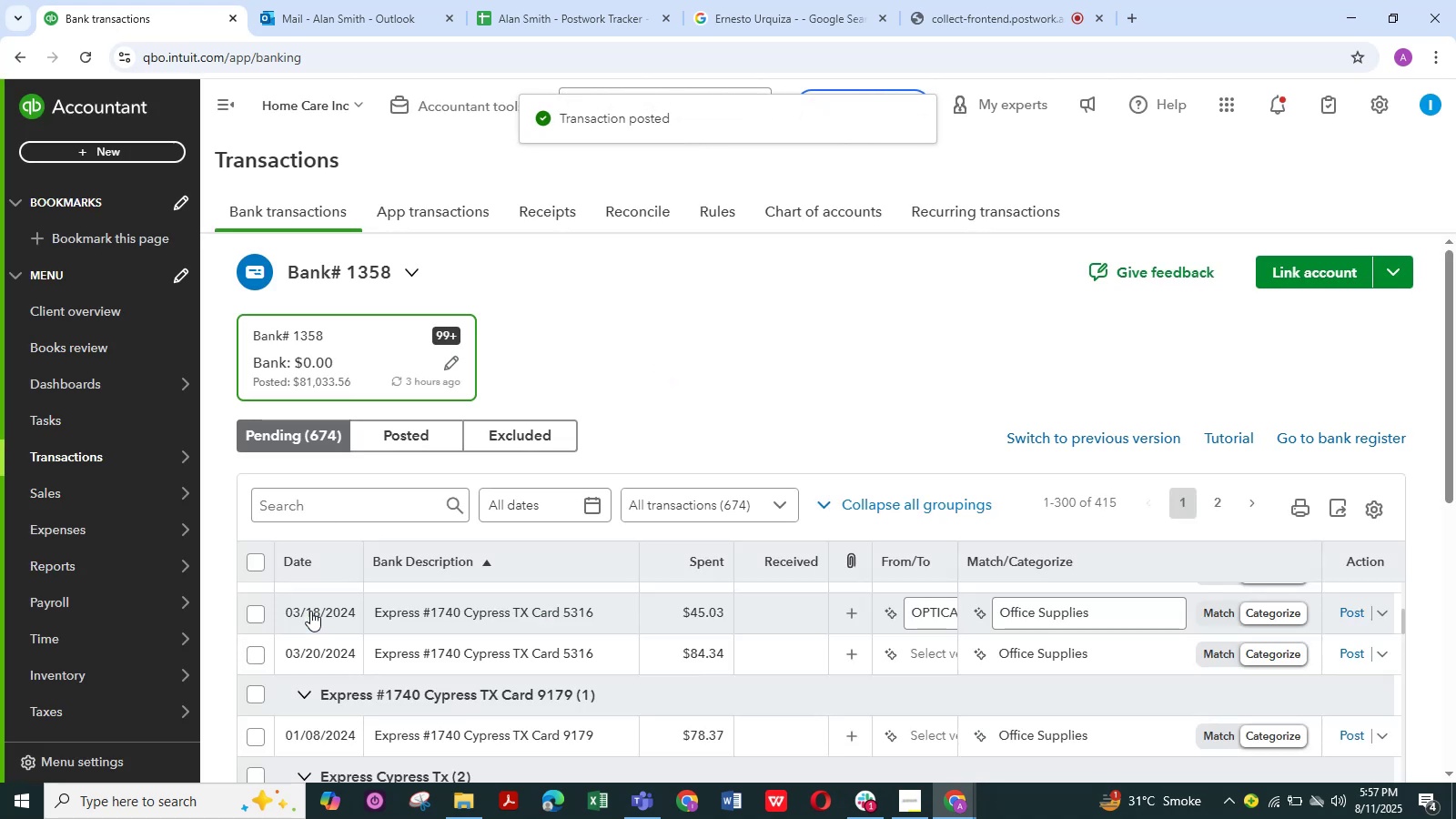 
wait(7.62)
 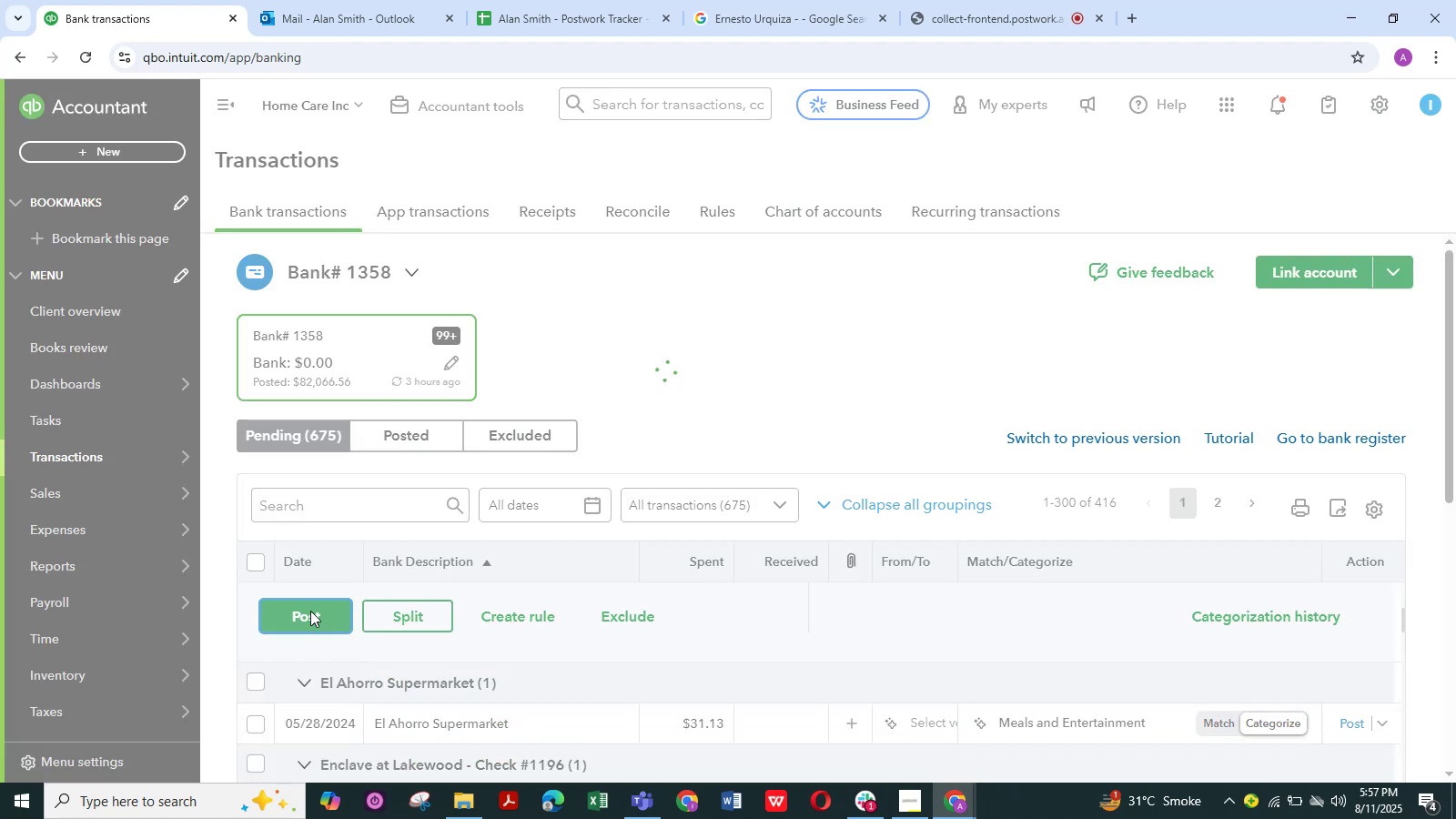 
scroll: coordinate [530, 635], scroll_direction: down, amount: 1.0
 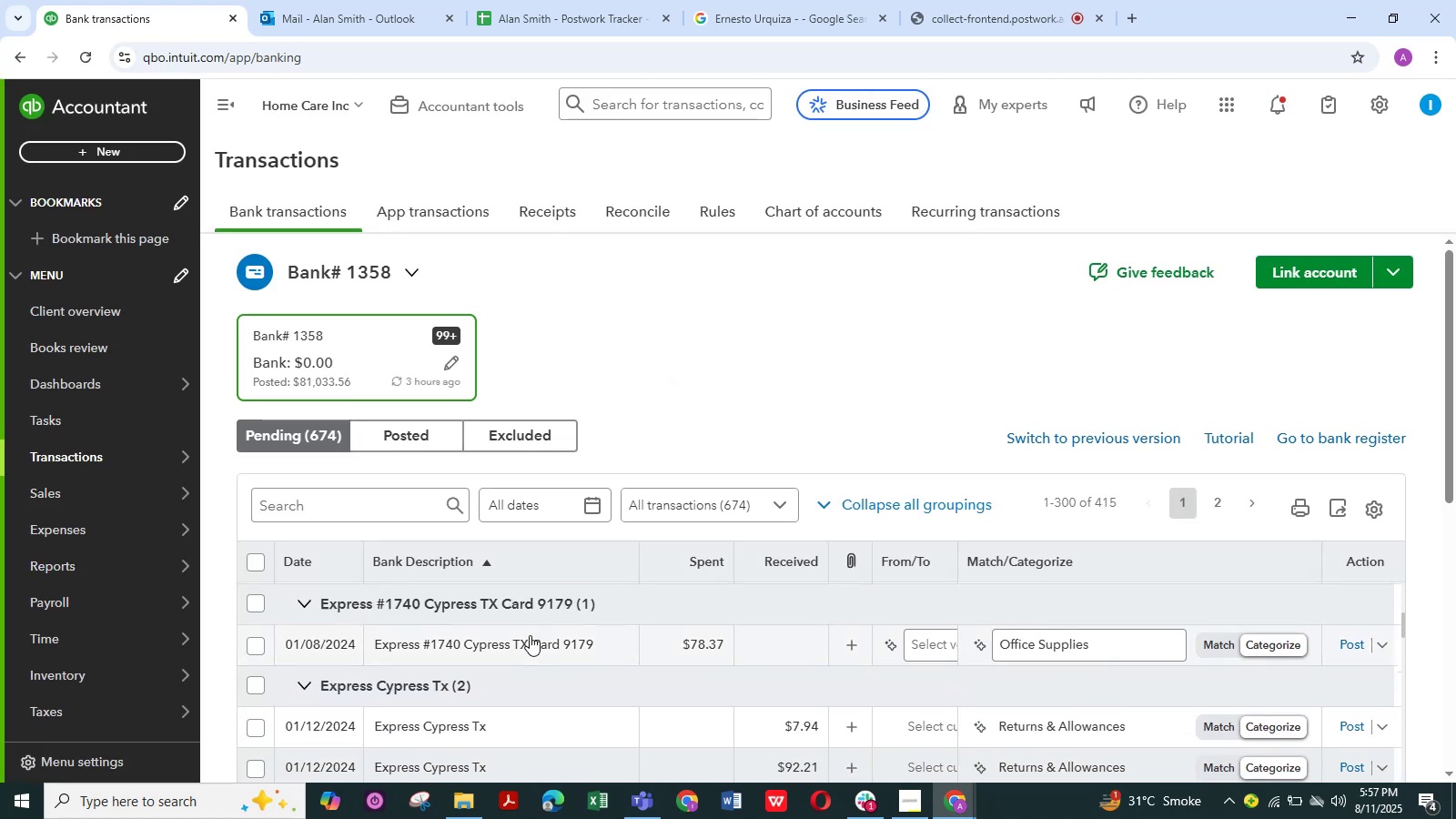 
scroll: coordinate [530, 635], scroll_direction: up, amount: 3.0
 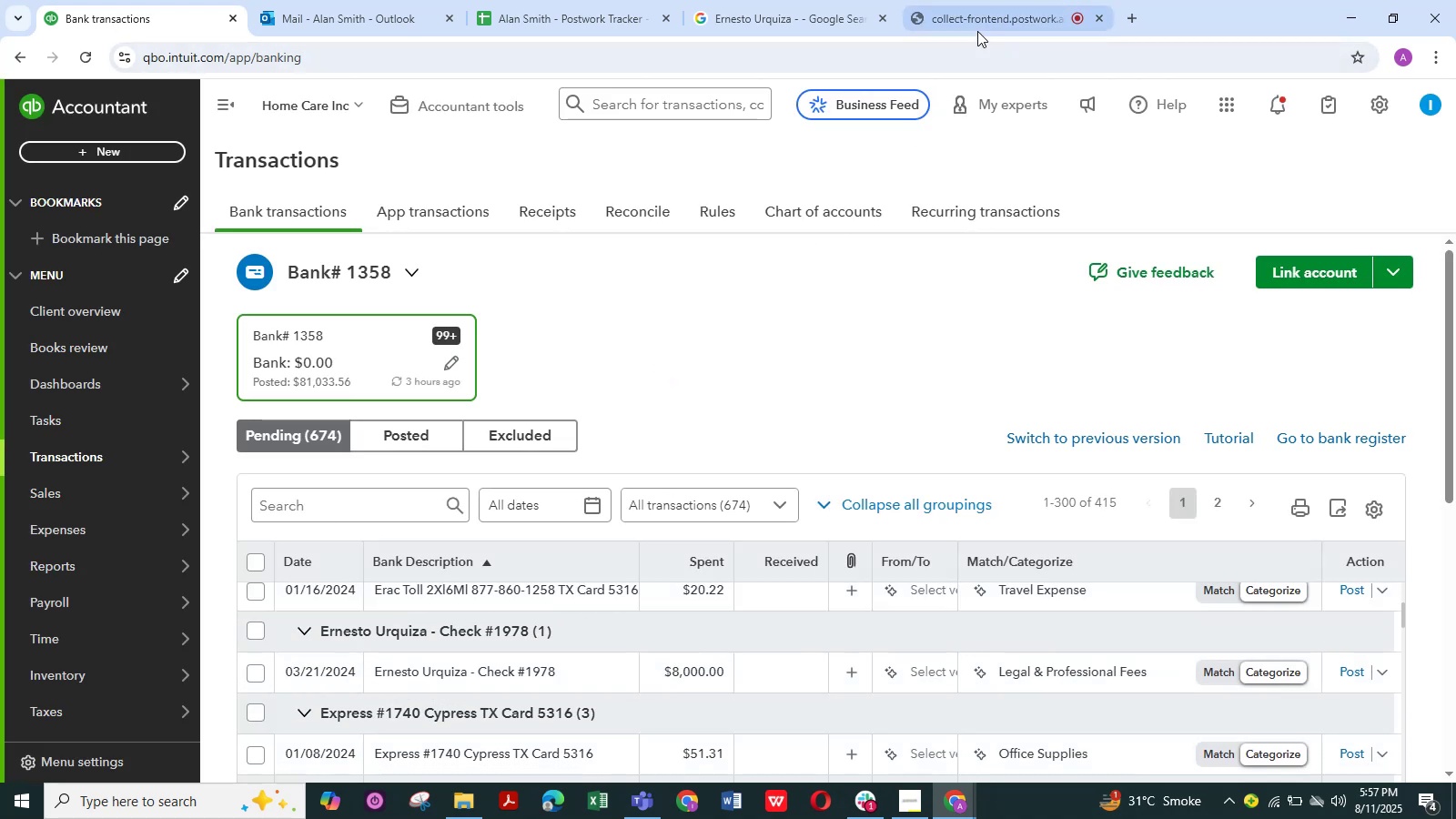 
left_click([977, 26])
 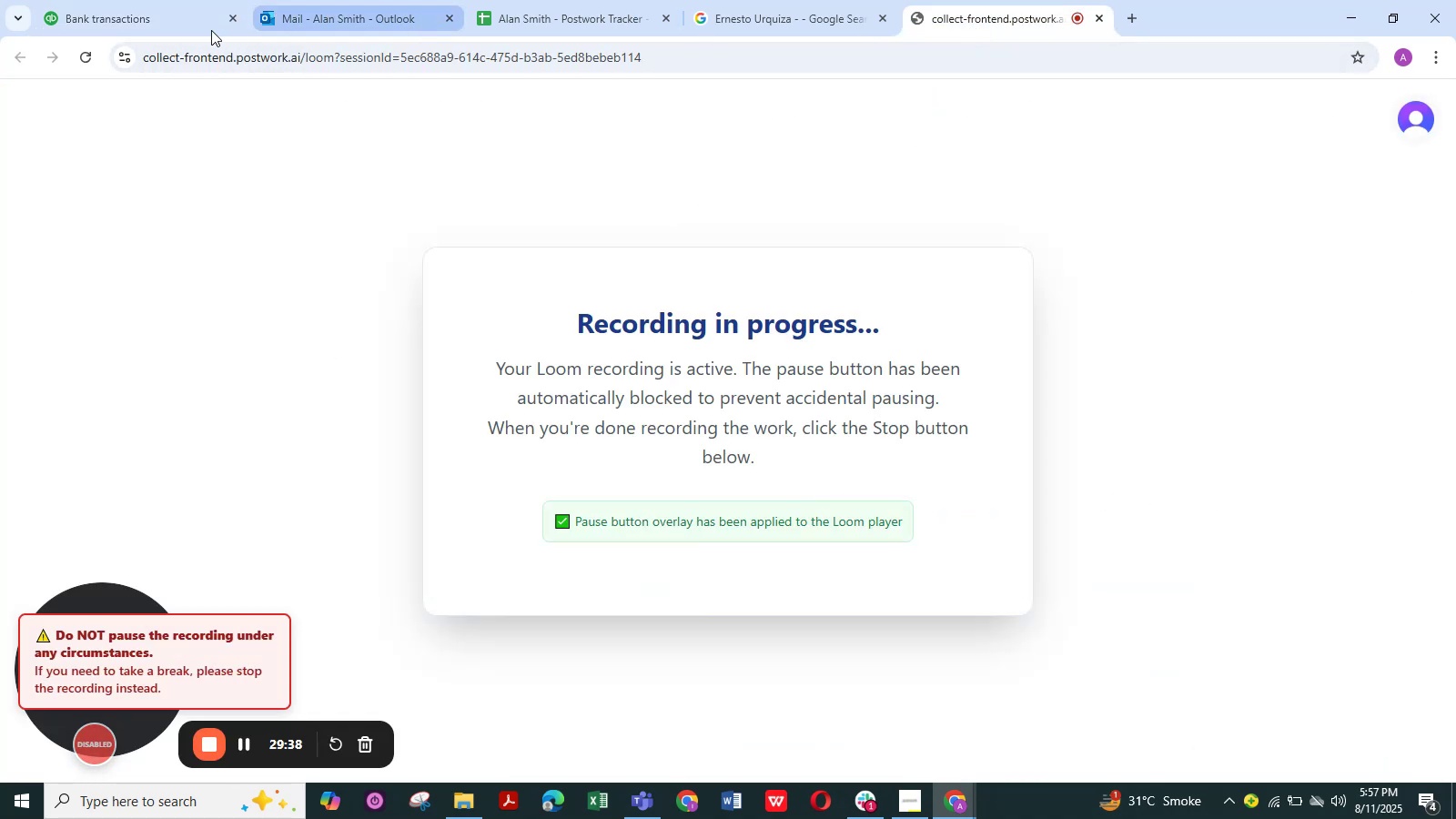 
left_click([177, 15])
 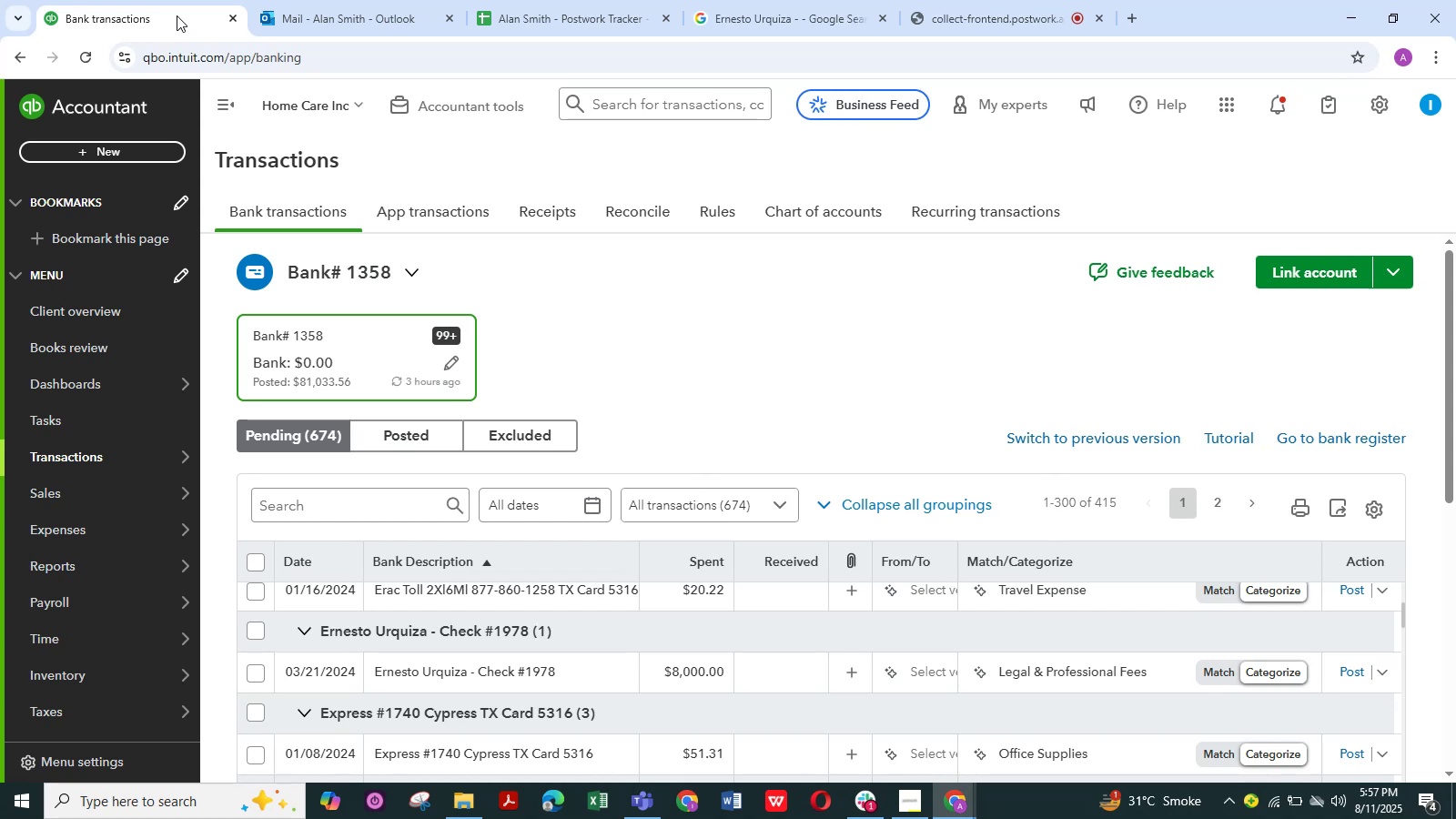 
wait(6.89)
 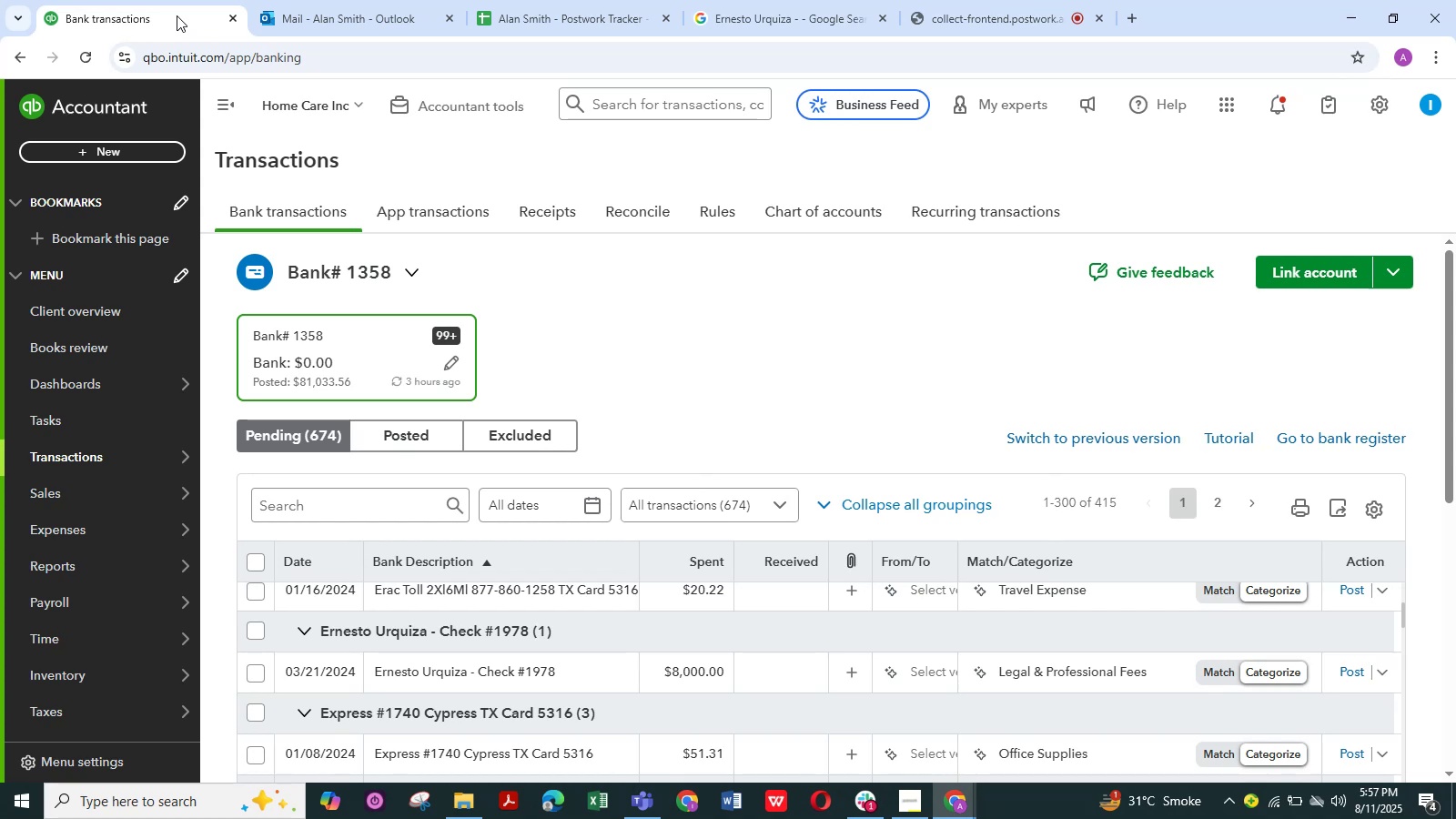 
mouse_move([965, 0])
 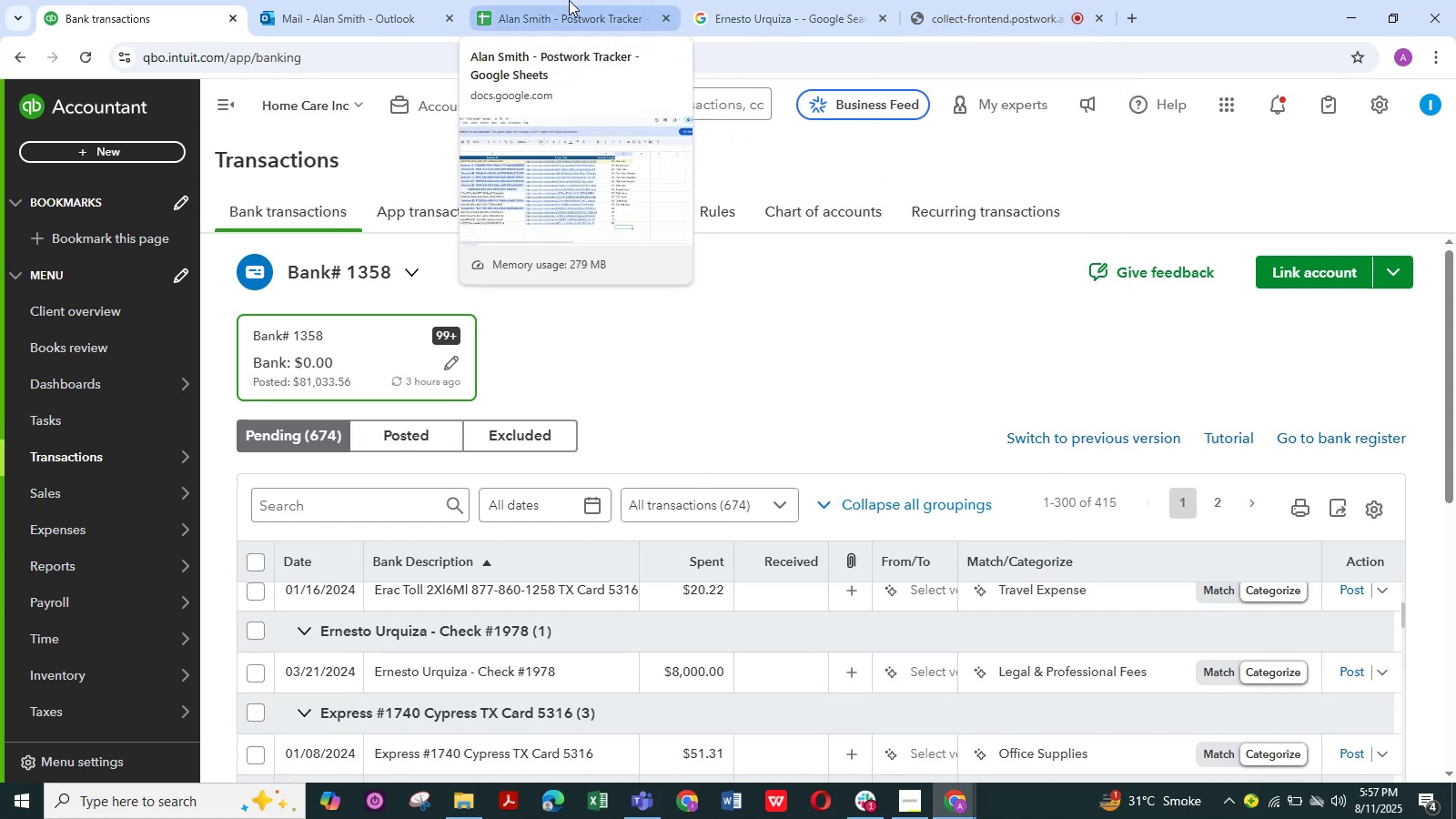 
left_click([569, 0])
 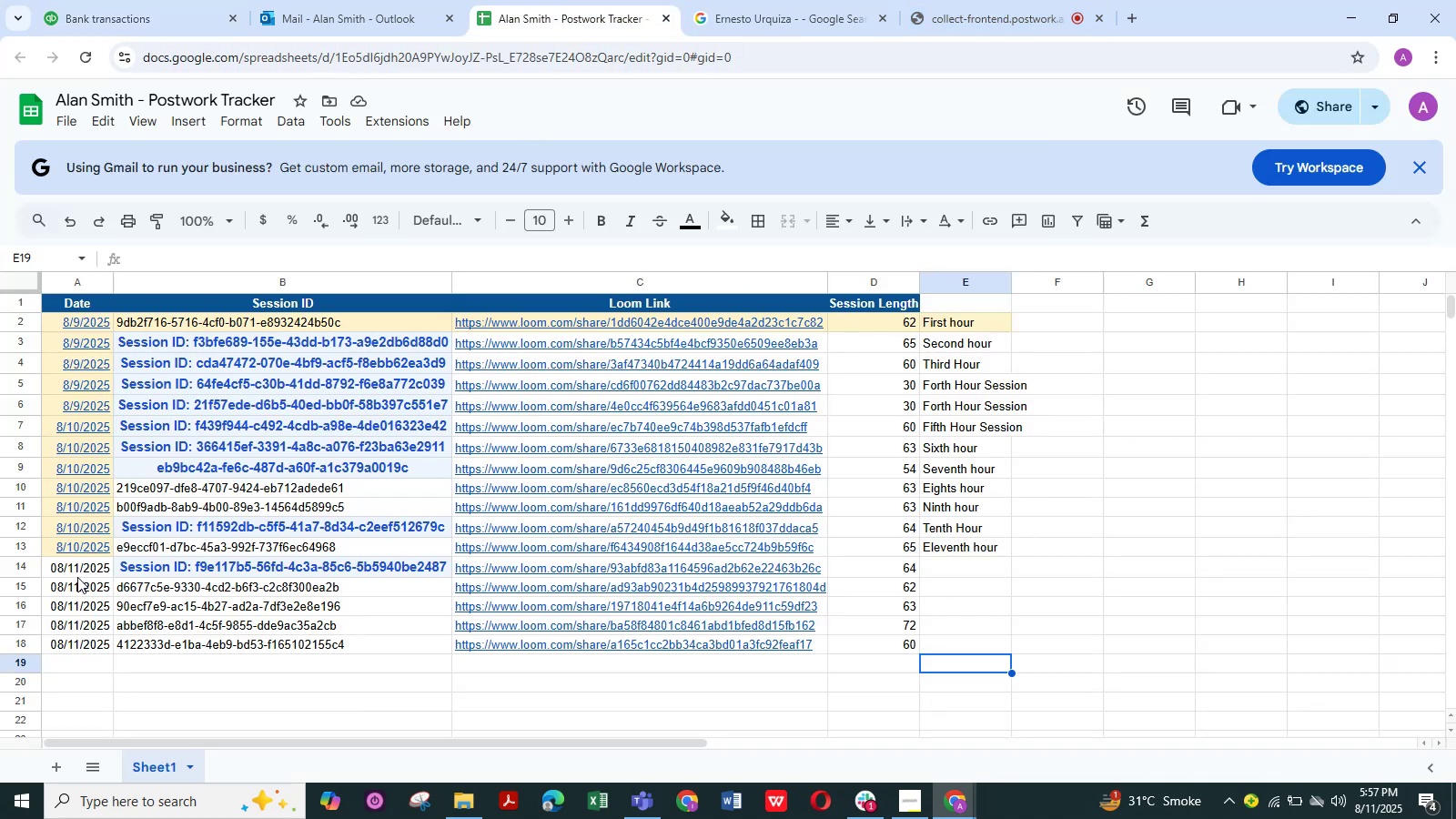 
wait(6.51)
 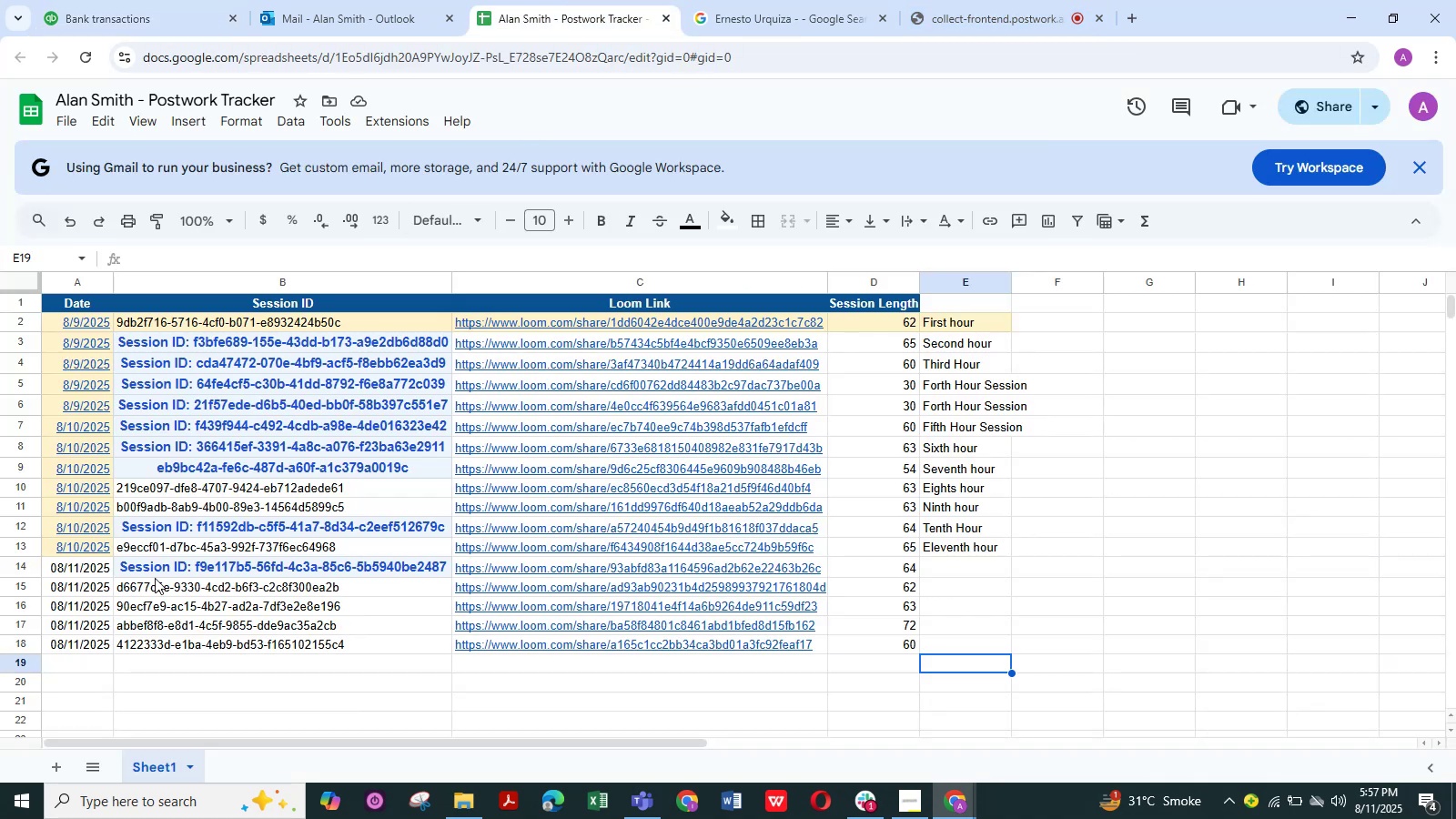 
mouse_move([792, 350])
 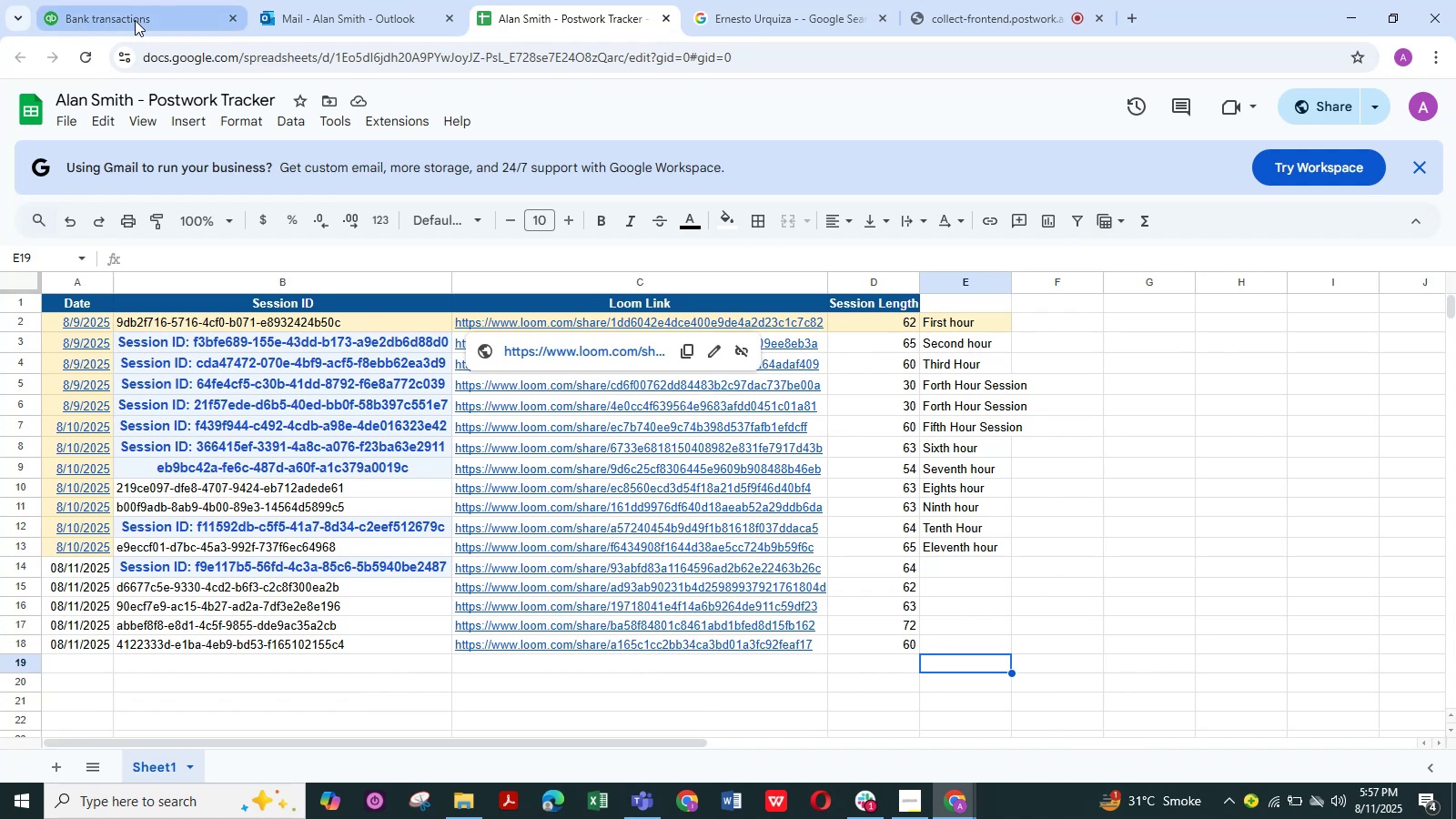 
left_click([144, 20])
 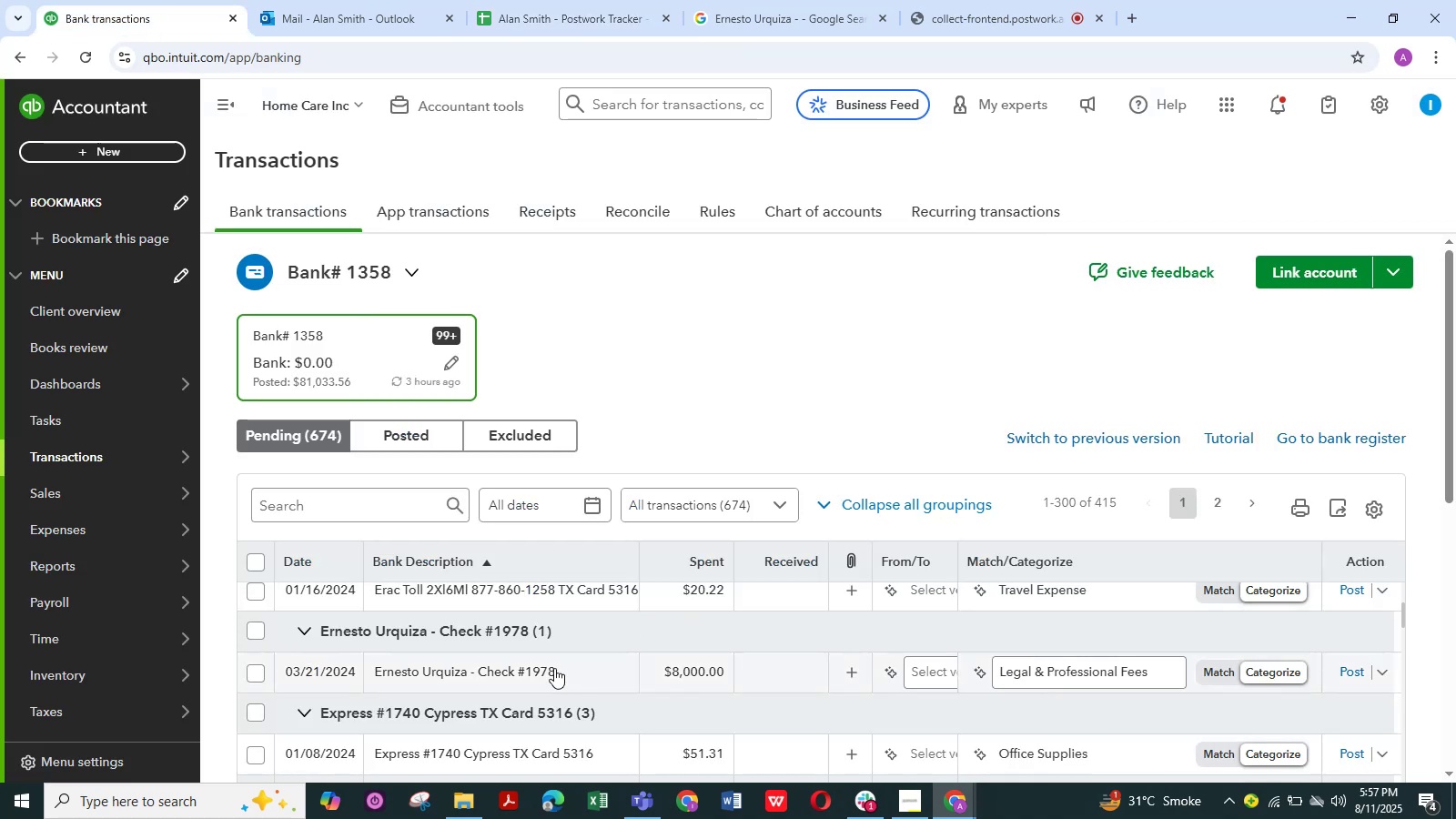 
scroll: coordinate [547, 665], scroll_direction: up, amount: 19.0
 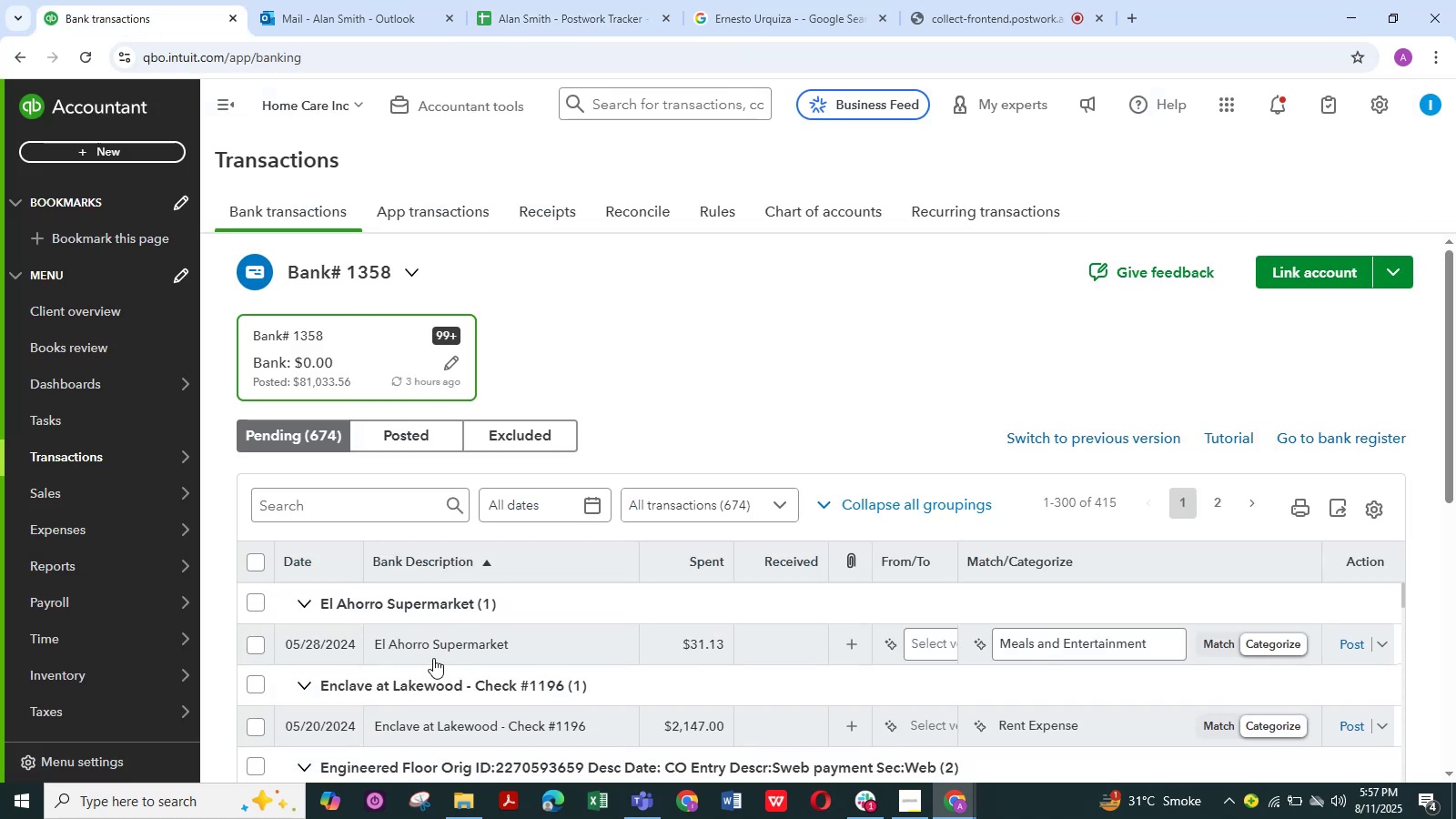 
mouse_move([450, 645])
 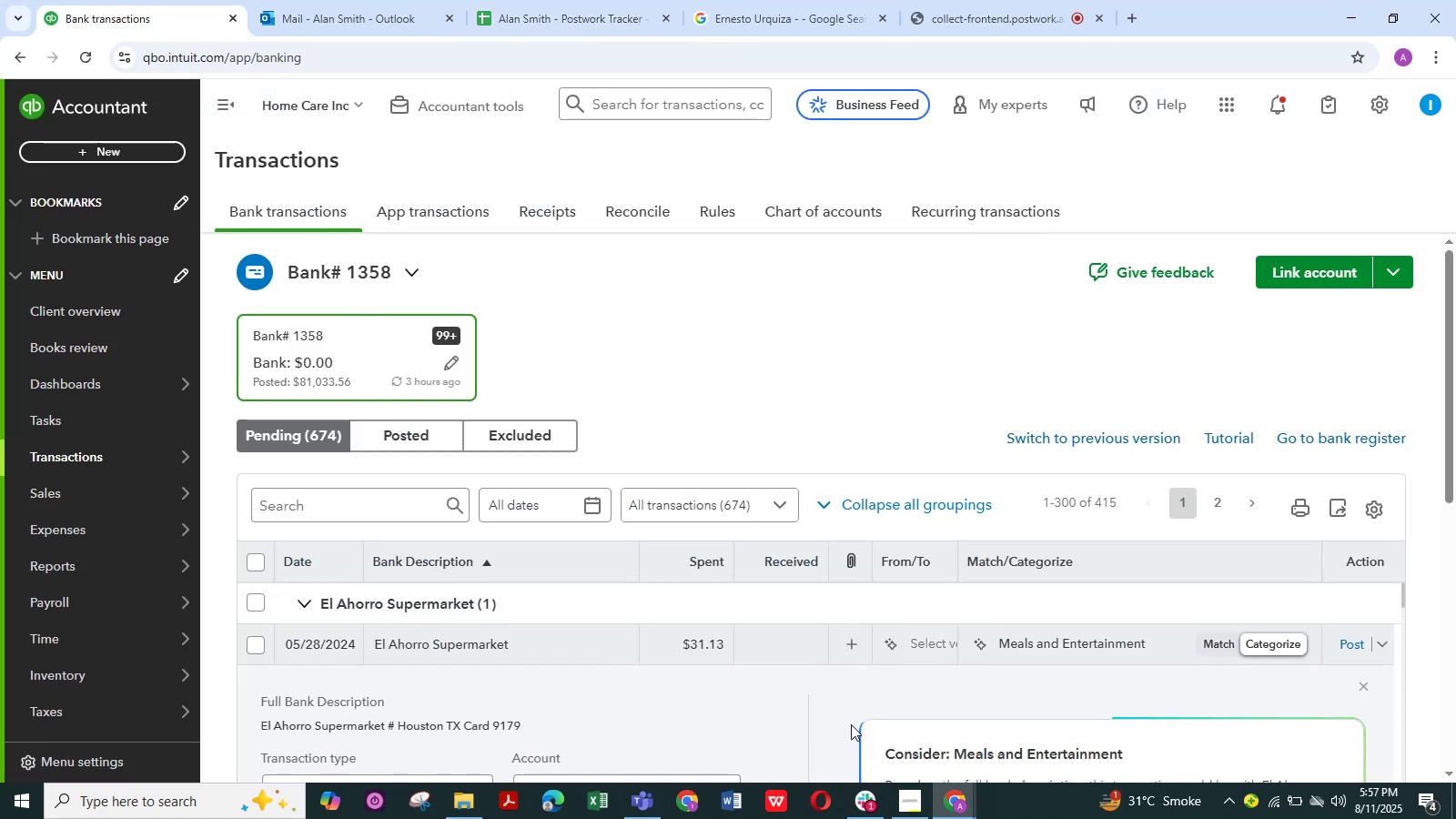 
scroll: coordinate [849, 728], scroll_direction: down, amount: 4.0
 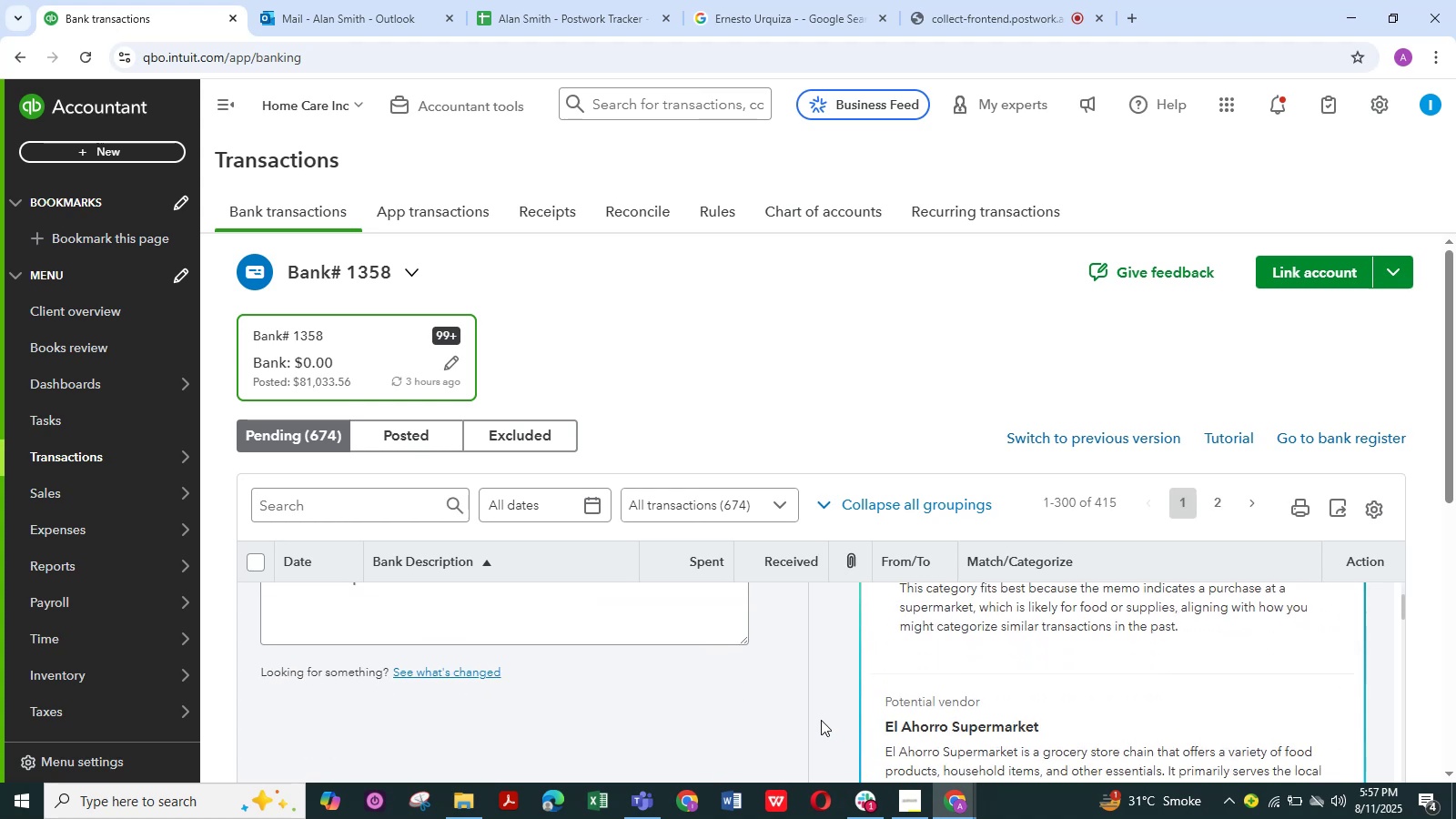 
scroll: coordinate [777, 714], scroll_direction: up, amount: 2.0
 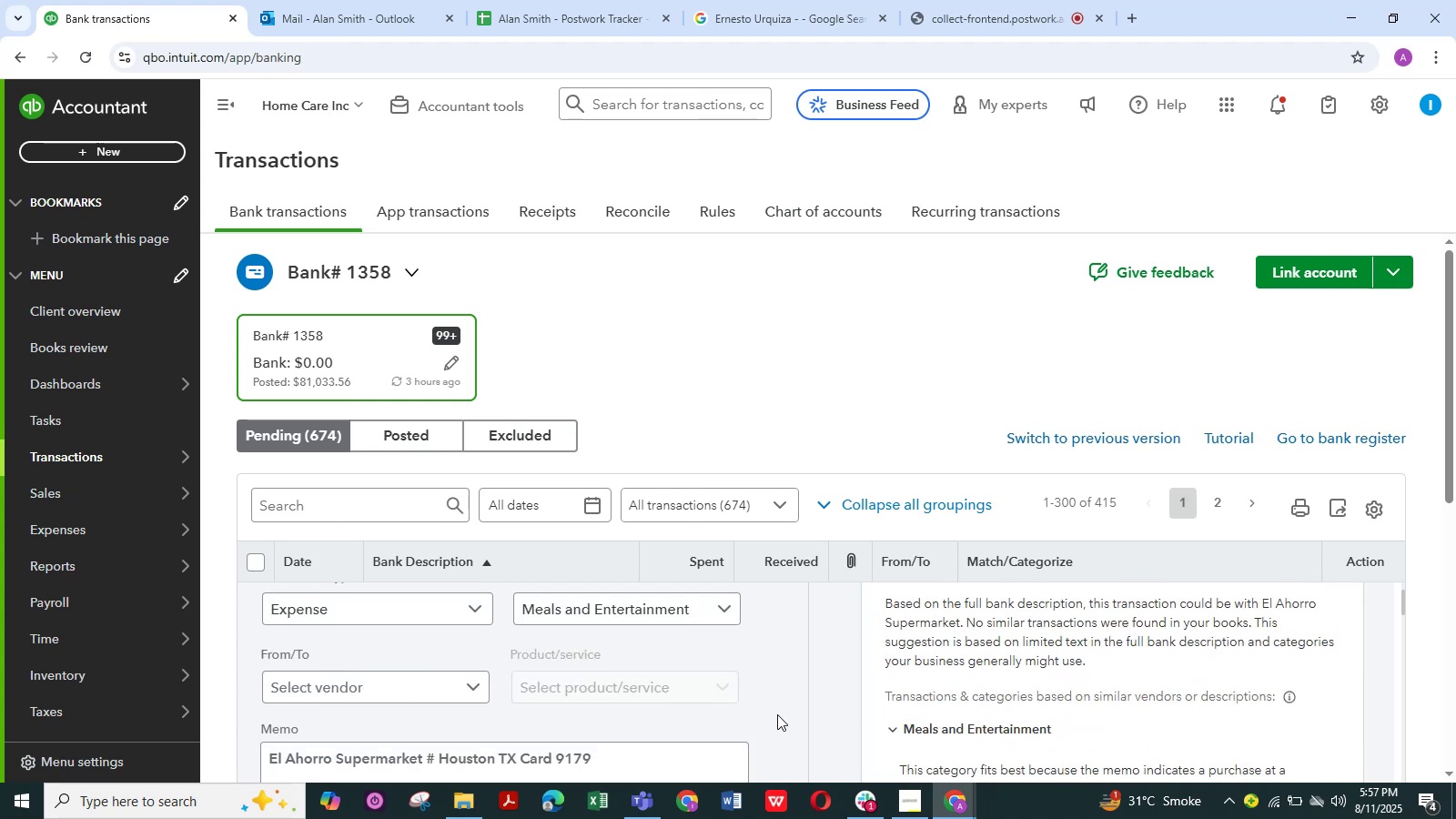 
scroll: coordinate [777, 714], scroll_direction: down, amount: 1.0
 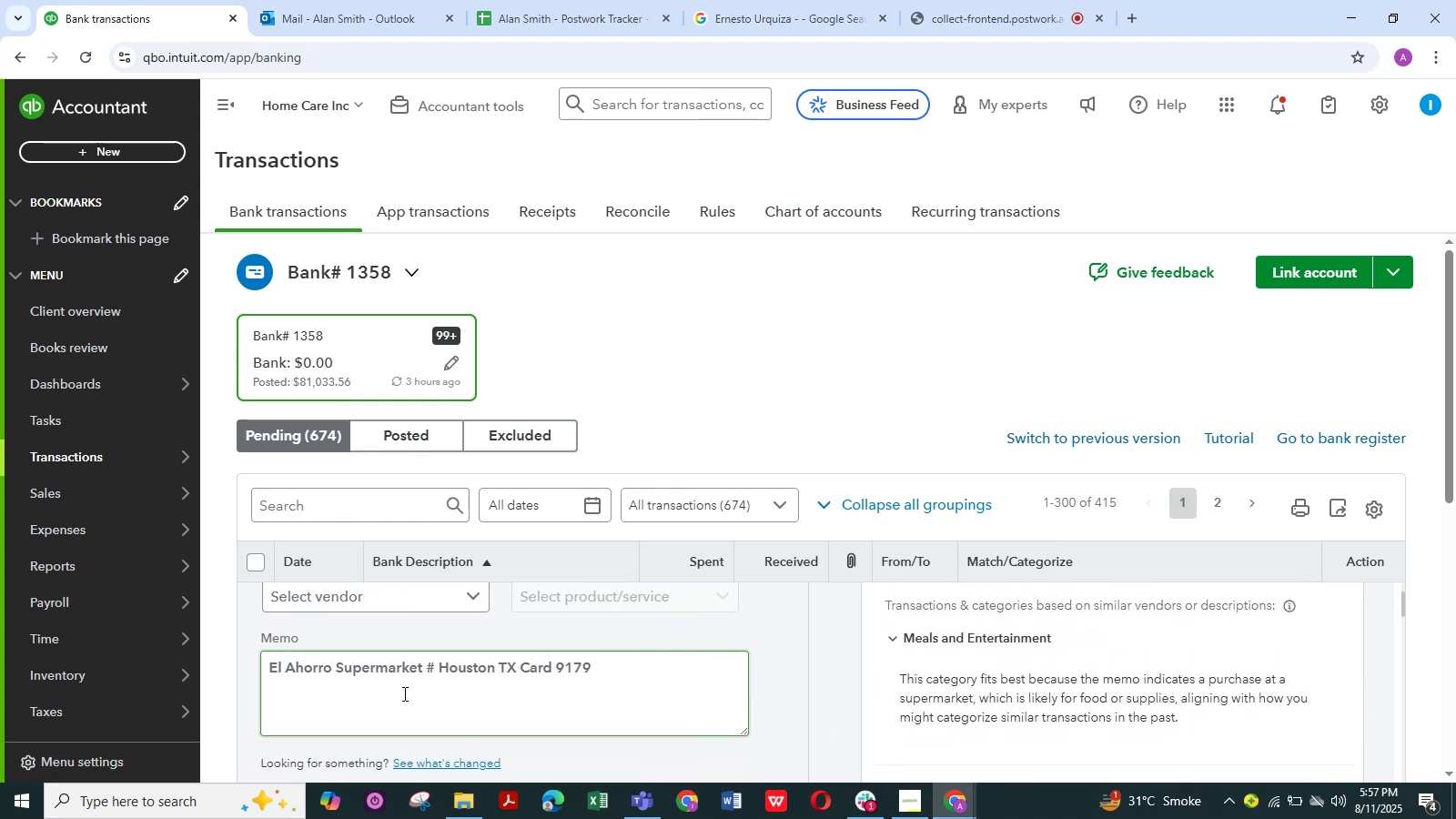 
left_click_drag(start_coordinate=[426, 669], to_coordinate=[240, 667])
 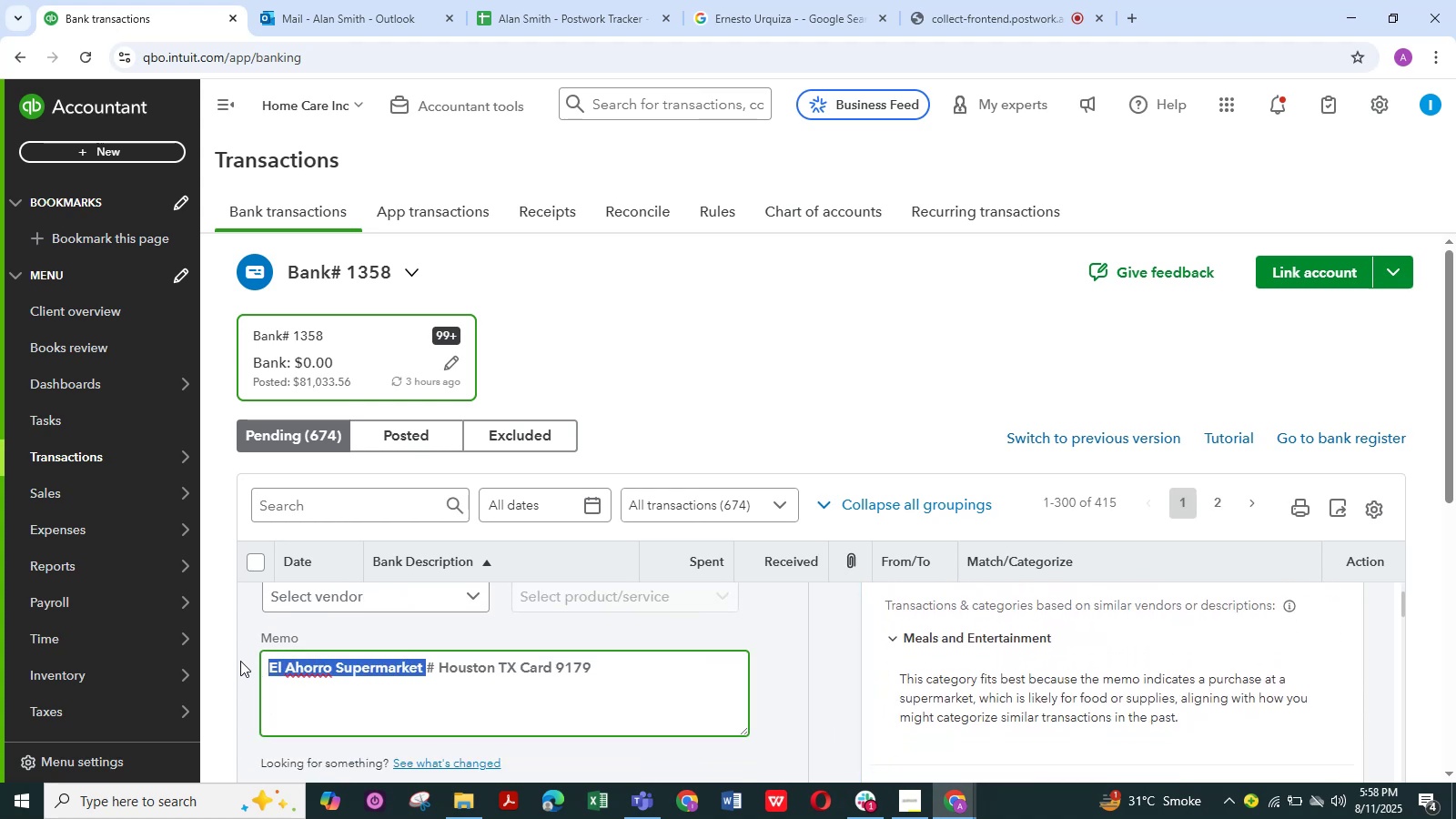 
key(Control+C)
 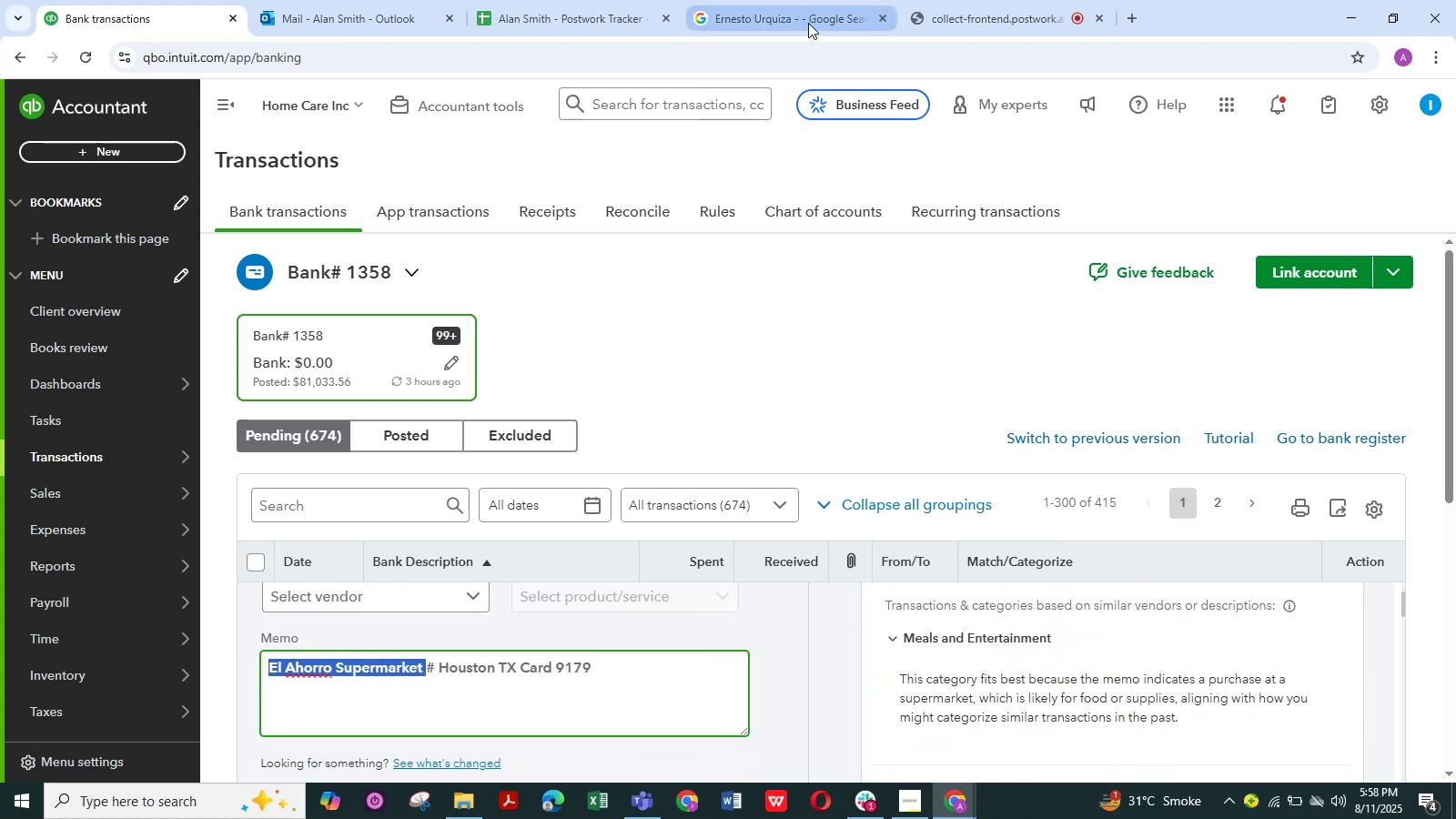 
left_click([805, 23])
 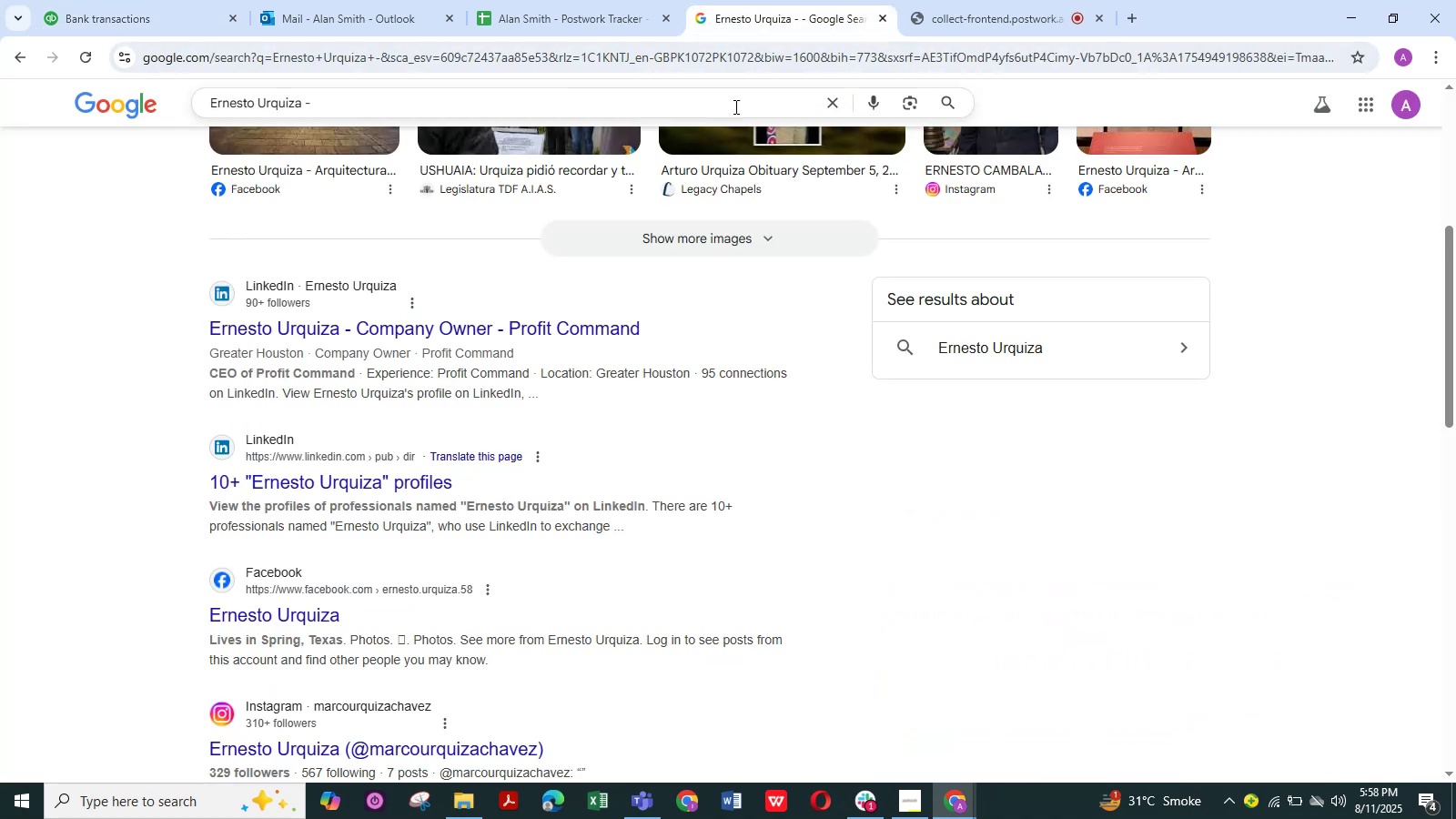 
scroll: coordinate [705, 205], scroll_direction: up, amount: 10.0
 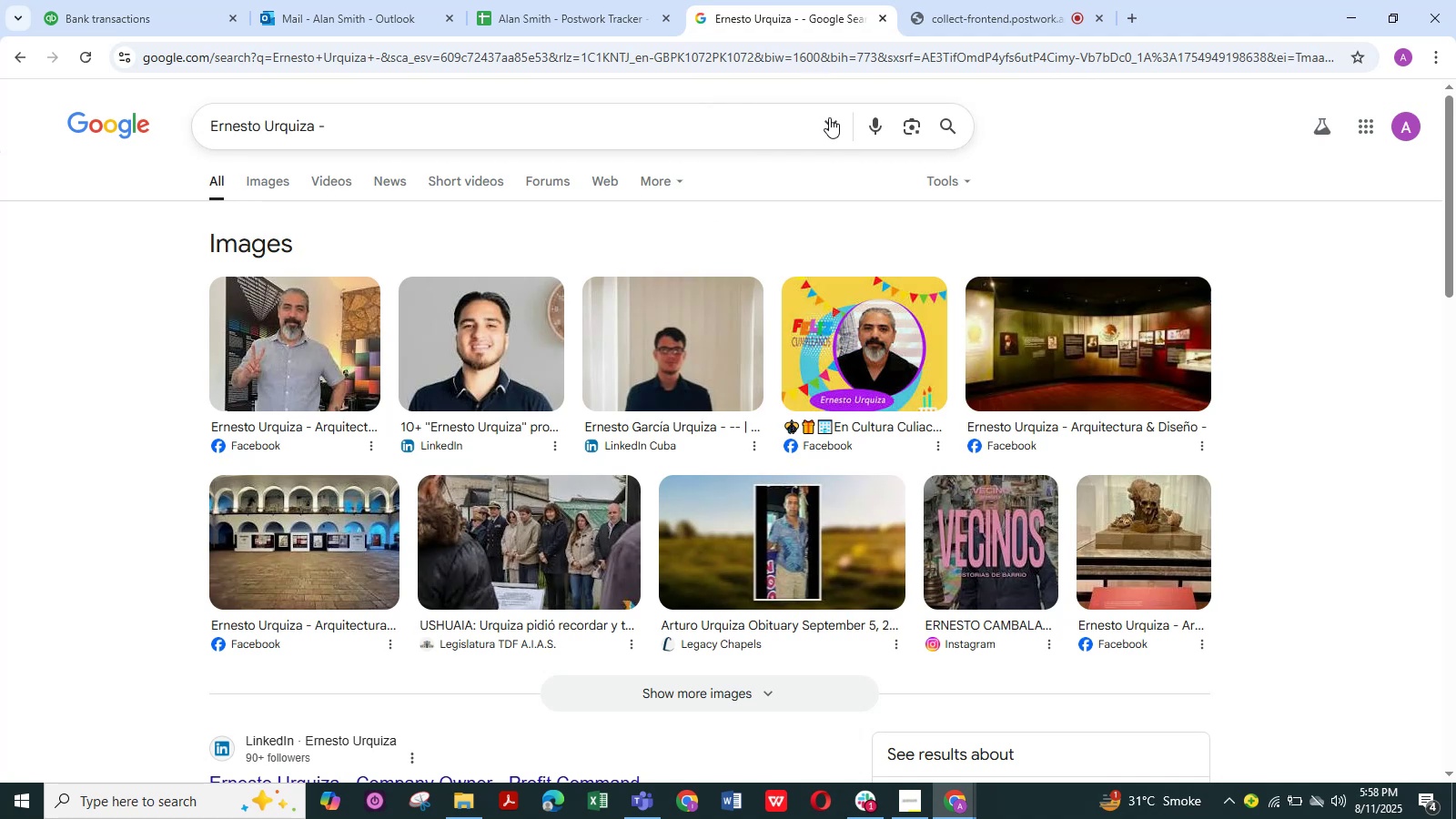 
left_click([831, 122])
 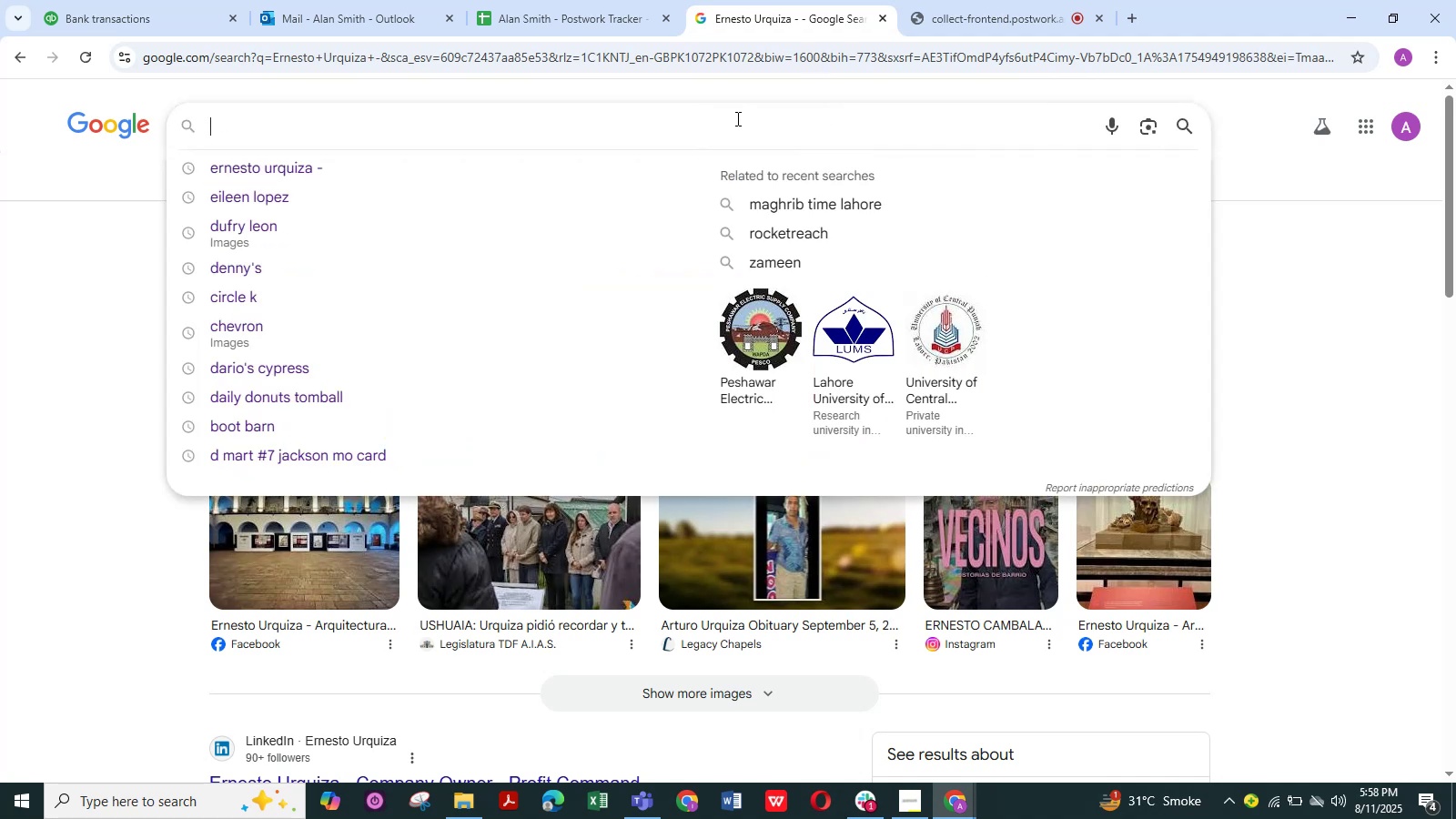 
left_click([736, 118])
 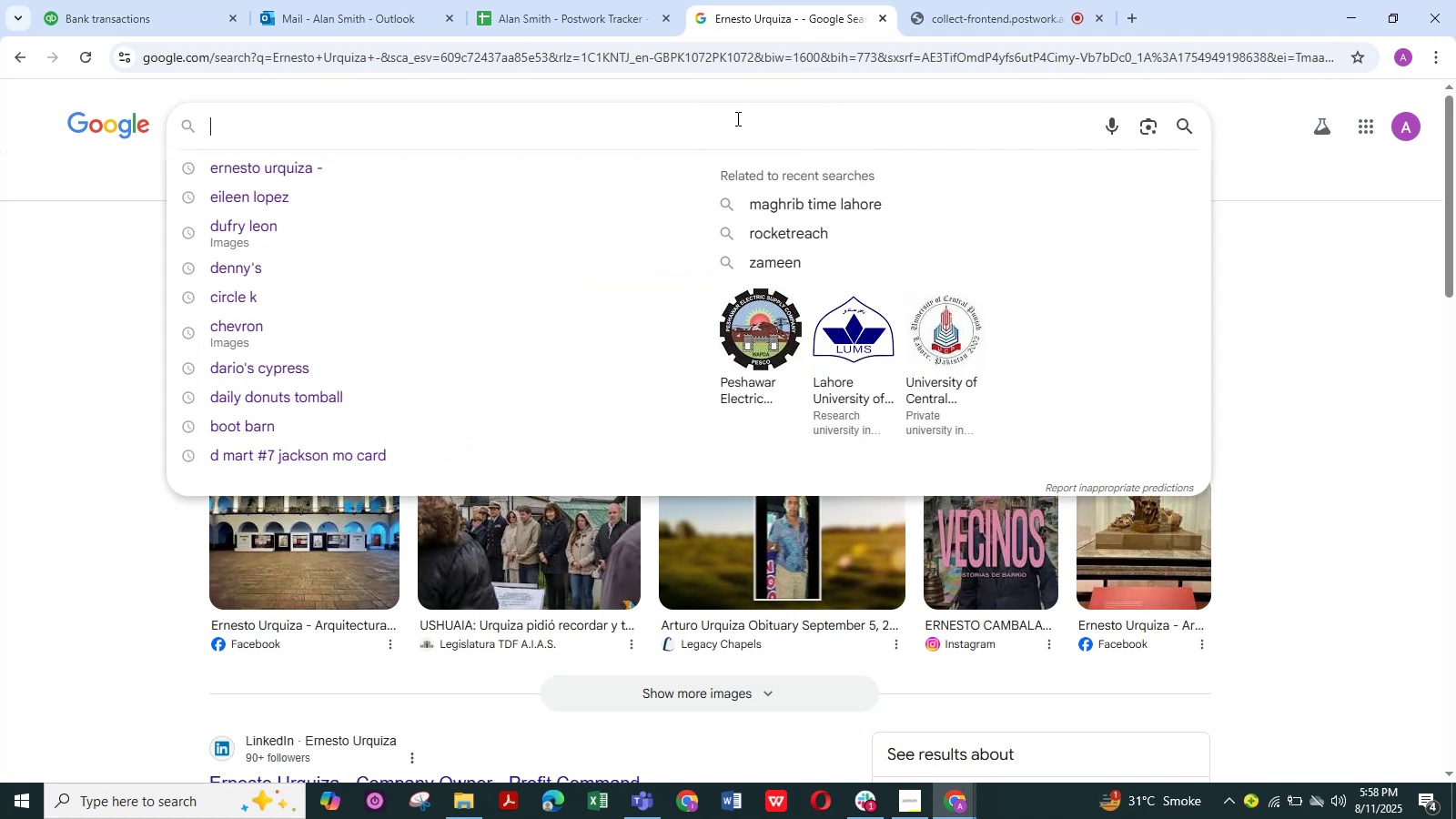 
key(Control+V)
 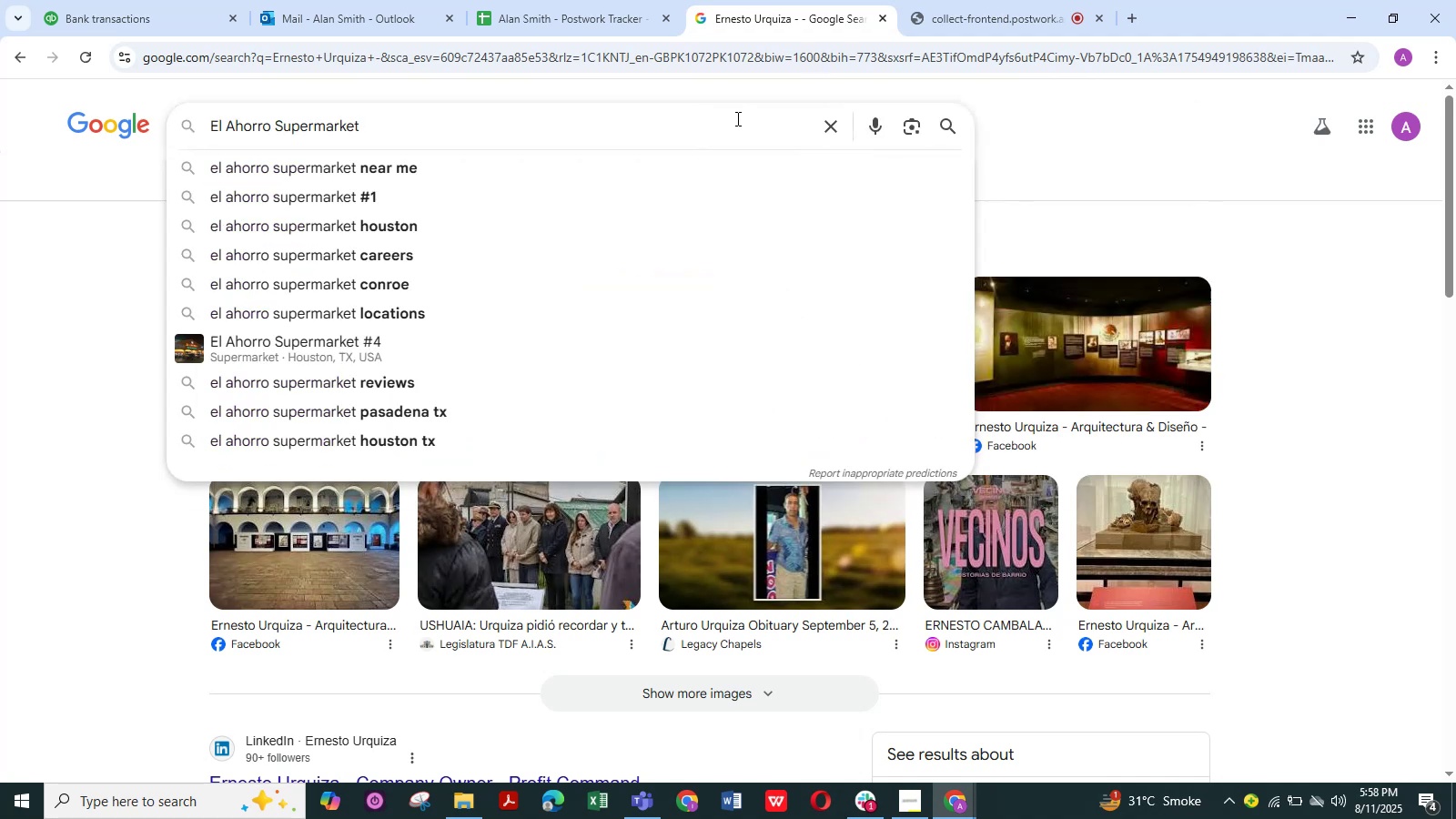 
key(NumpadEnter)
 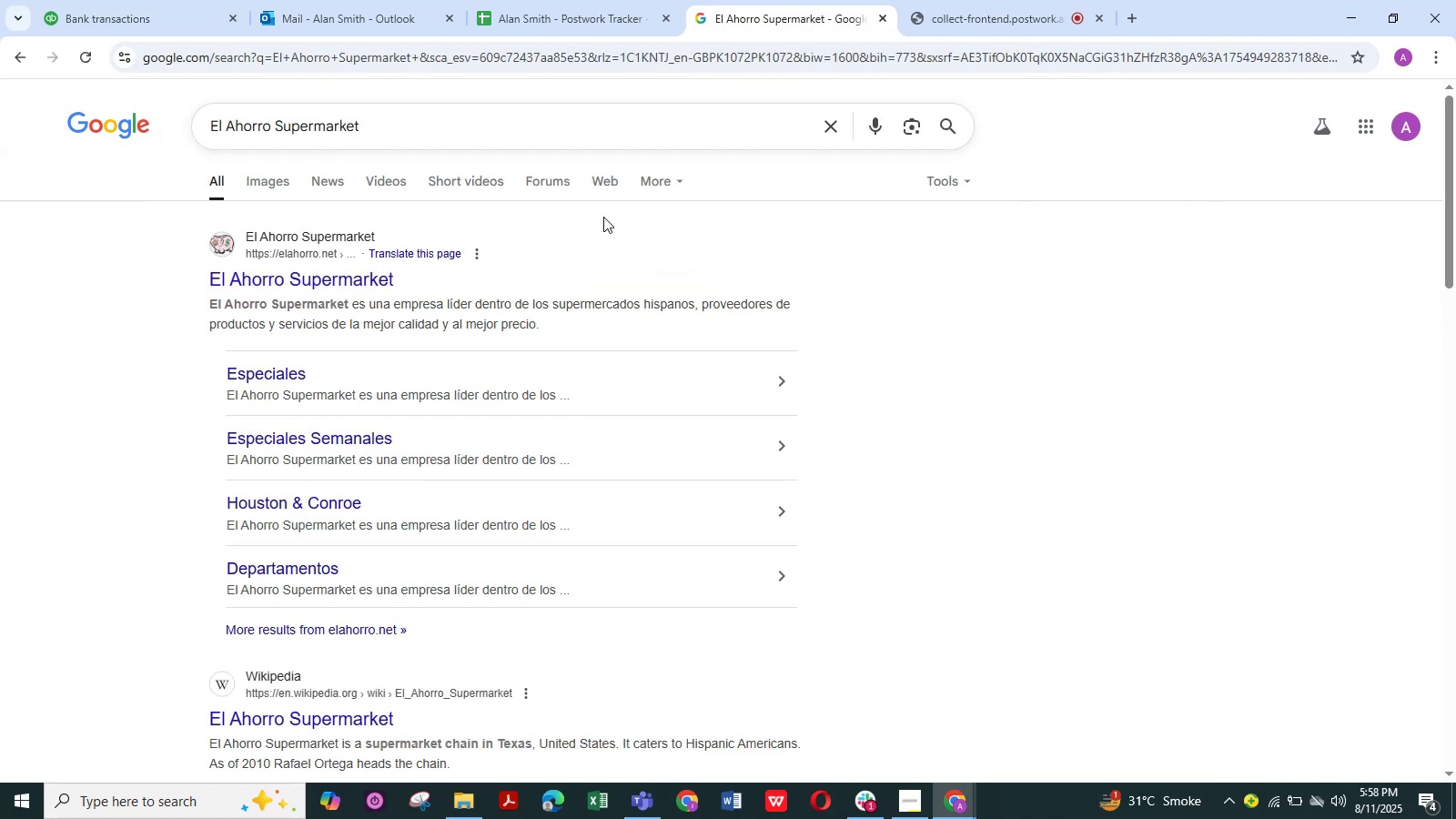 
scroll: coordinate [383, 319], scroll_direction: up, amount: 3.0
 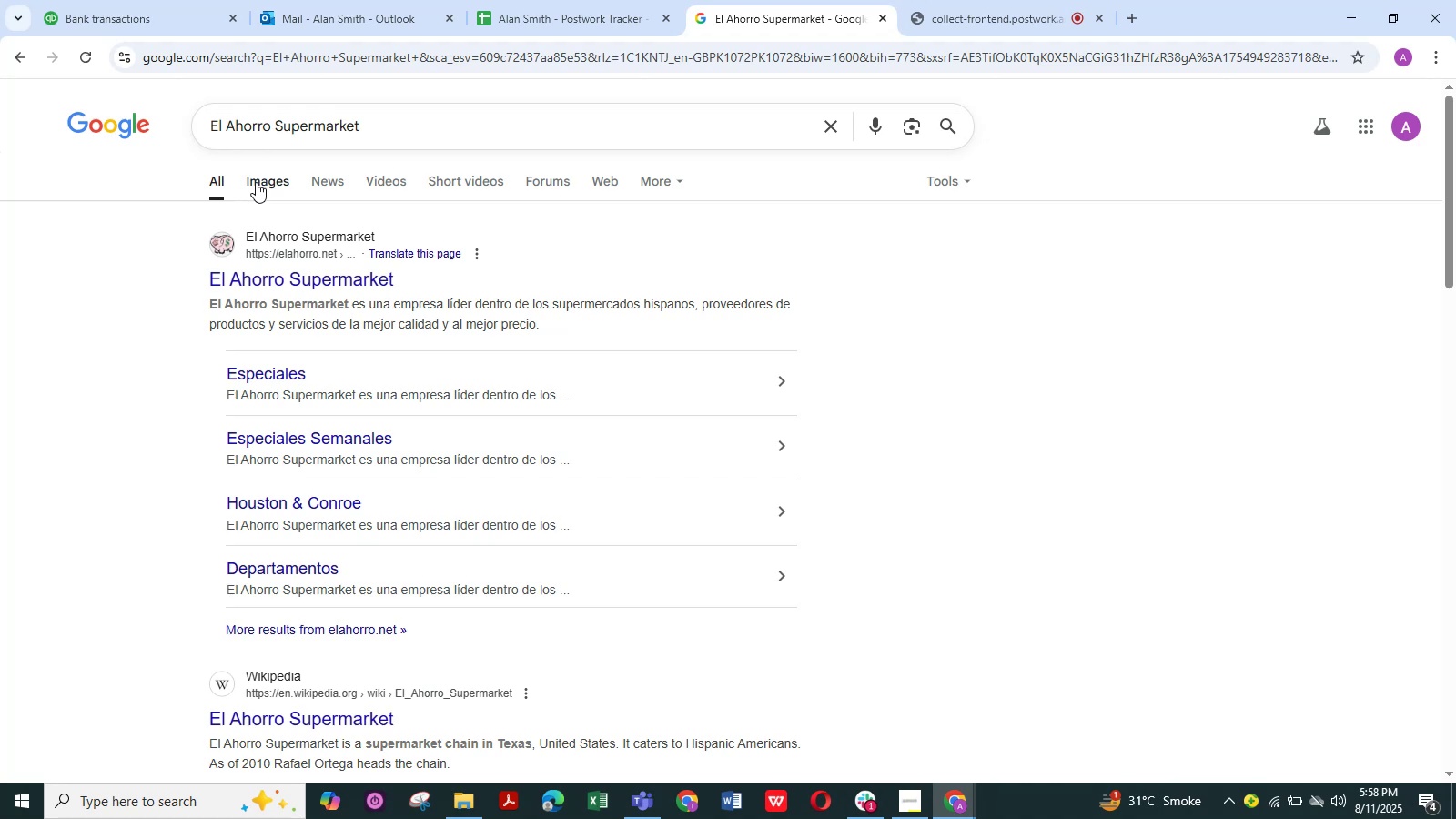 
left_click([258, 181])
 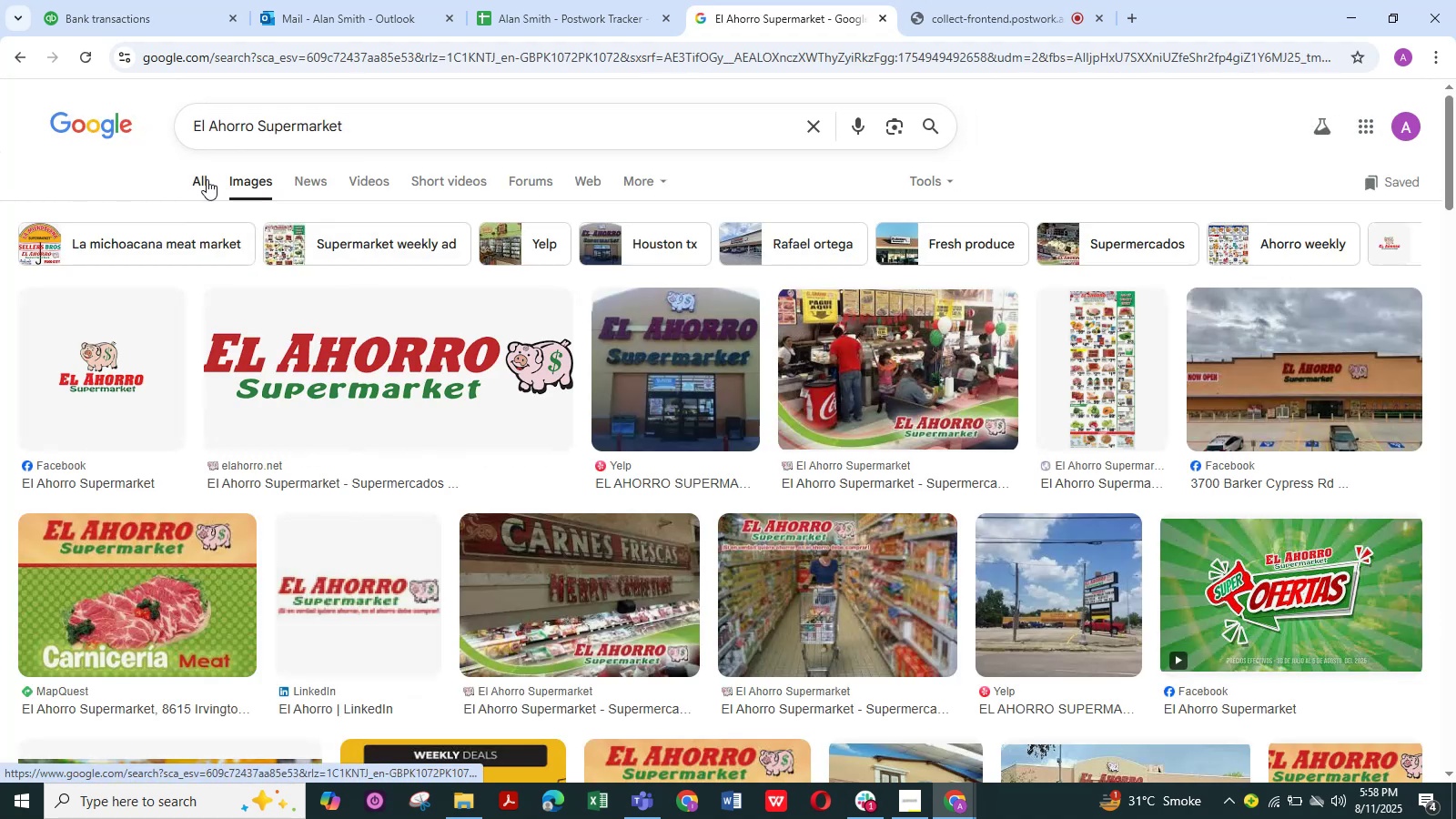 
left_click([207, 179])
 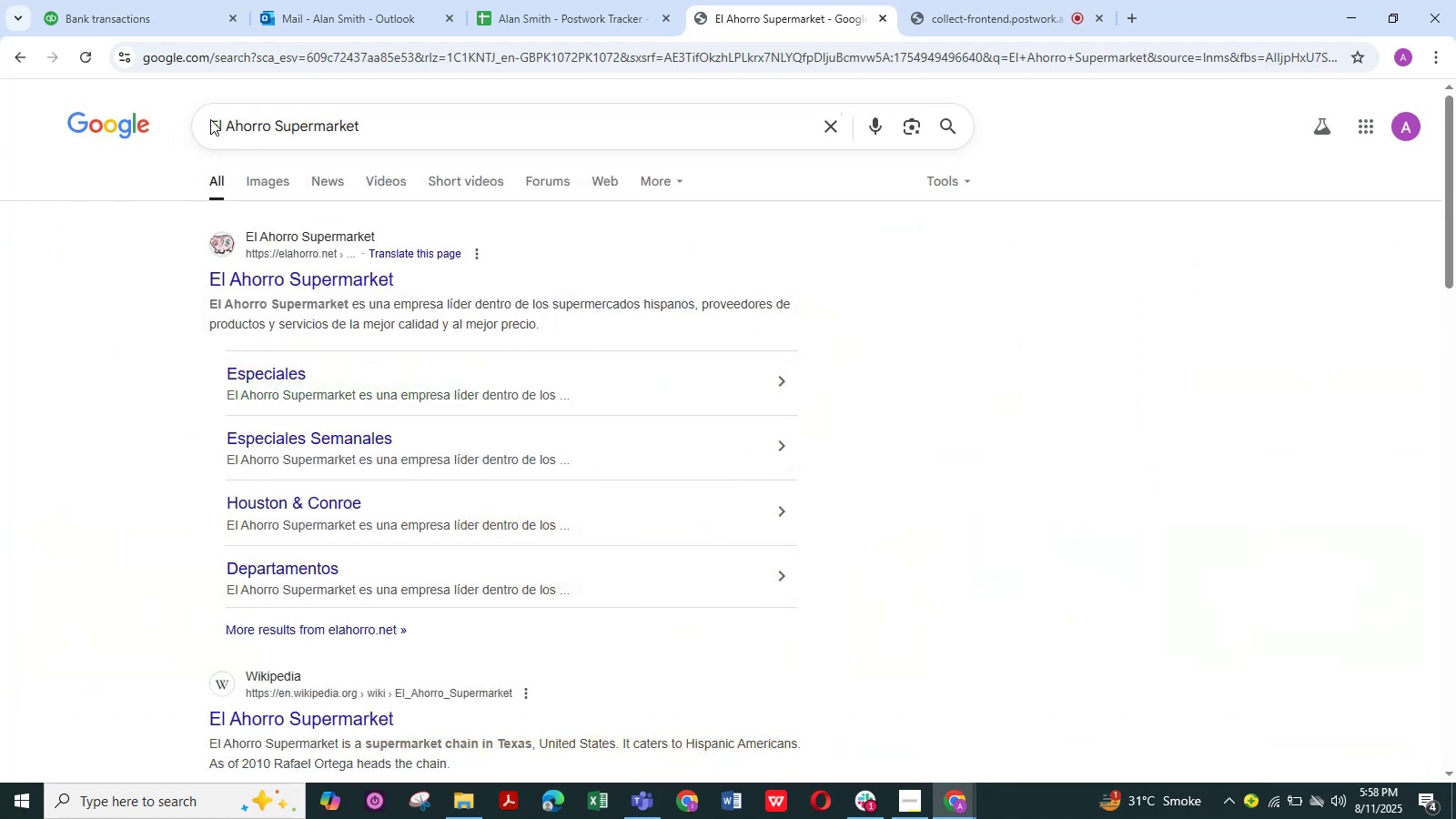 
left_click([157, 27])
 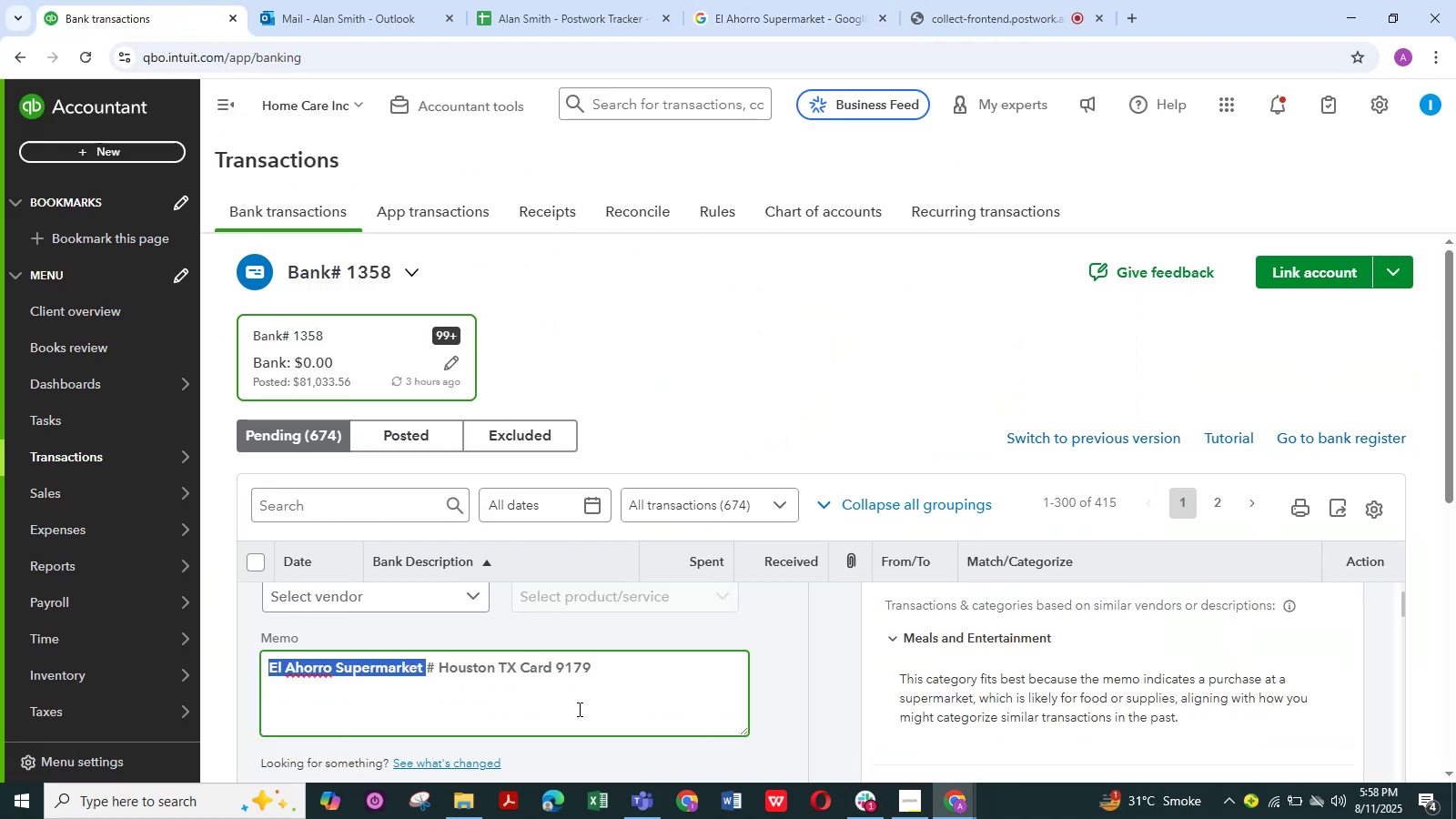 
scroll: coordinate [678, 659], scroll_direction: up, amount: 1.0
 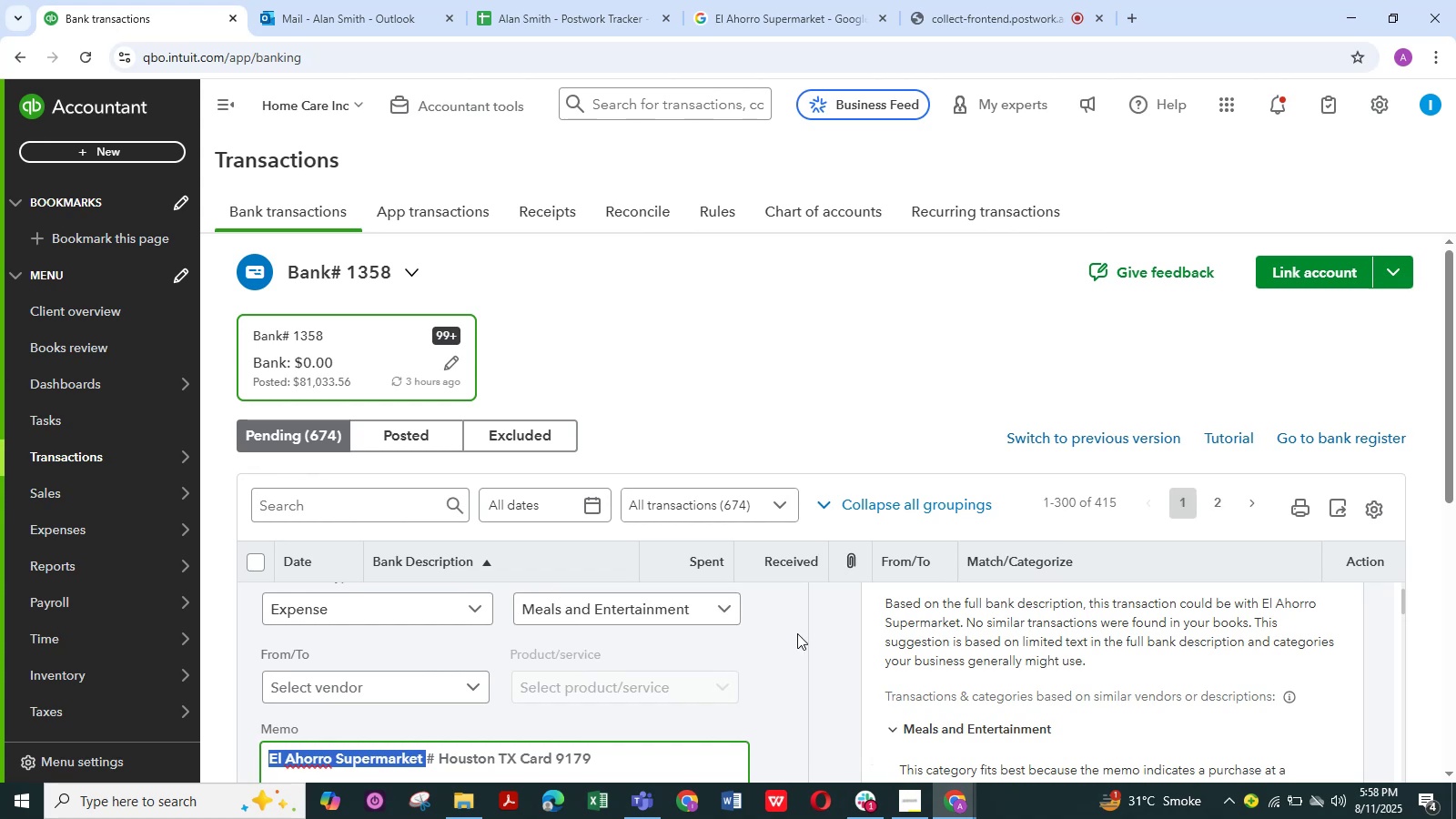 
left_click([724, 612])
 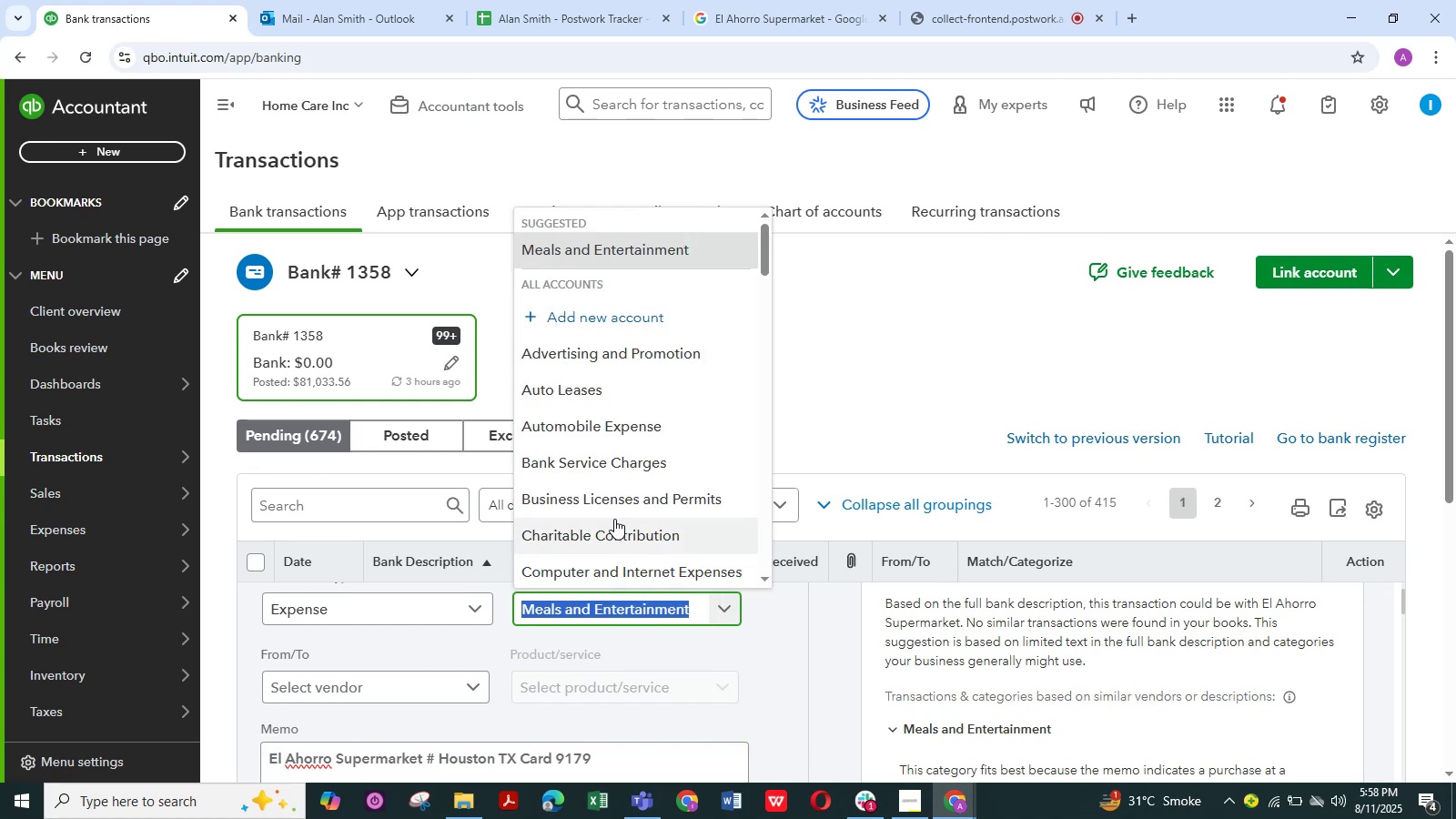 
scroll: coordinate [623, 484], scroll_direction: down, amount: 3.0
 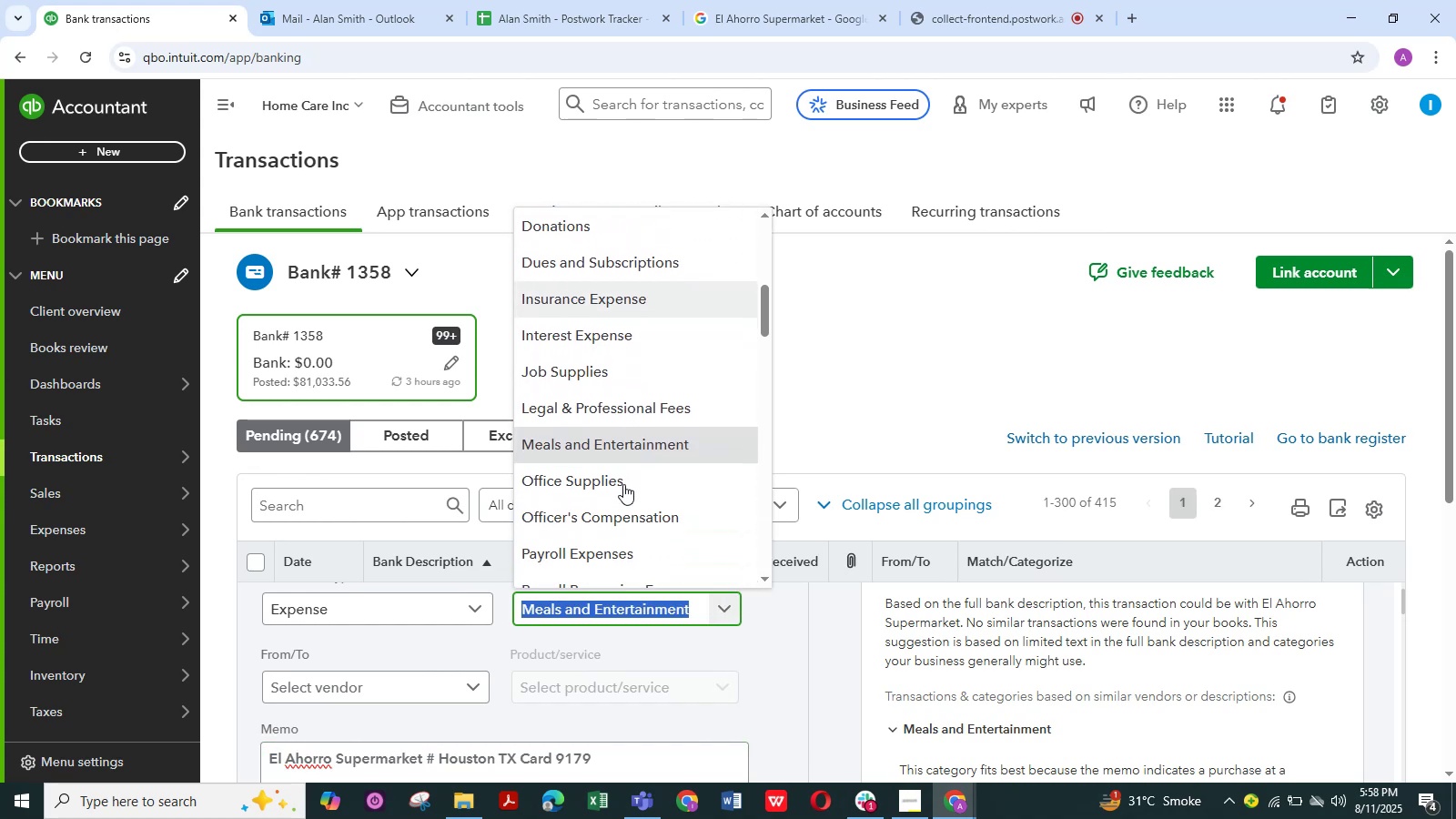 
left_click([623, 484])
 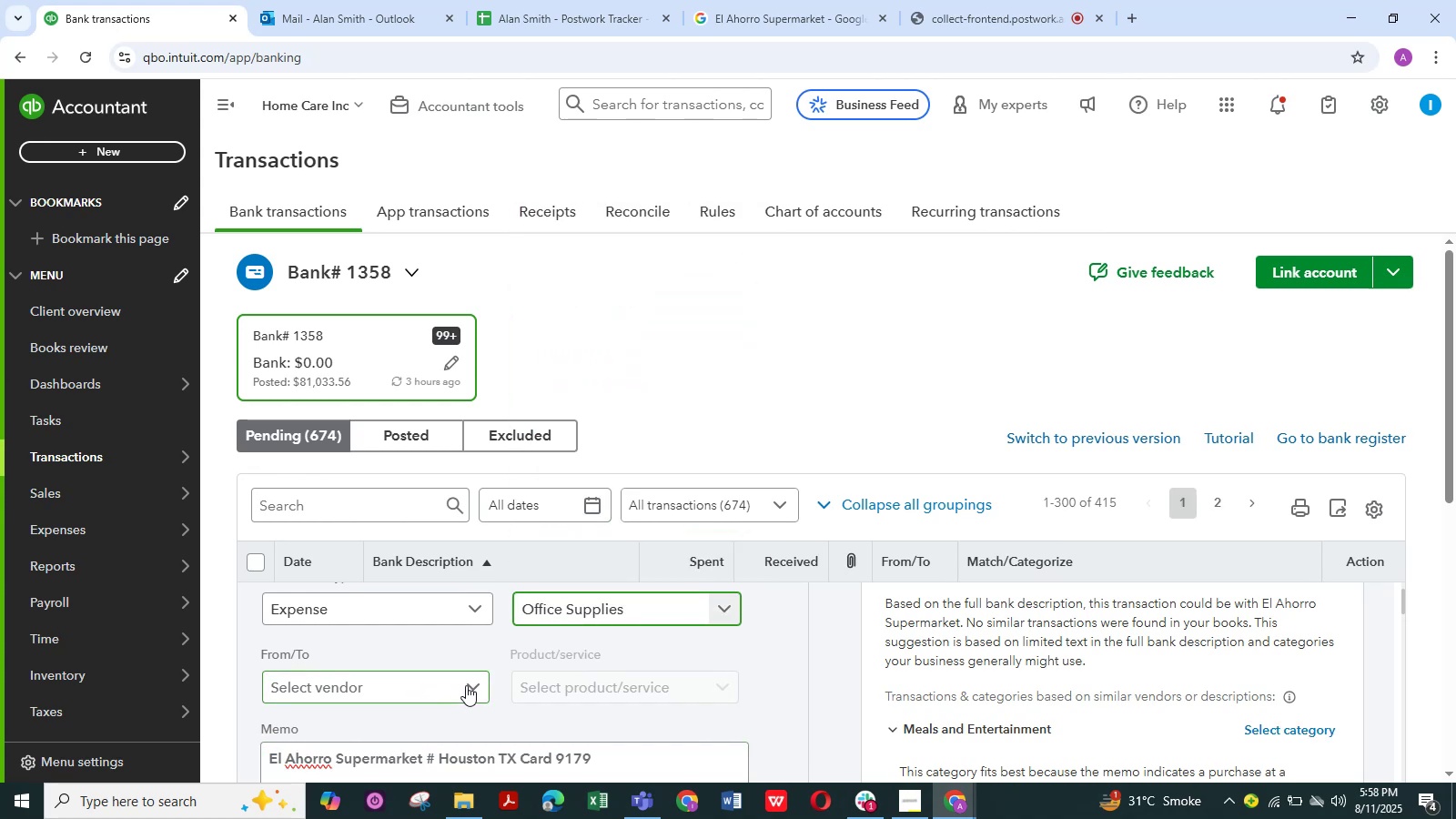 
left_click([473, 686])
 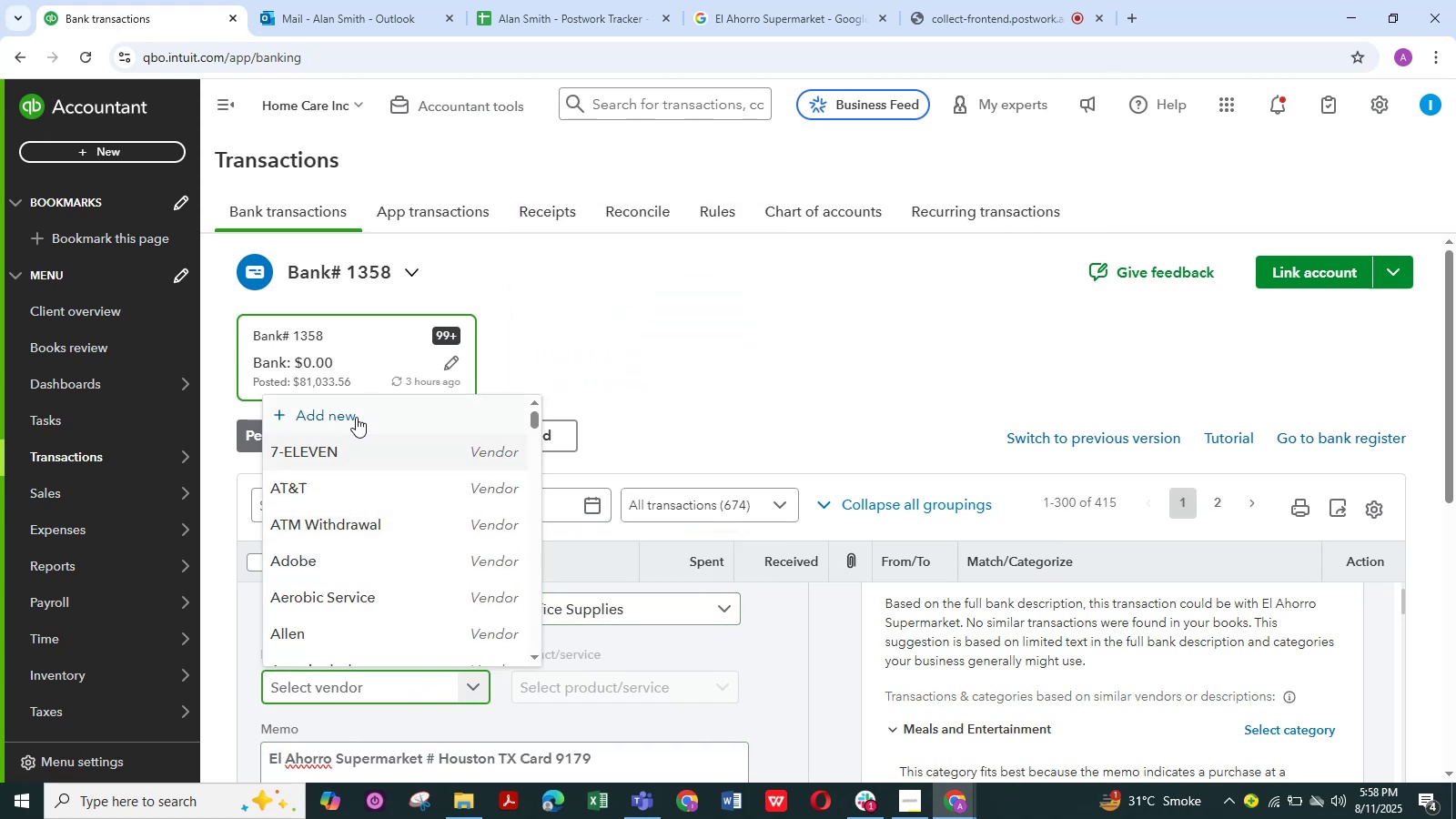 
left_click([356, 417])
 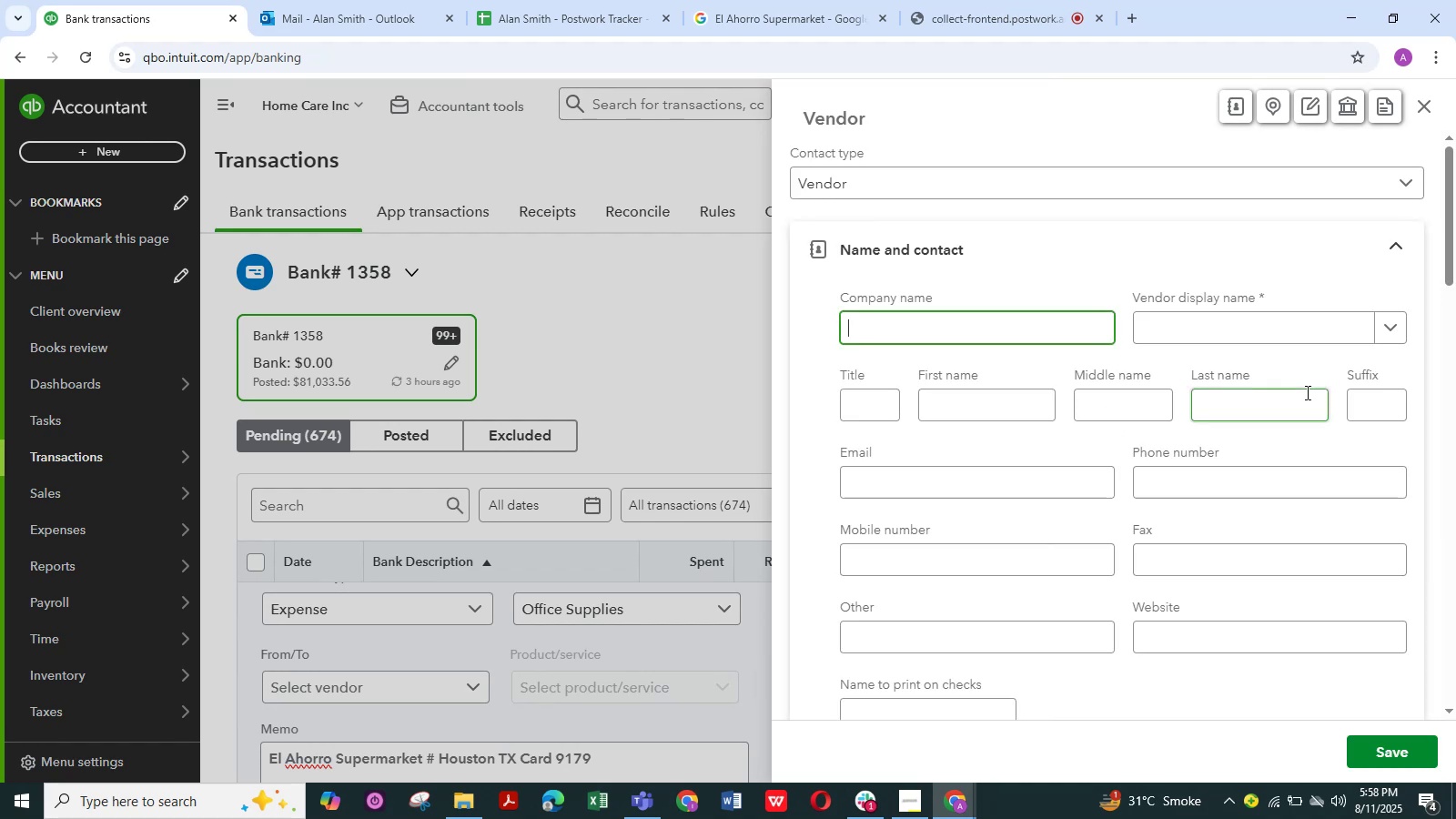 
left_click([1309, 326])
 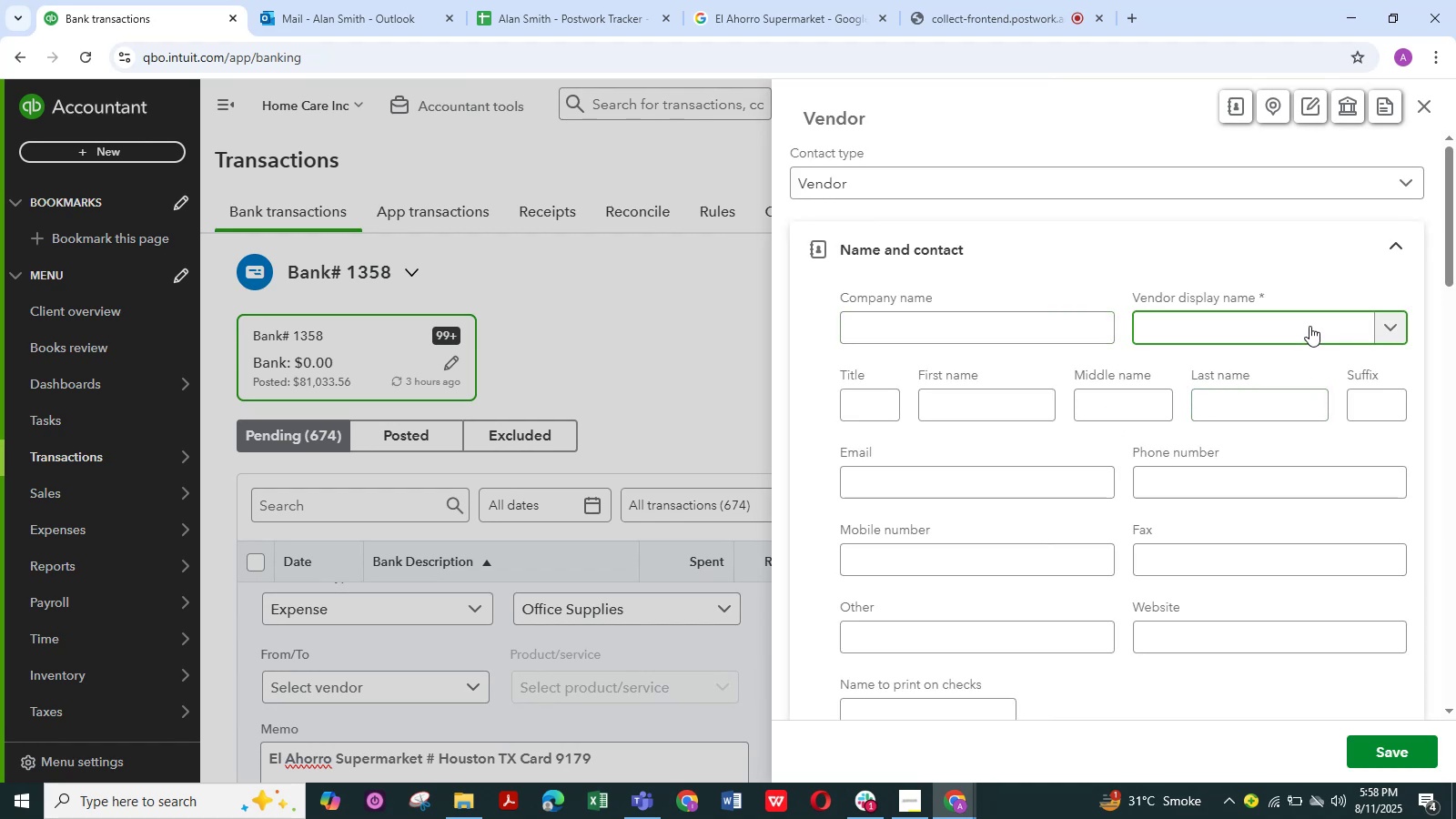 
key(Control+V)
 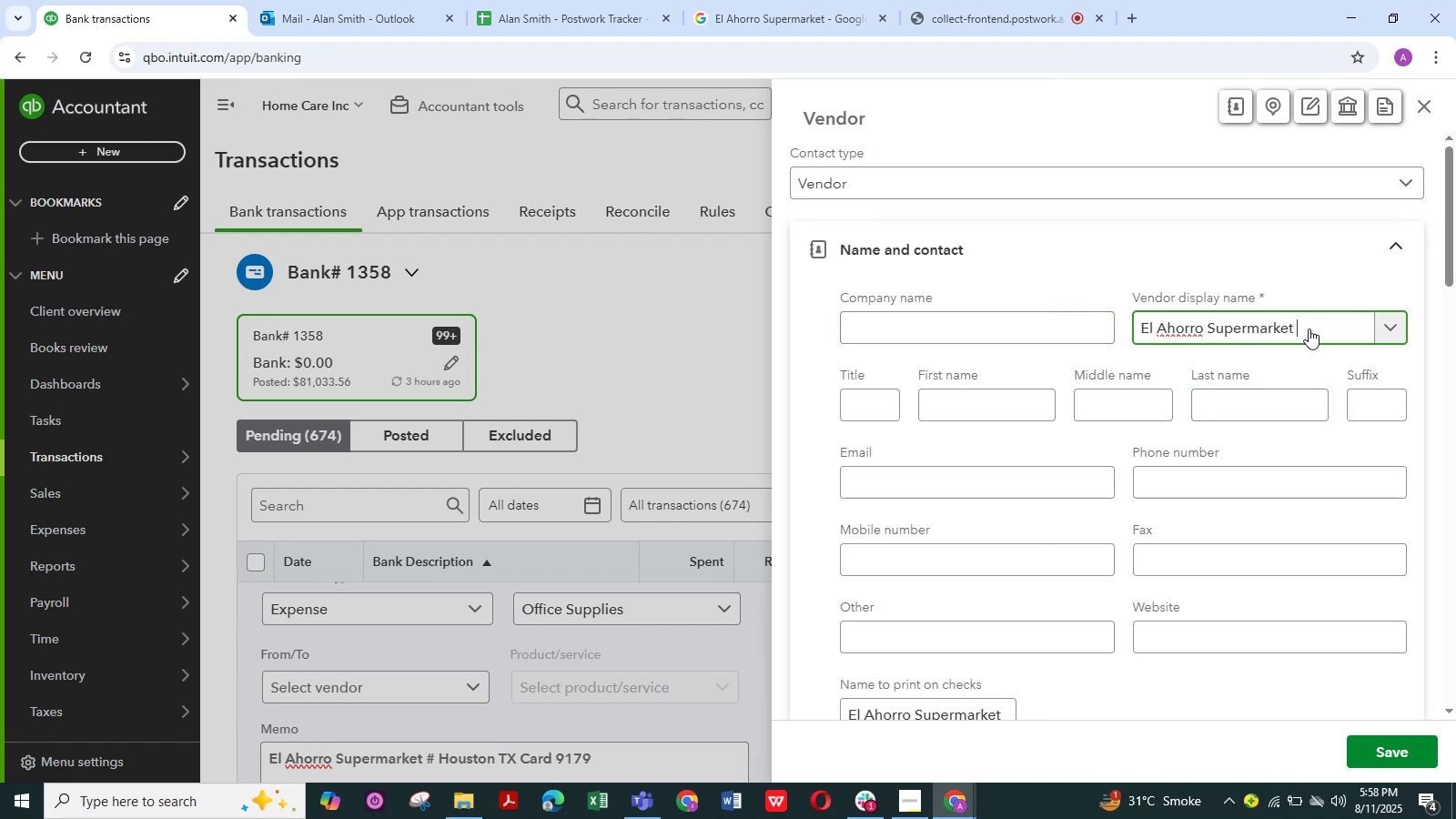 
wait(5.04)
 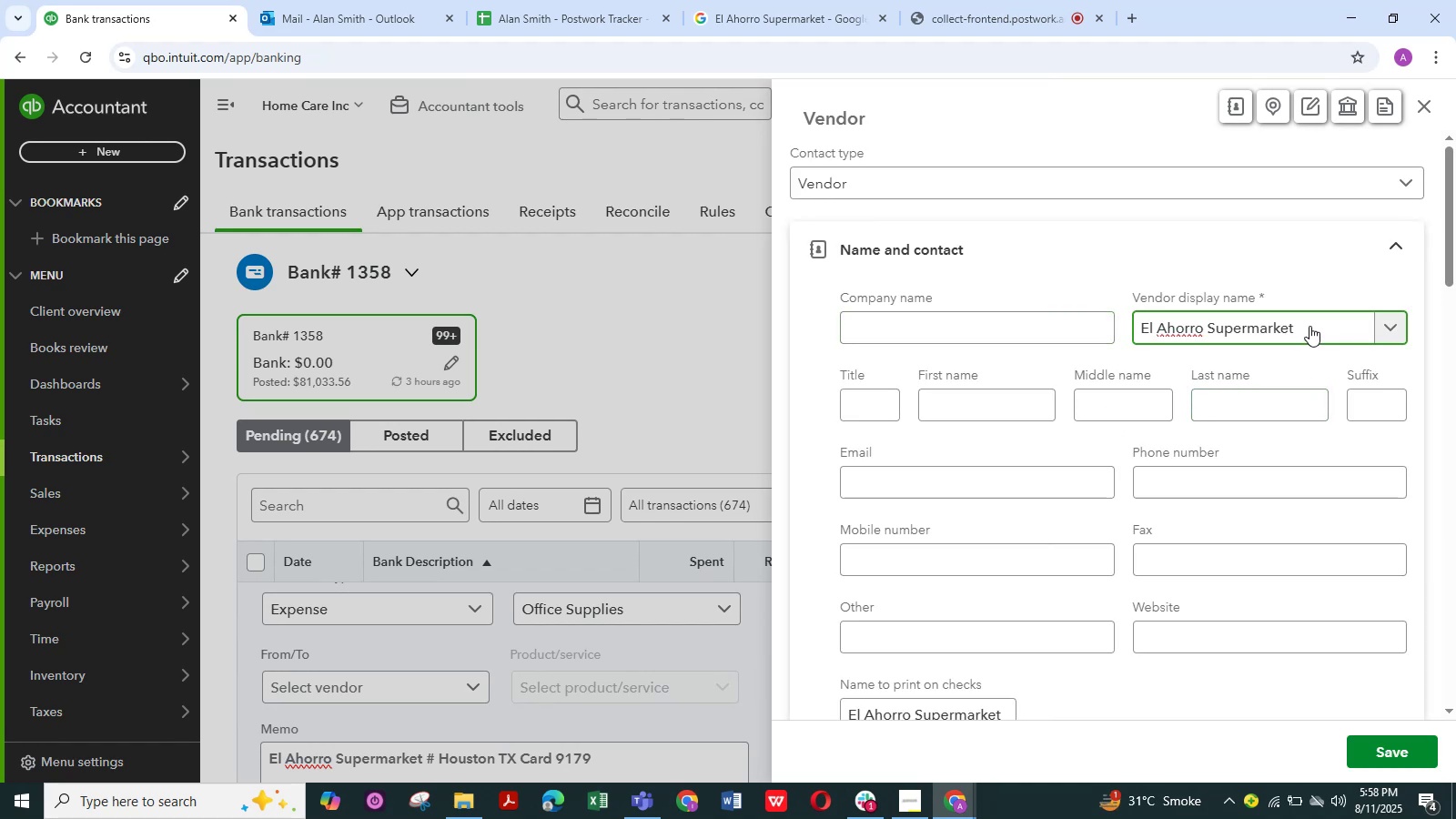 
left_click([1400, 753])
 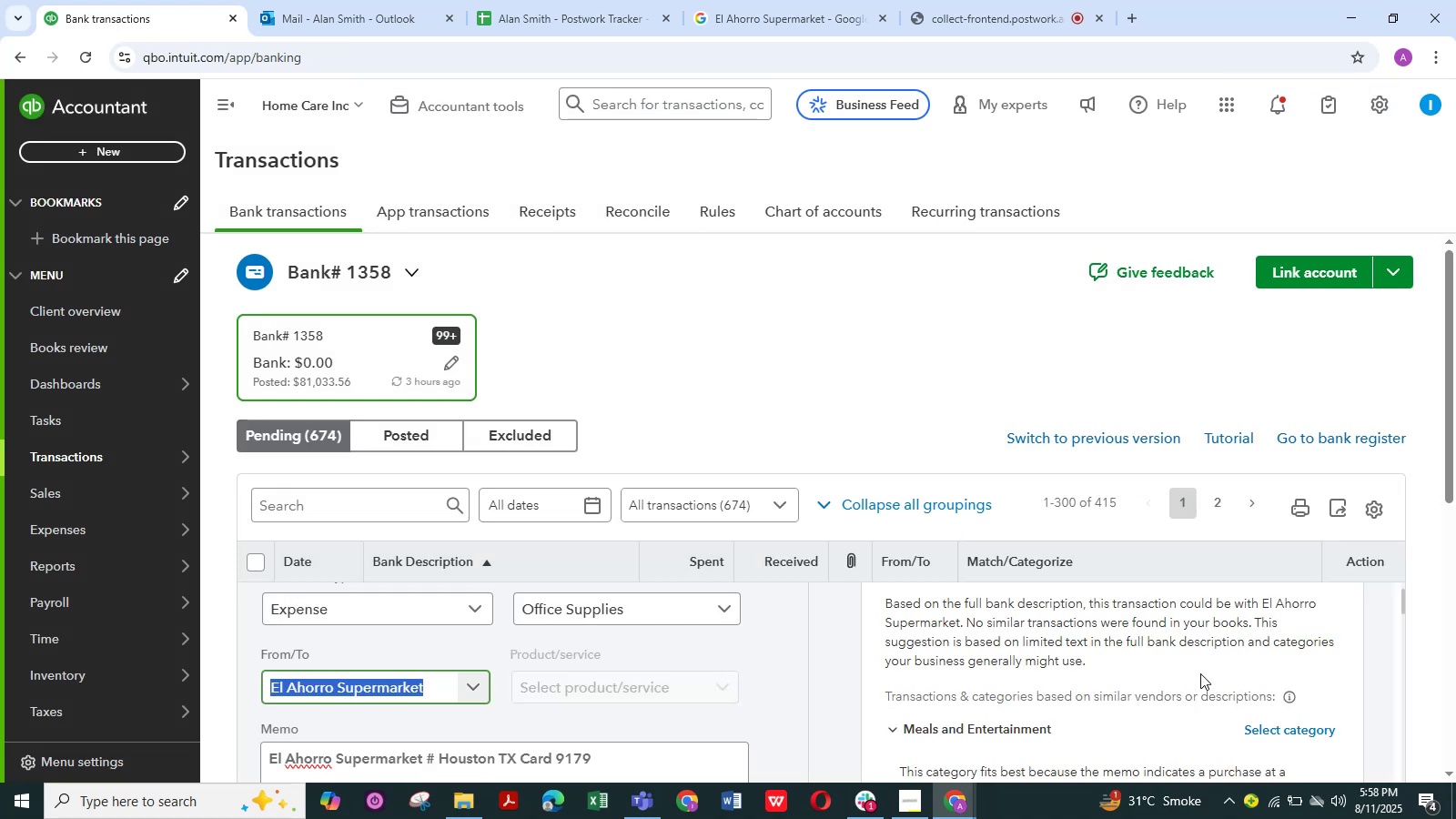 
scroll: coordinate [346, 715], scroll_direction: down, amount: 5.0
 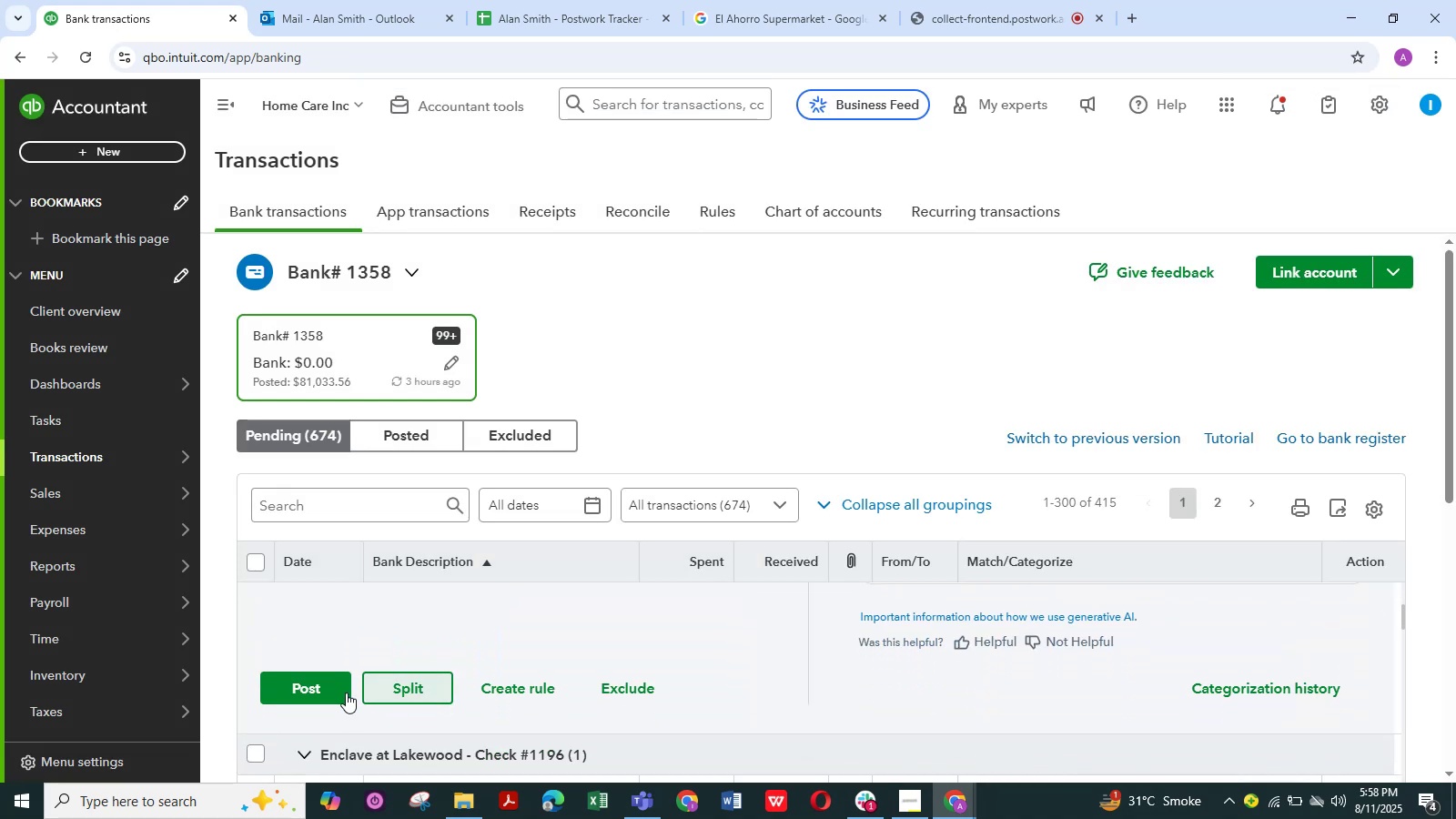 
left_click([317, 687])
 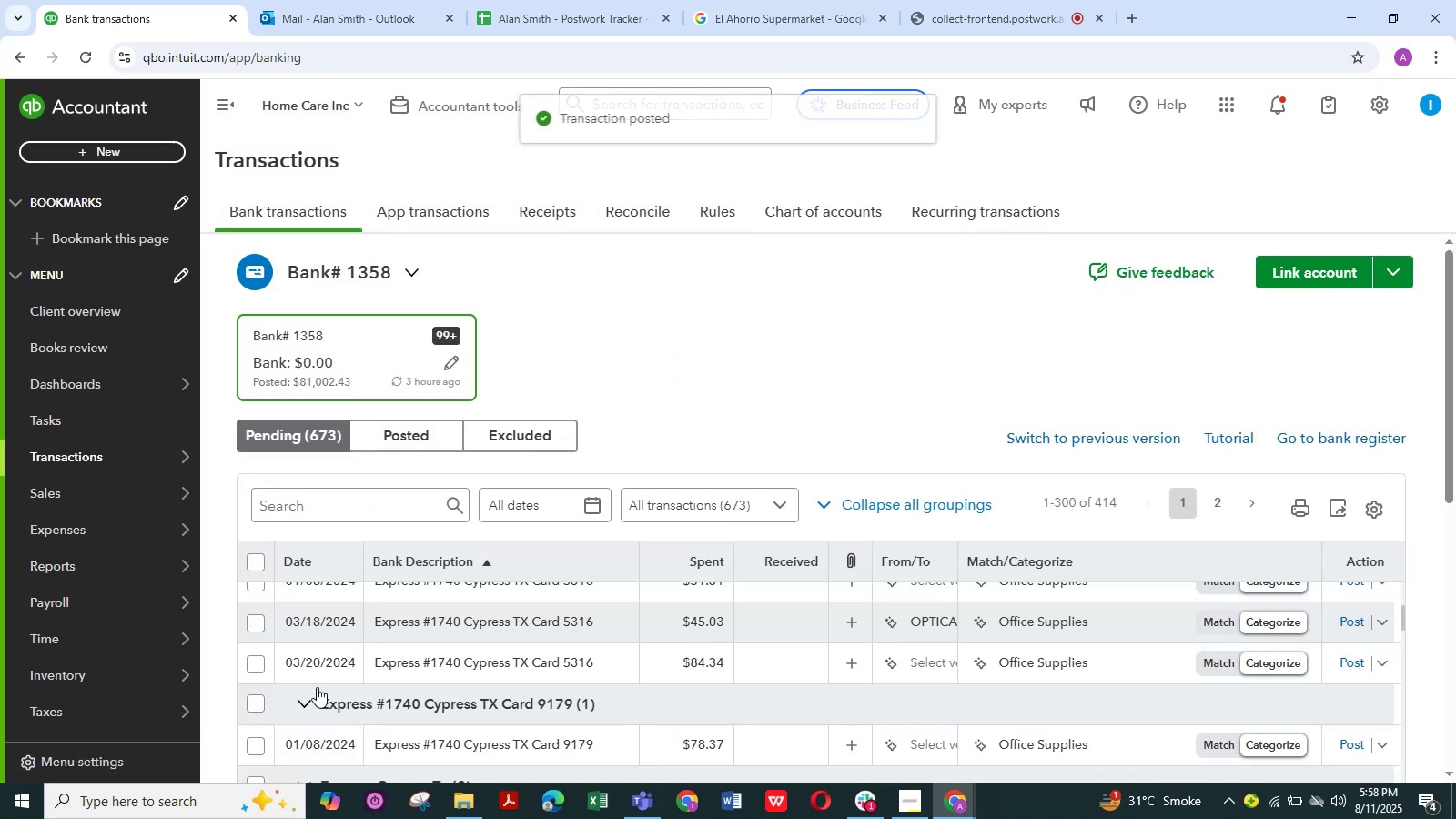 
wait(5.42)
 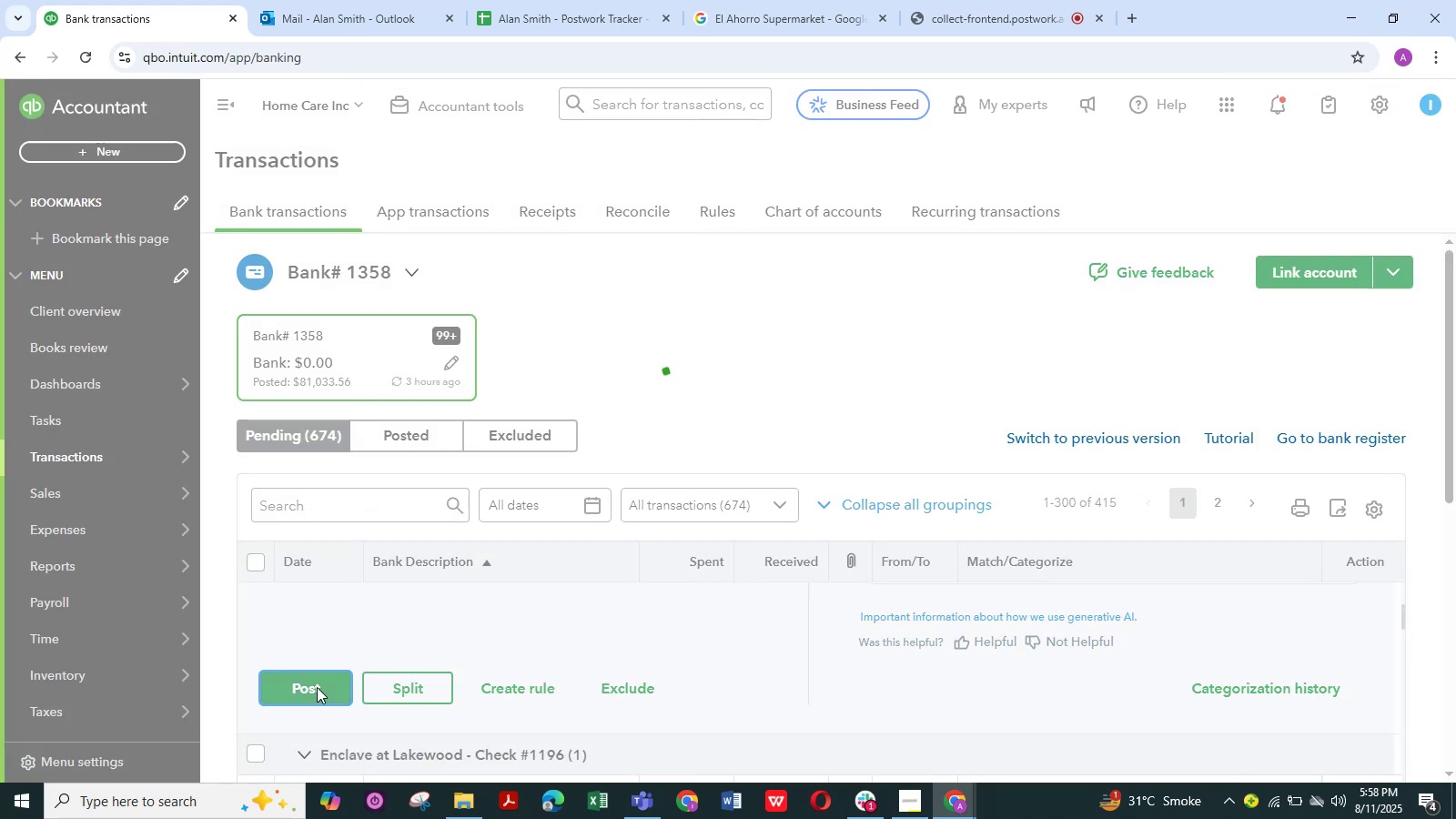 
scroll: coordinate [510, 700], scroll_direction: up, amount: 7.0
 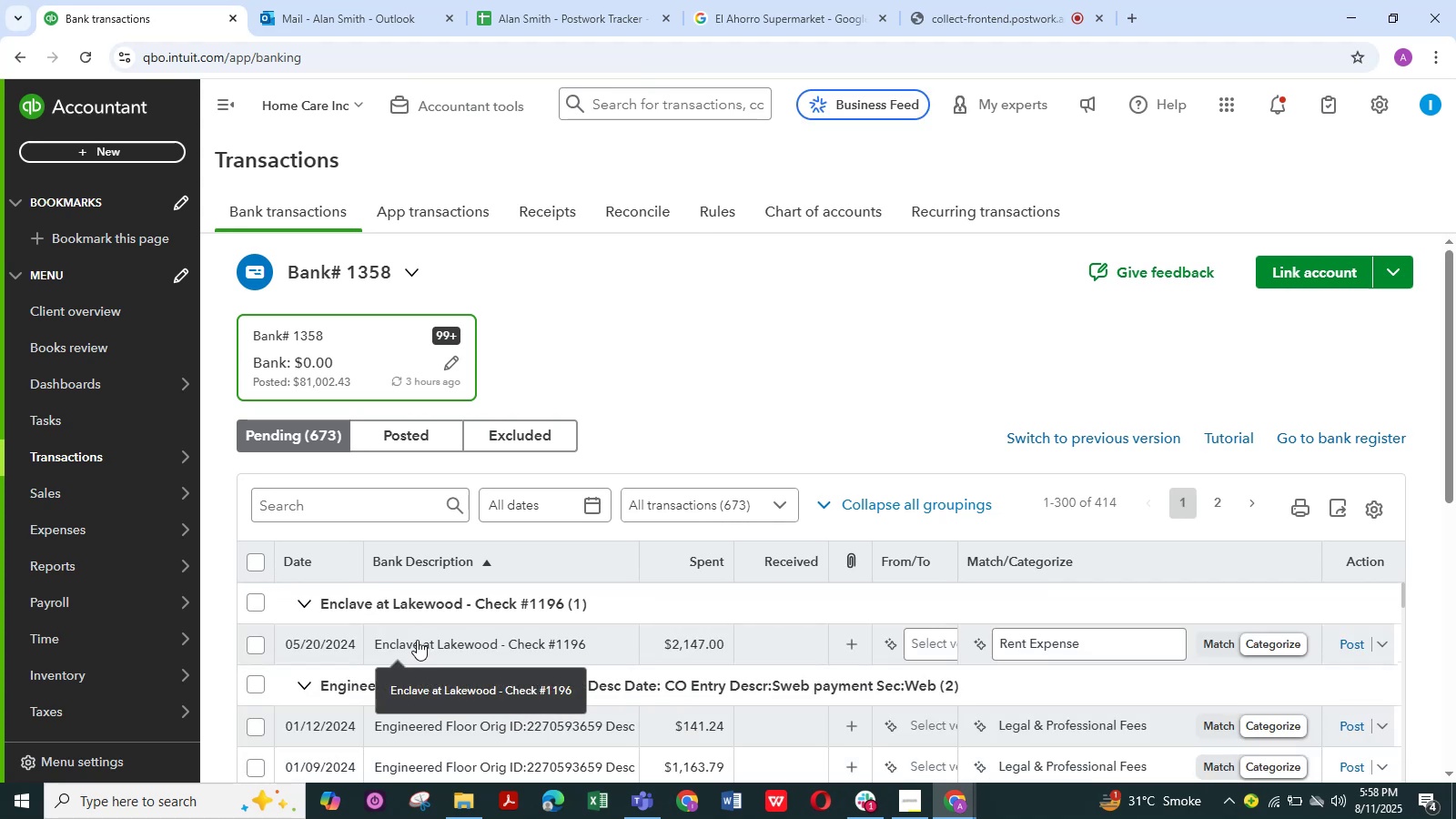 
left_click([417, 640])
 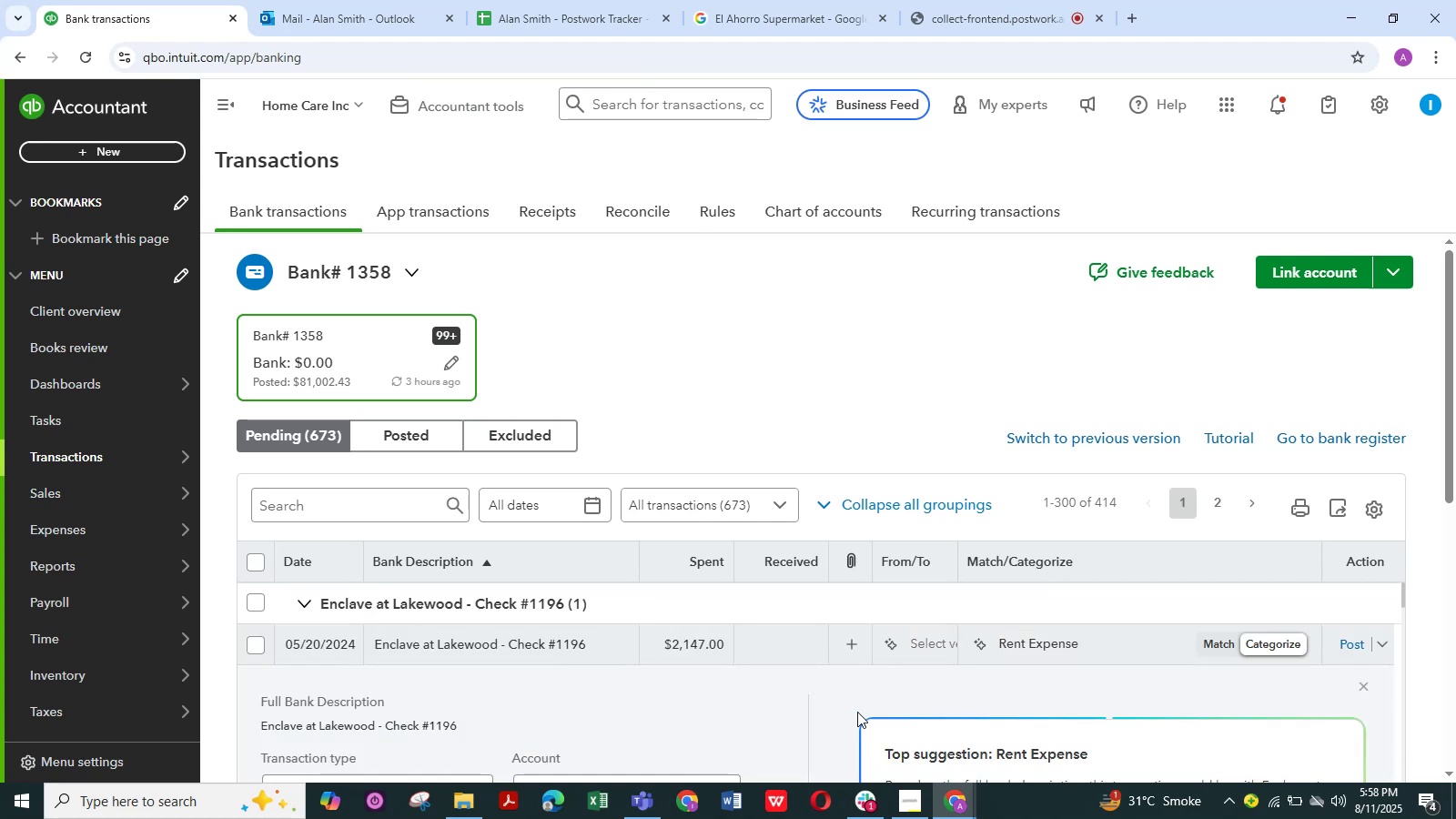 
scroll: coordinate [940, 423], scroll_direction: down, amount: 3.0
 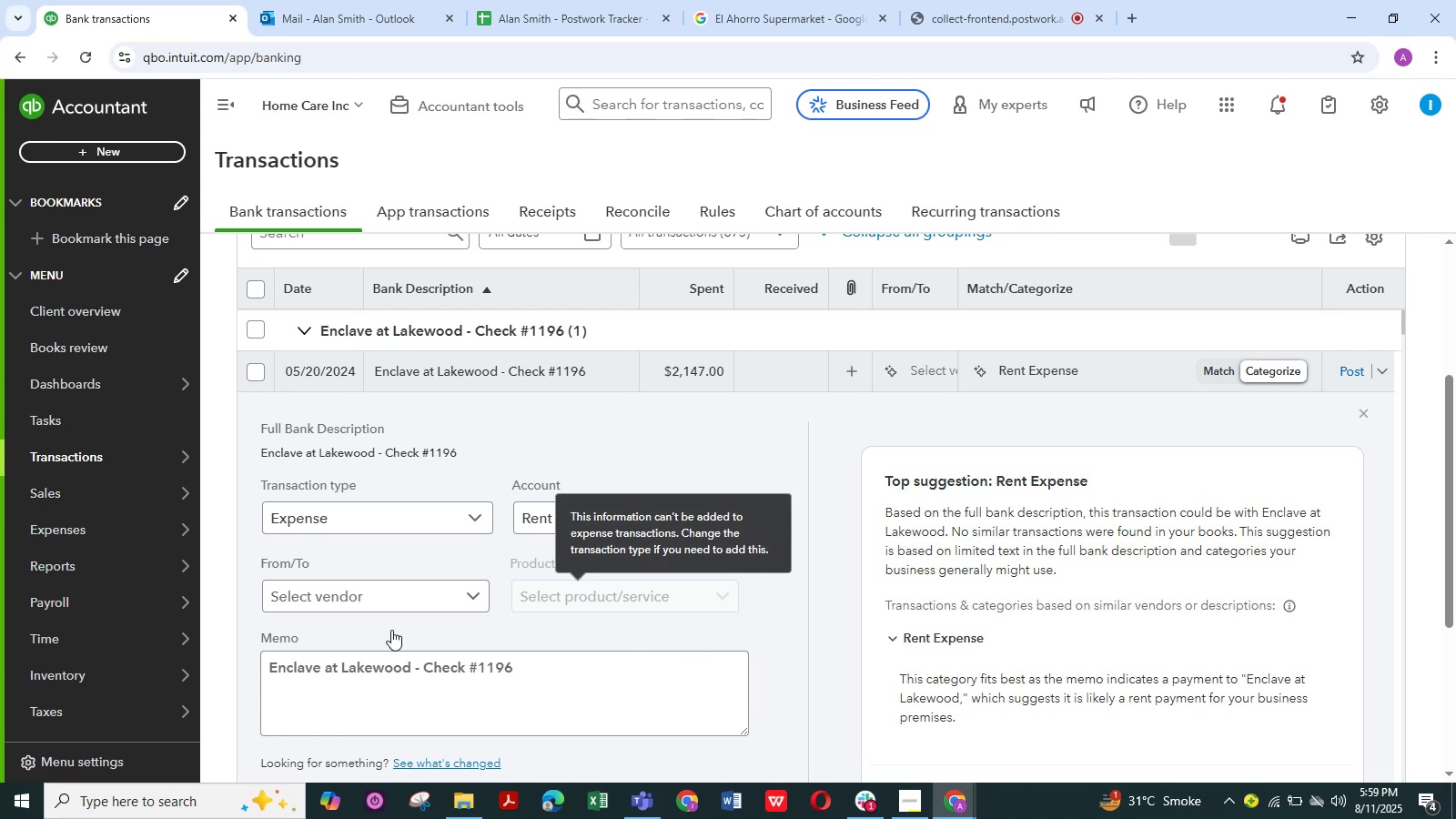 
wait(7.59)
 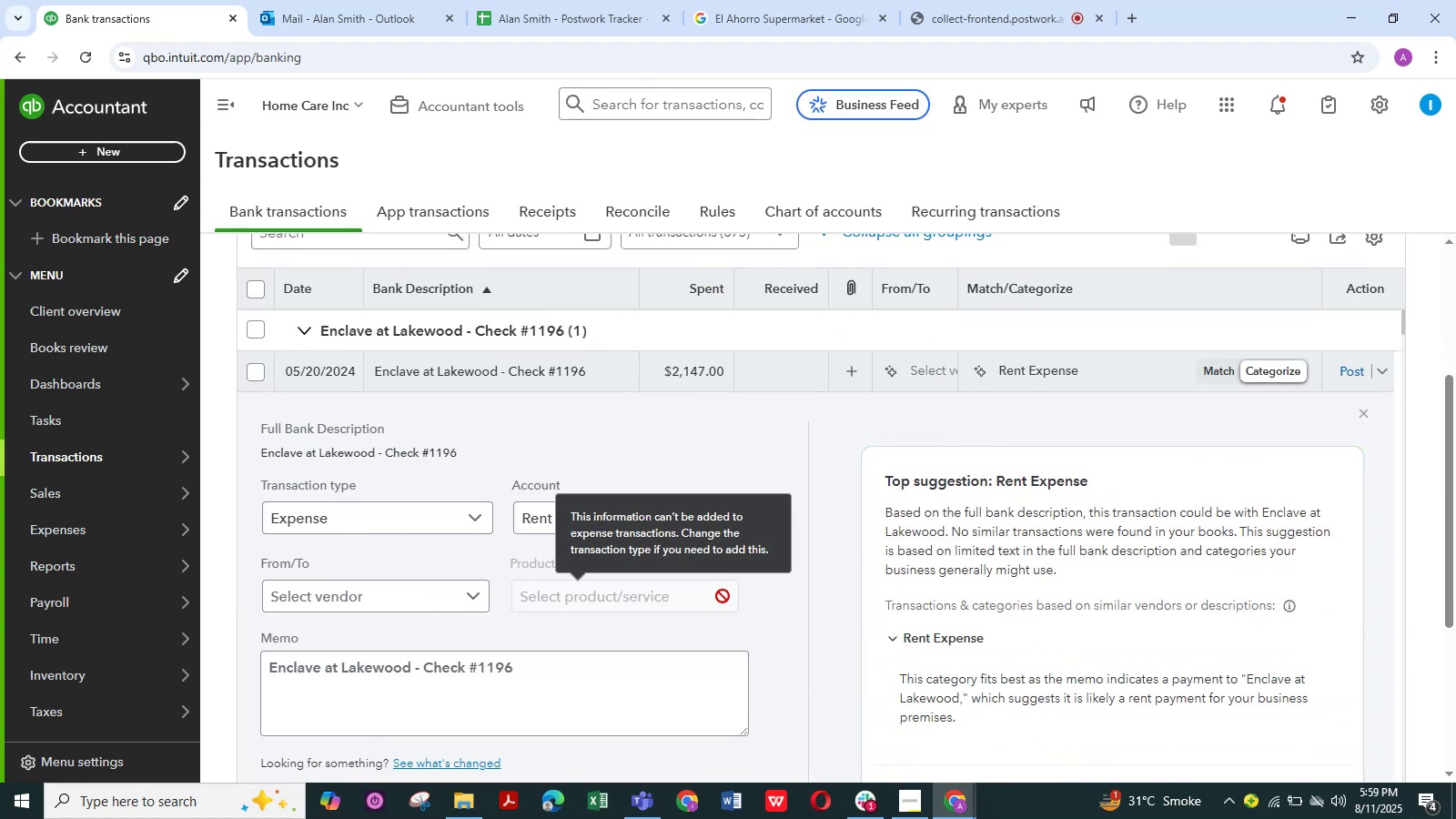 
left_click_drag(start_coordinate=[413, 669], to_coordinate=[269, 668])
 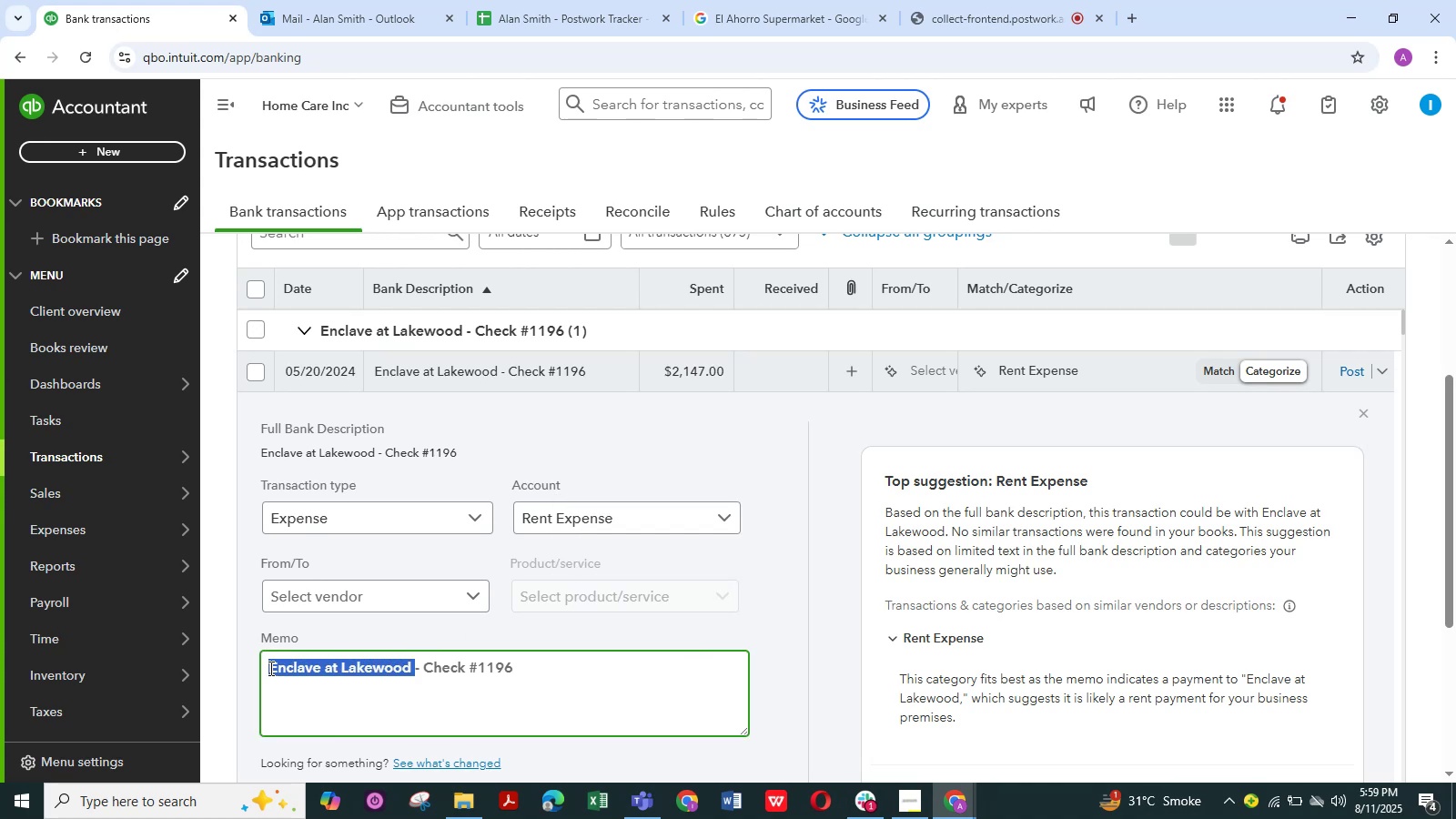 
key(Control+C)
 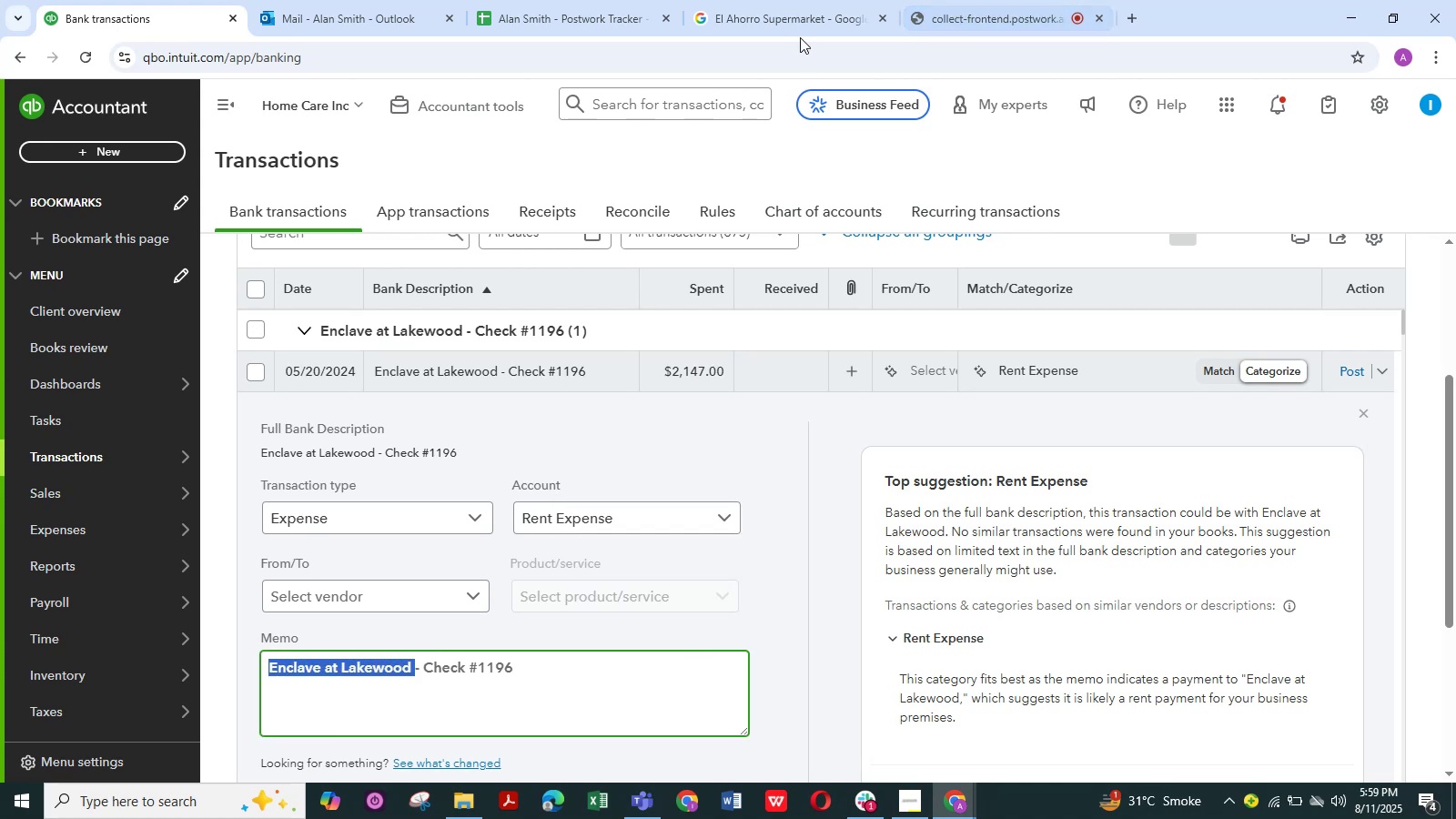 
left_click([790, 11])
 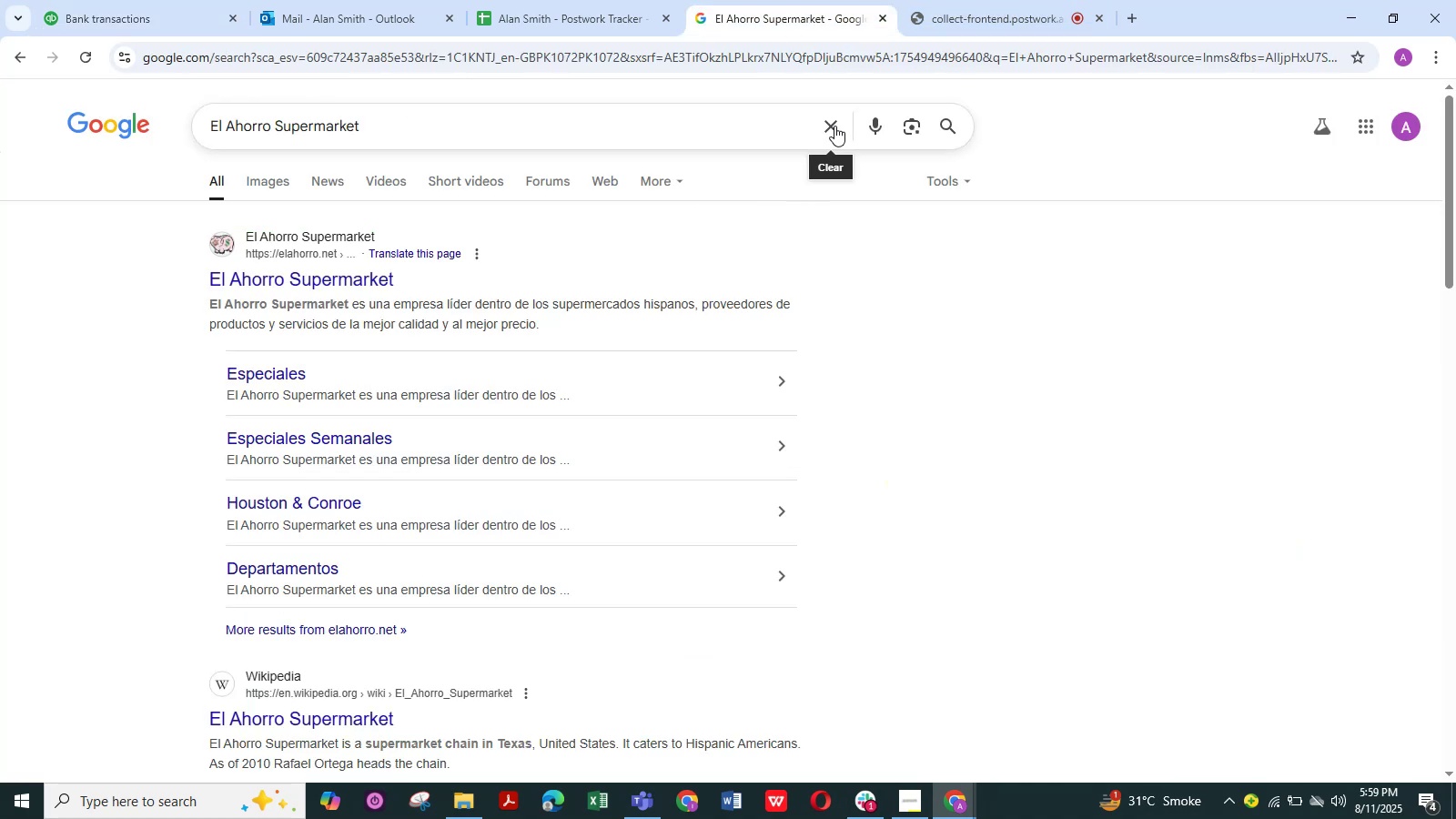 
double_click([719, 130])
 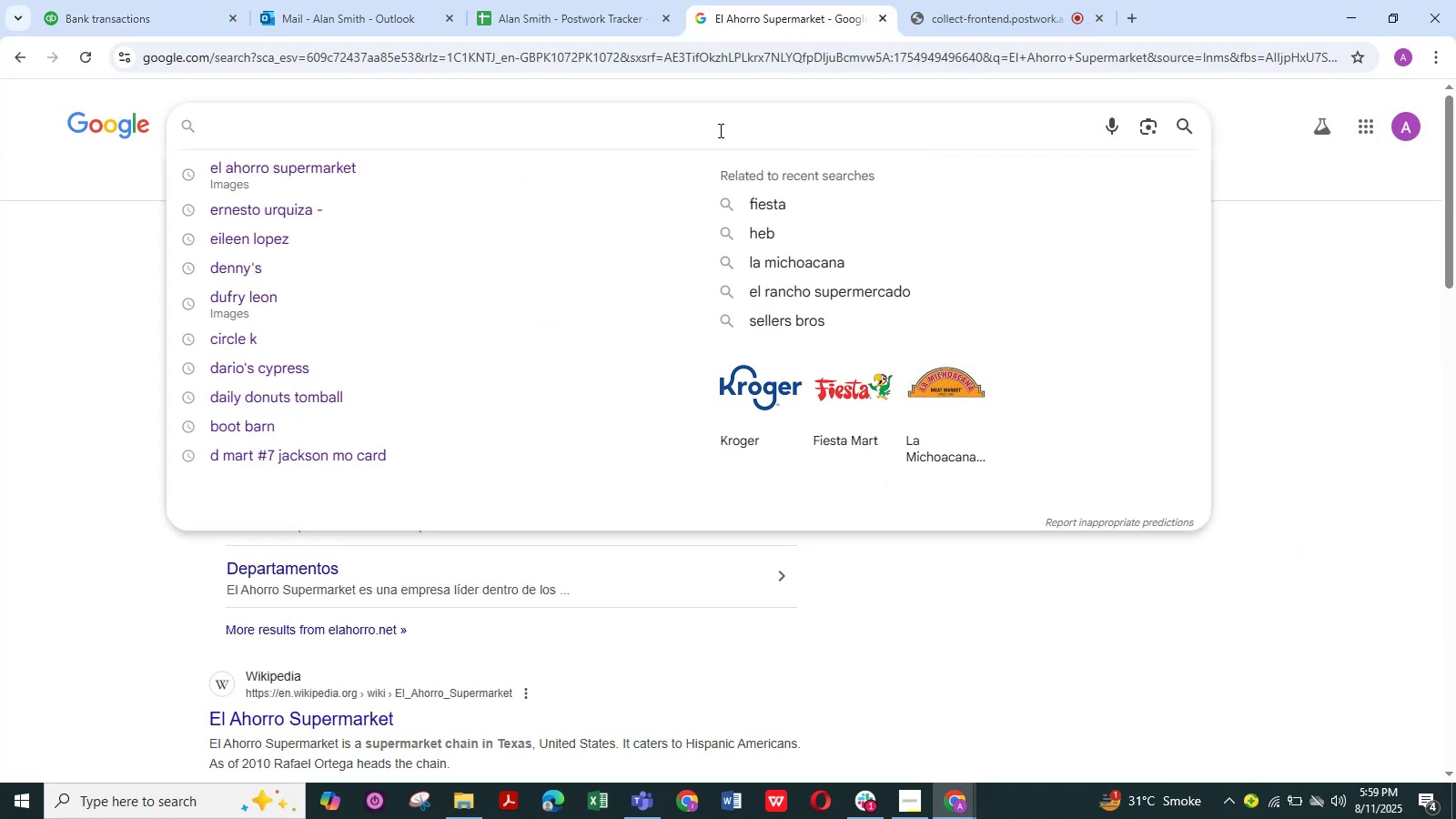 
key(Control+V)
 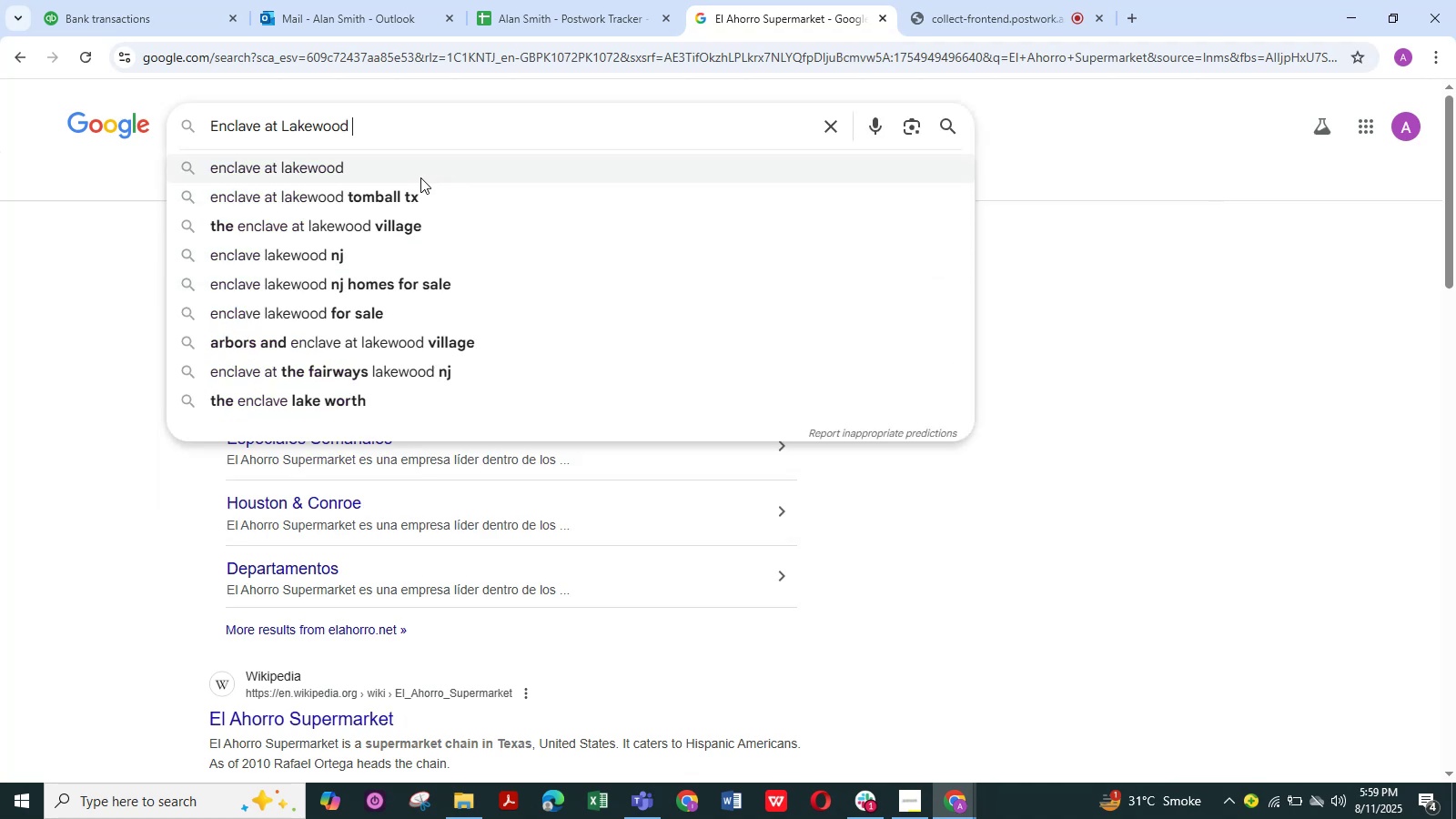 
left_click([948, 129])
 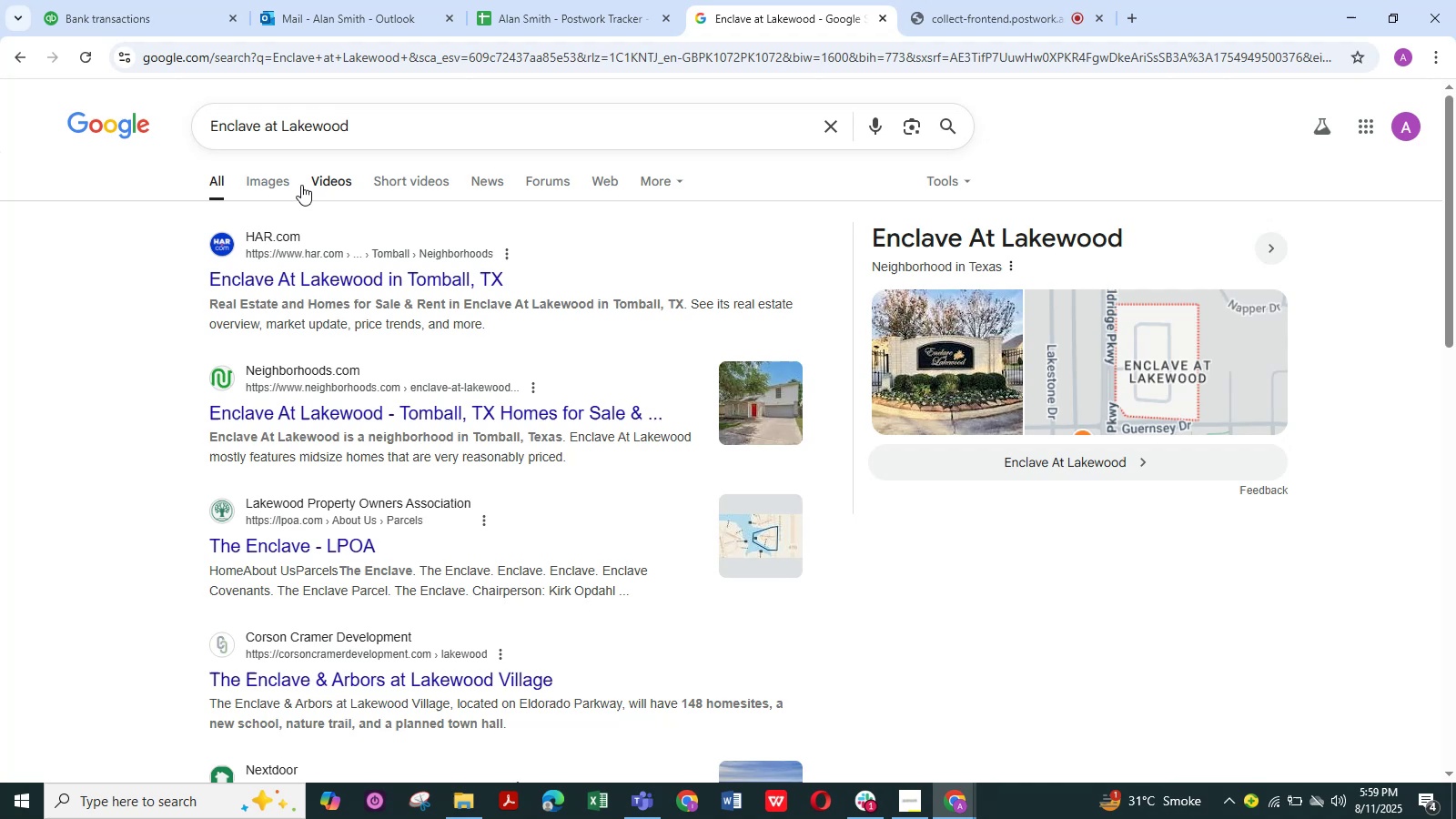 
wait(6.98)
 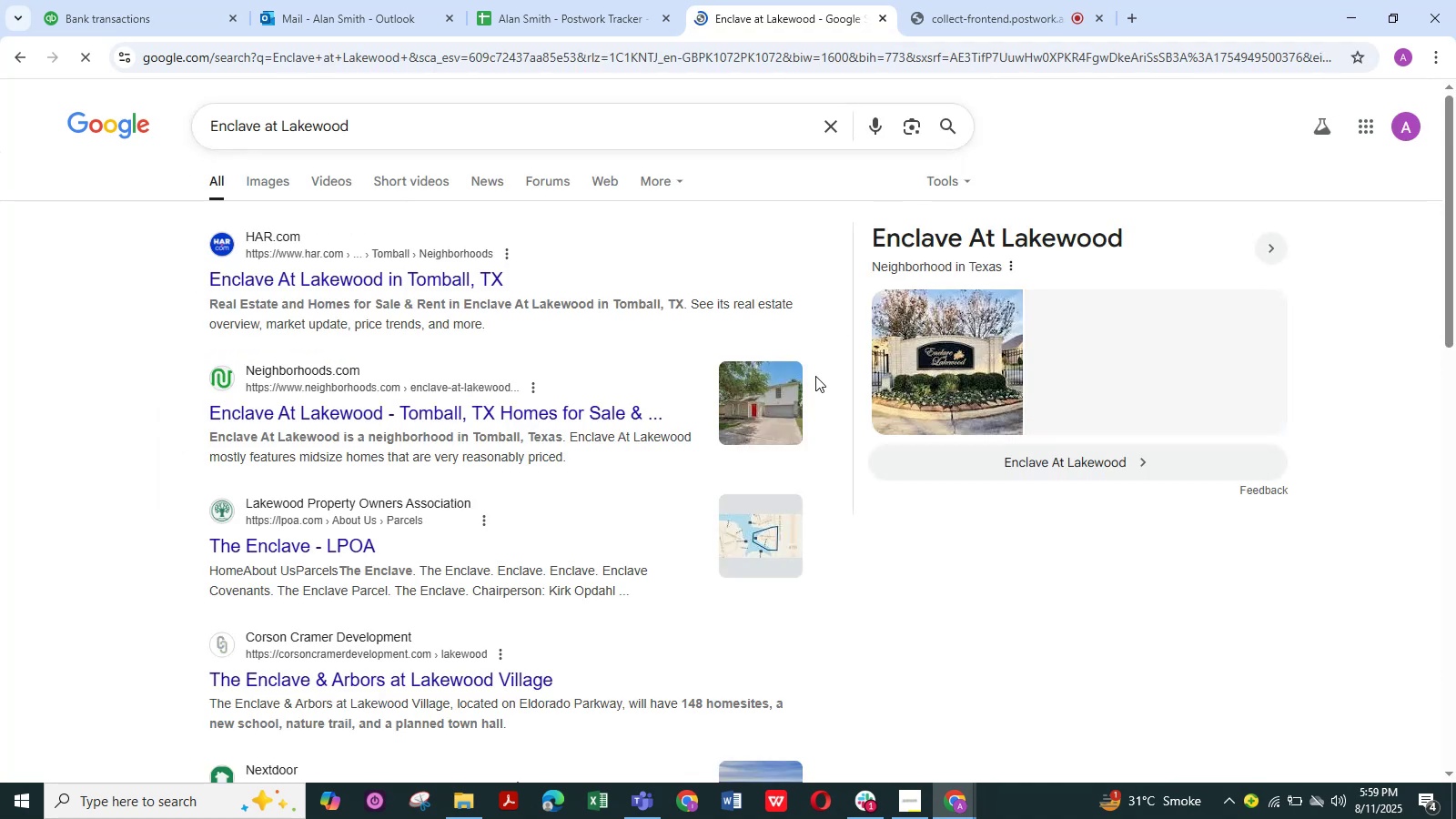 
mouse_move([352, 391])
 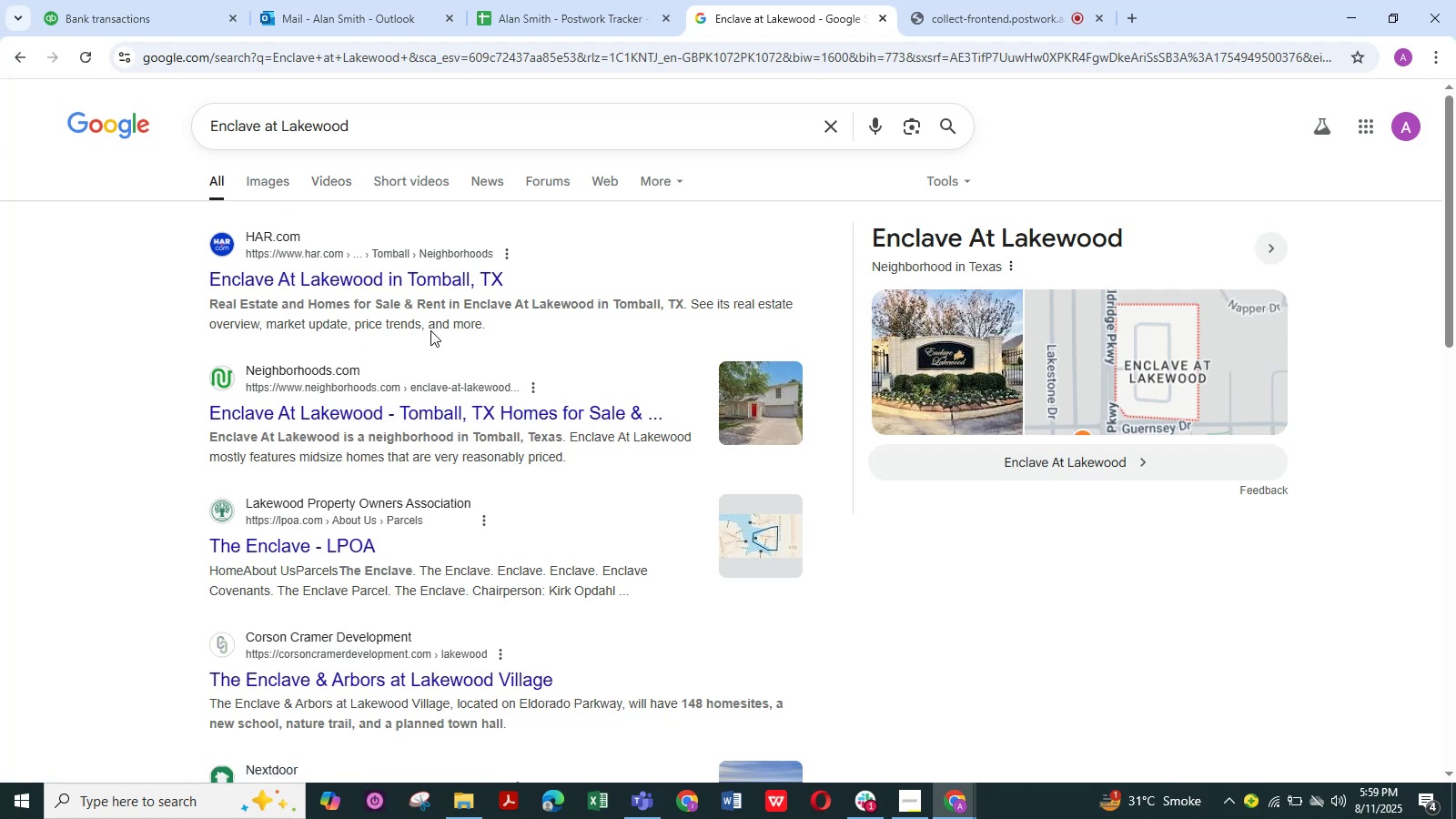 
left_click([285, 188])
 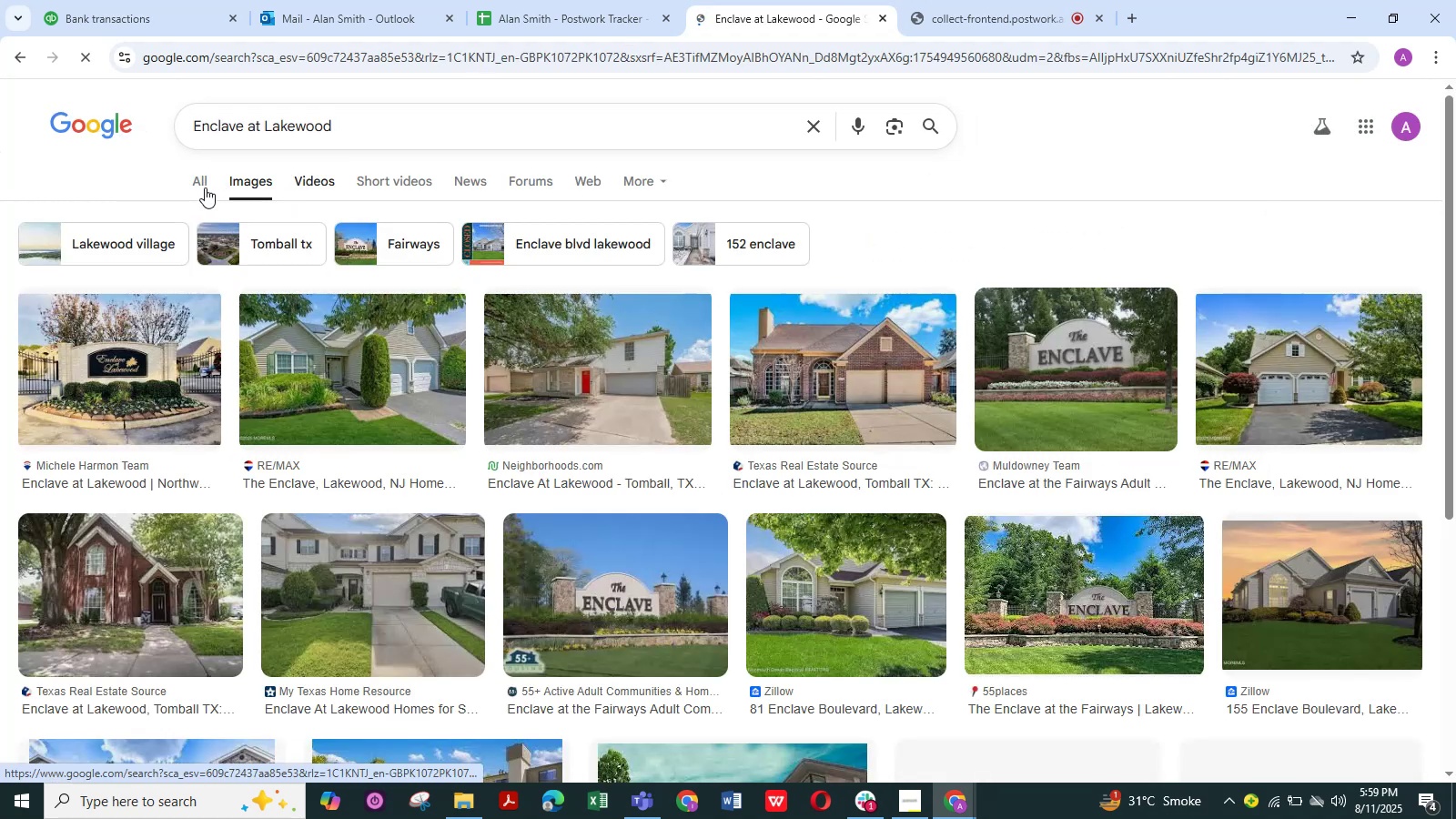 
left_click([205, 186])
 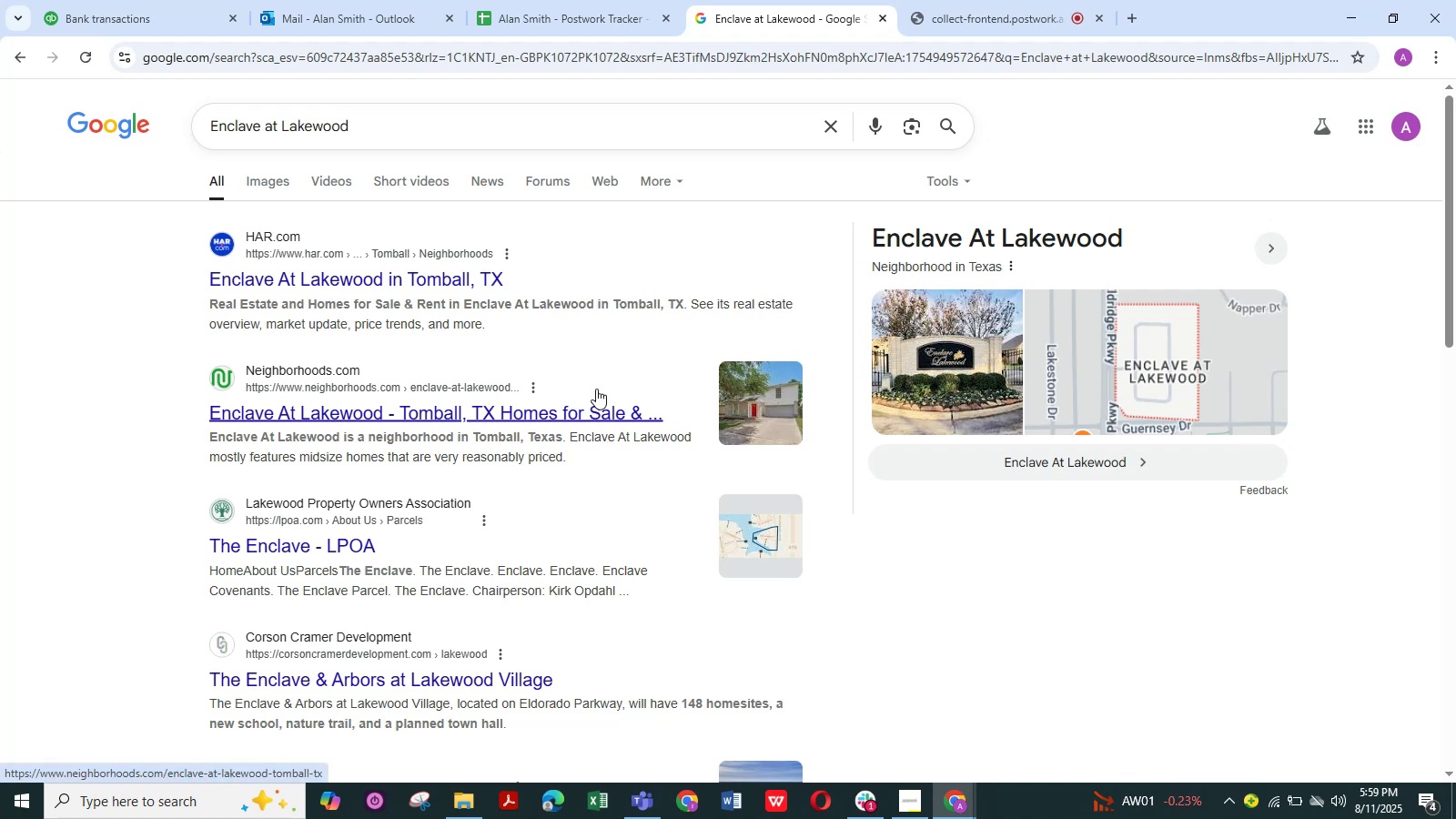 
wait(16.99)
 